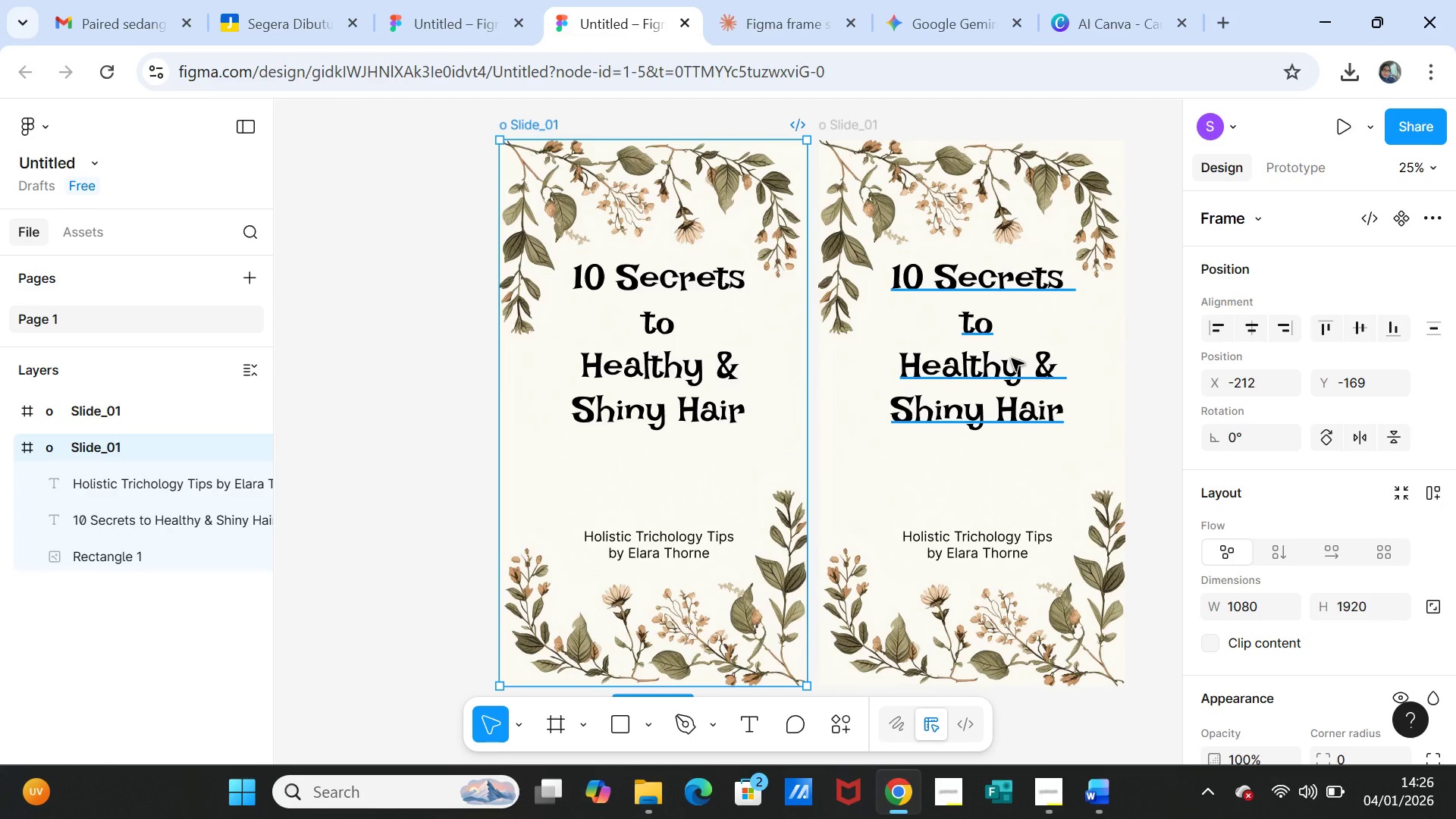 
left_click([1134, 392])
 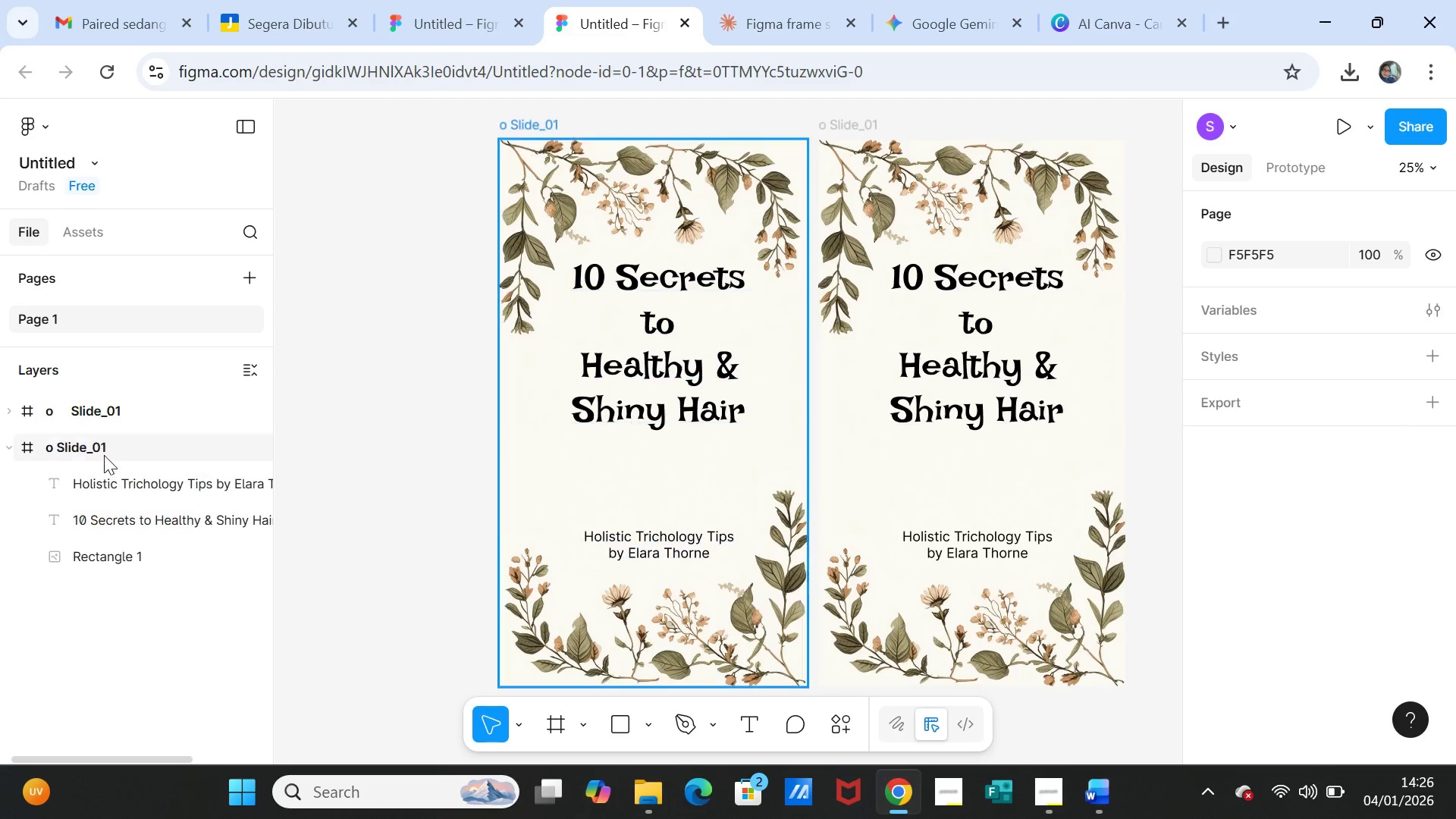 
wait(5.36)
 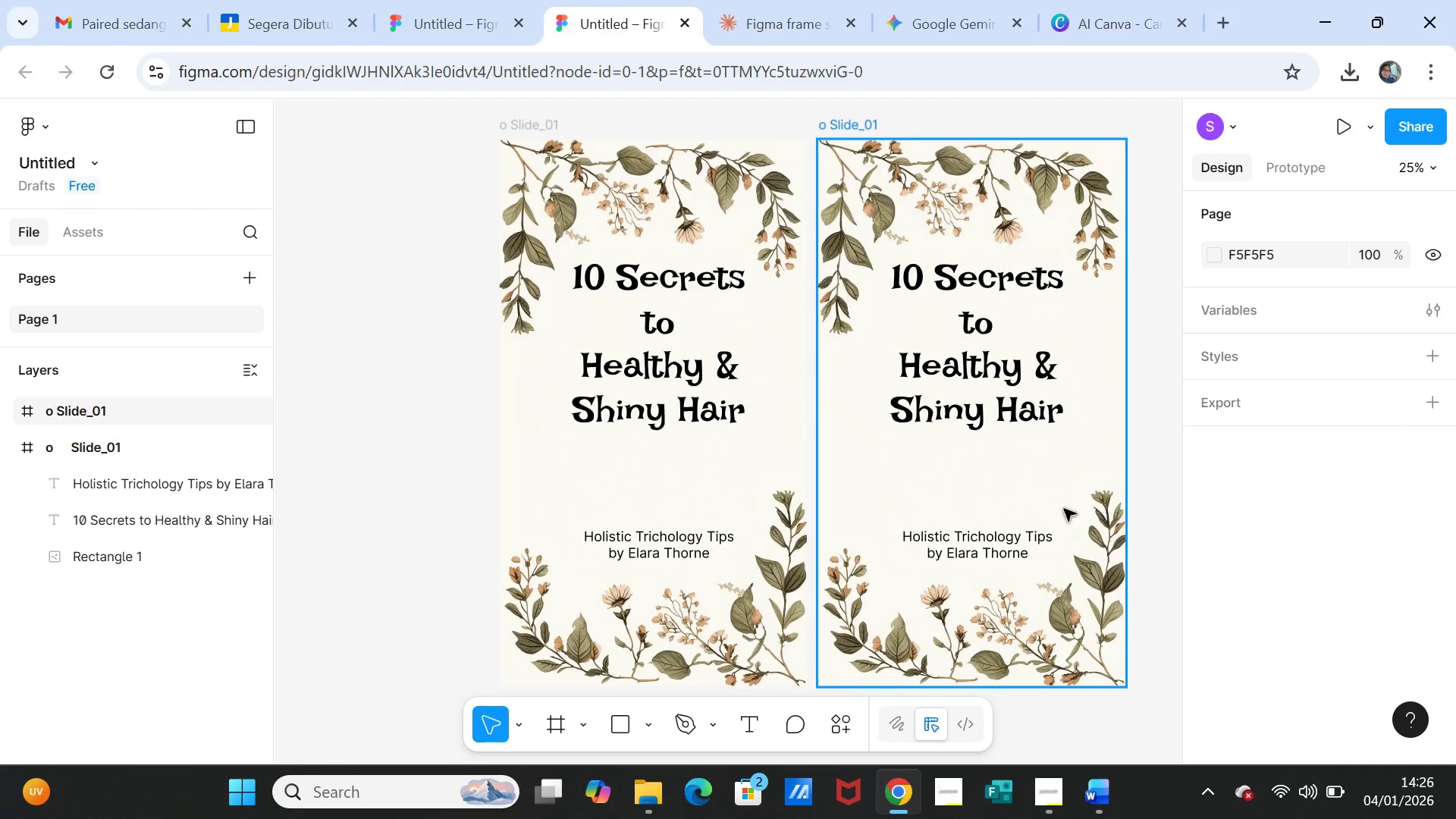 
right_click([96, 446])
 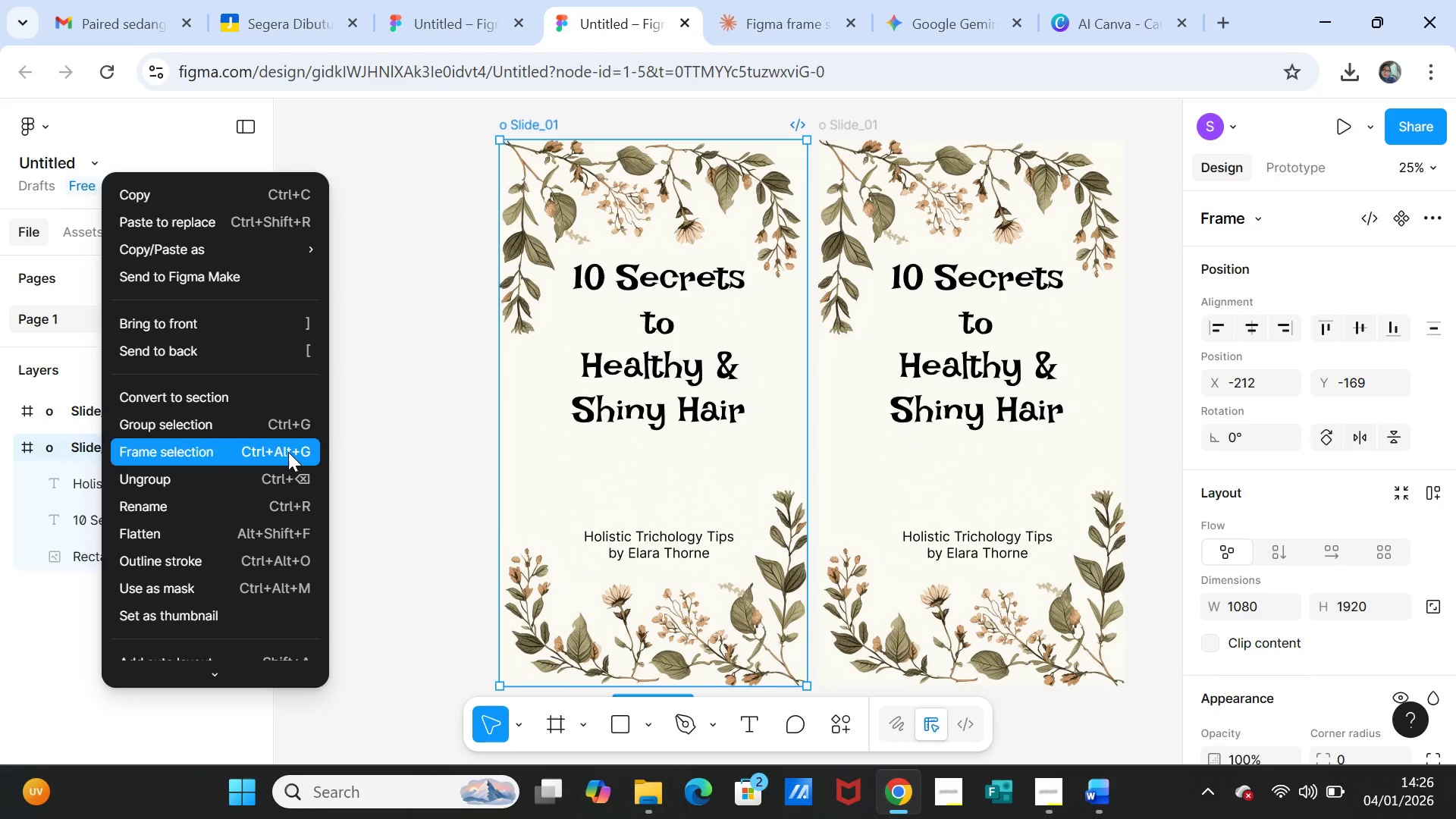 
left_click([369, 447])
 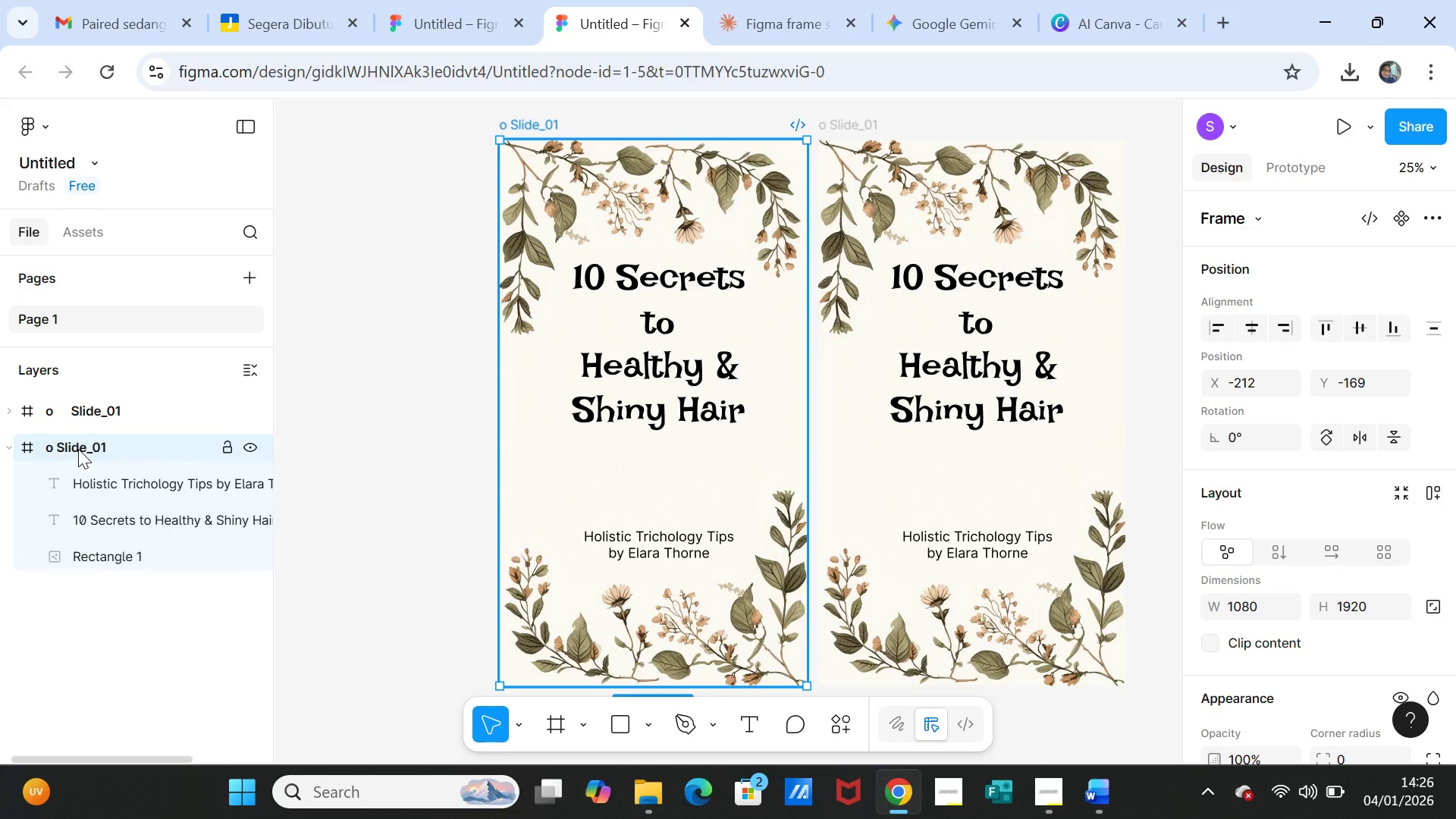 
double_click([78, 449])
 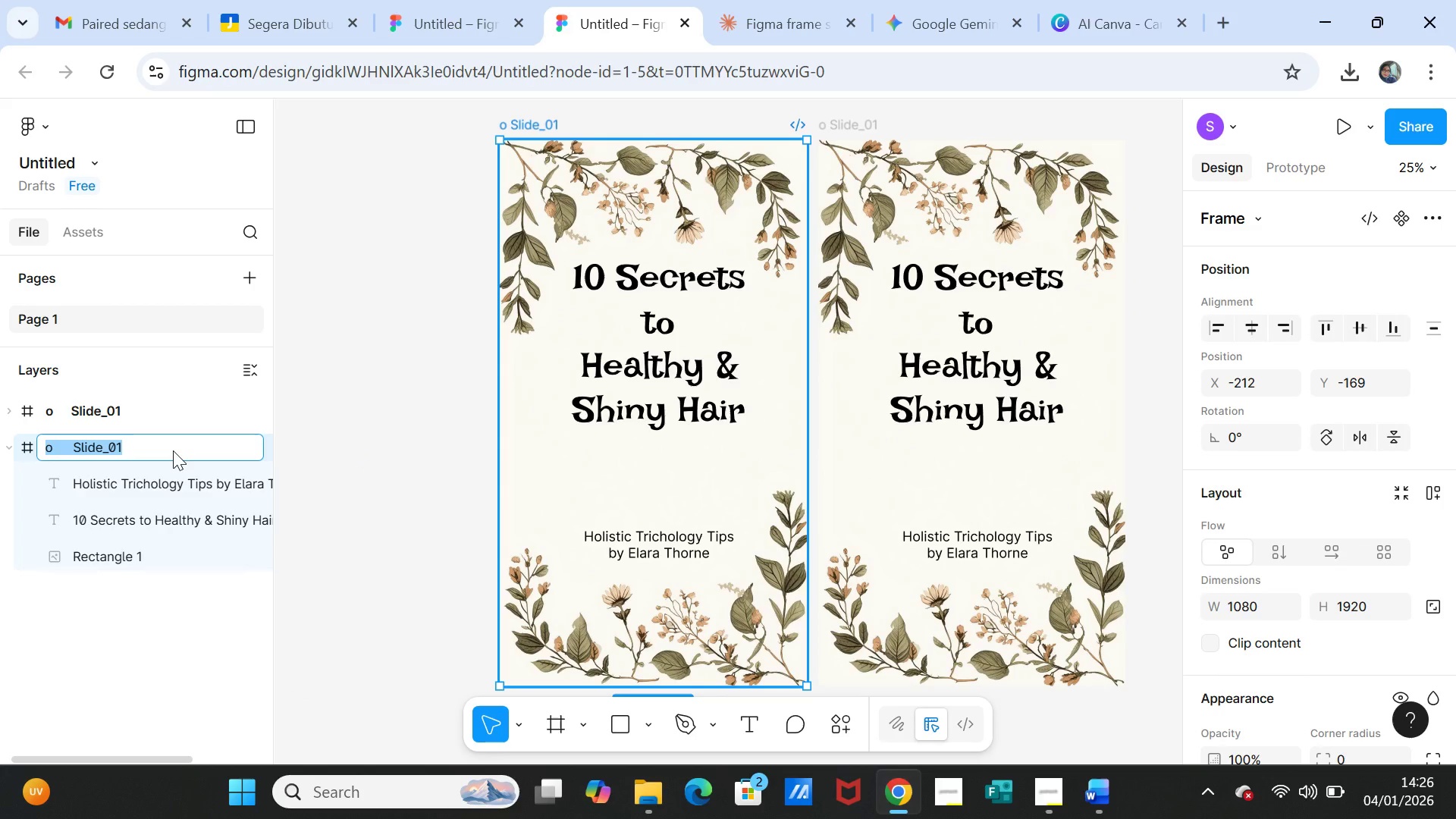 
left_click([173, 450])
 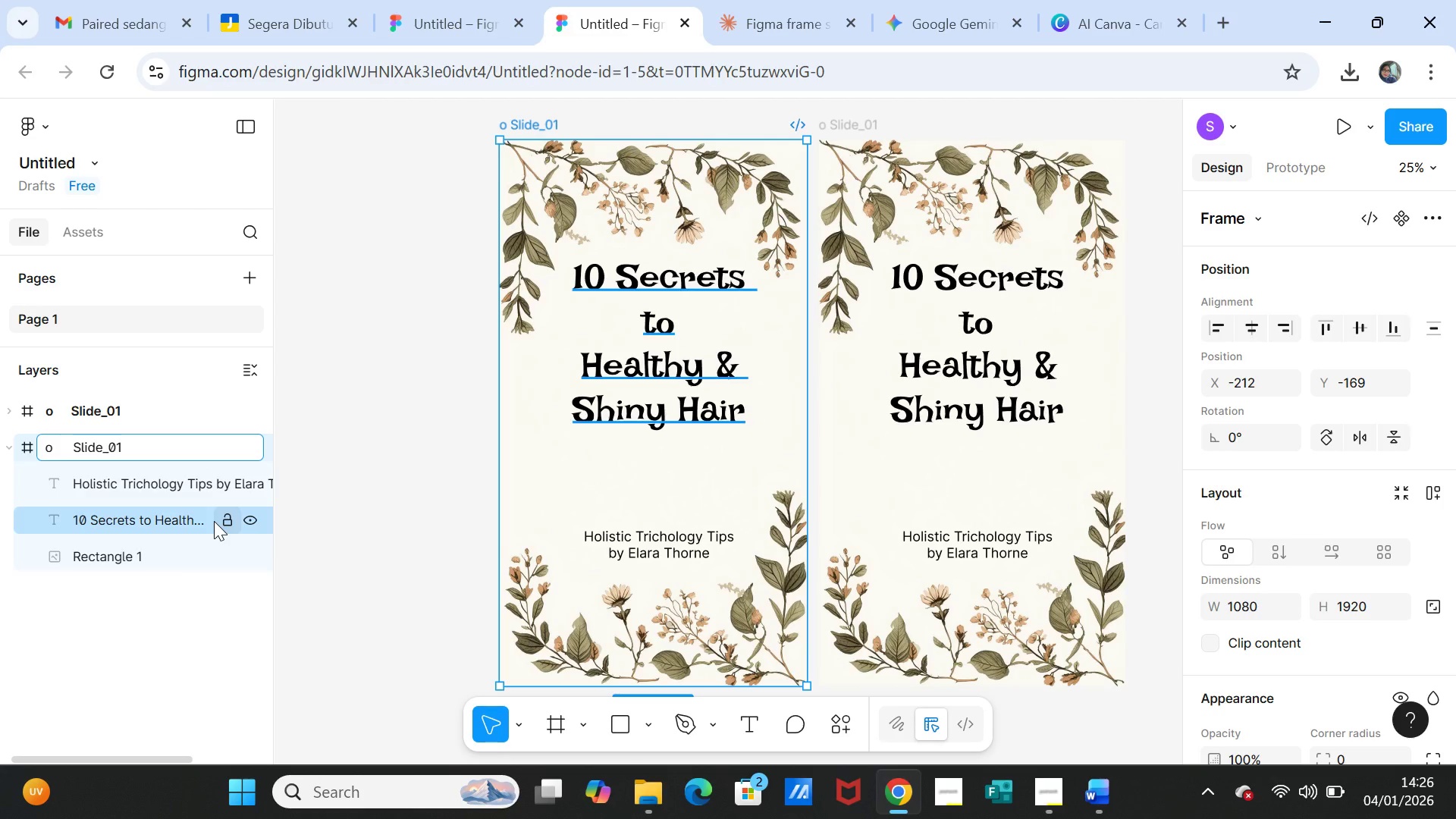 
key(Backspace)
 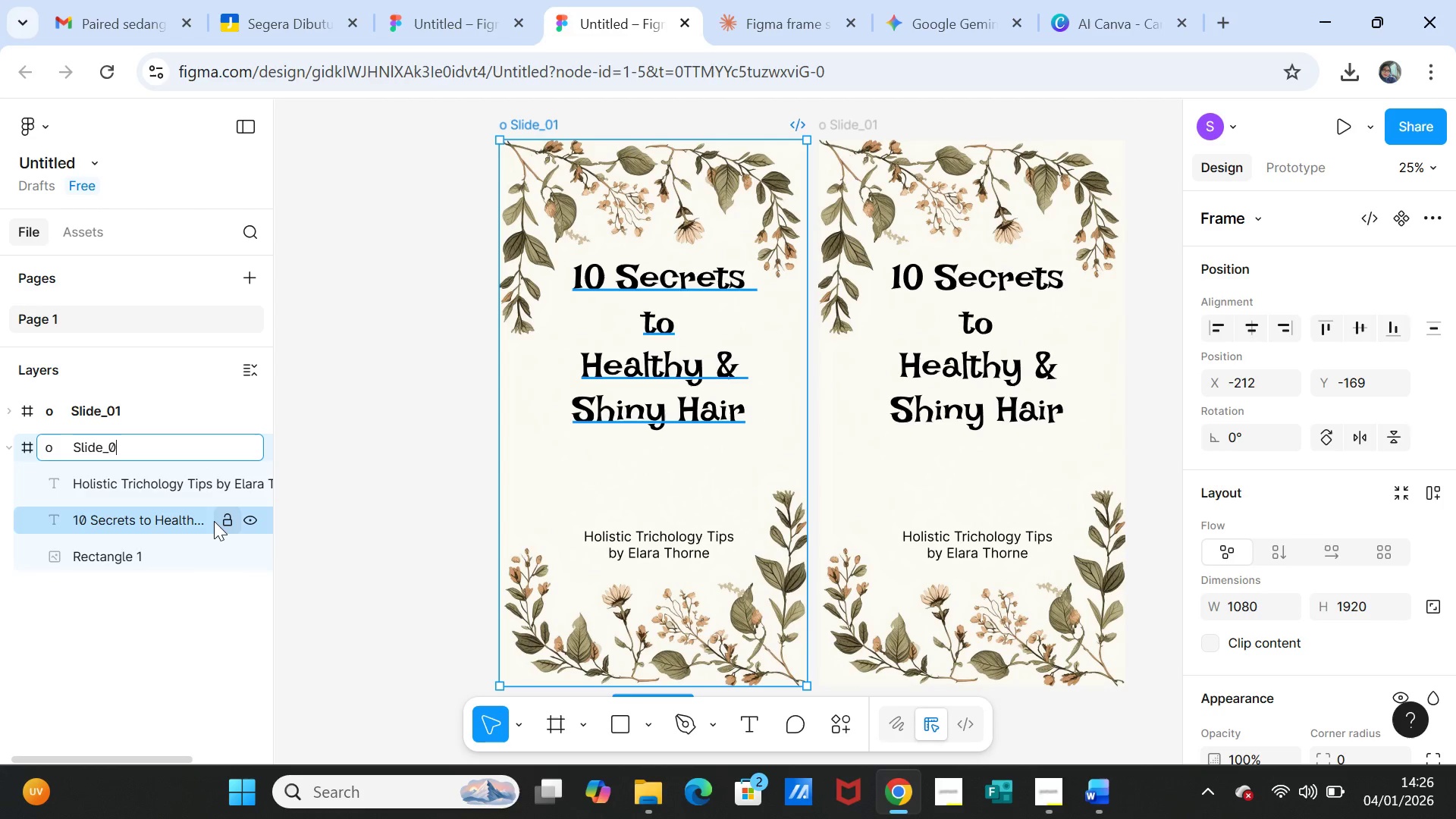 
key(2)
 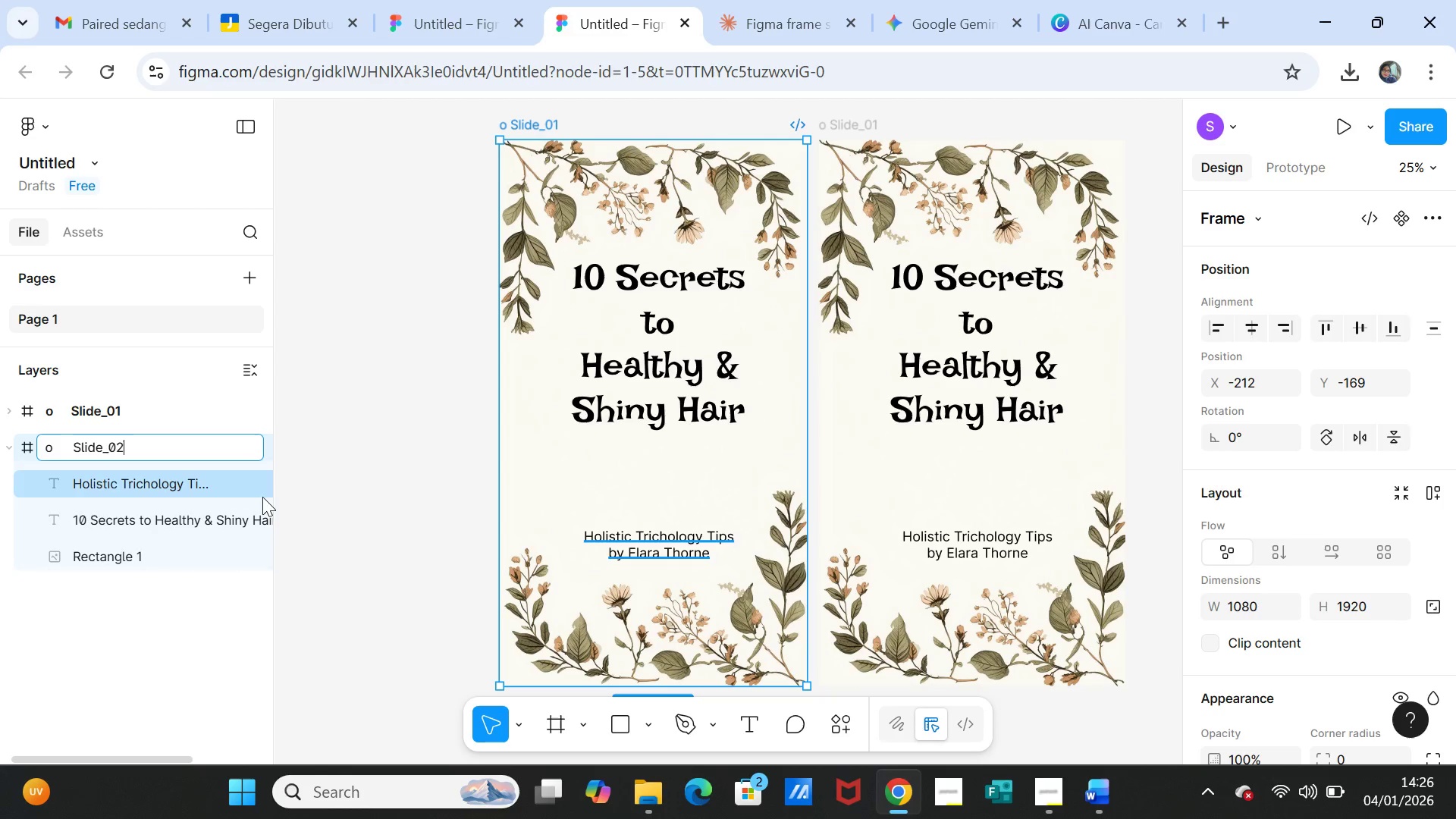 
left_click([358, 432])
 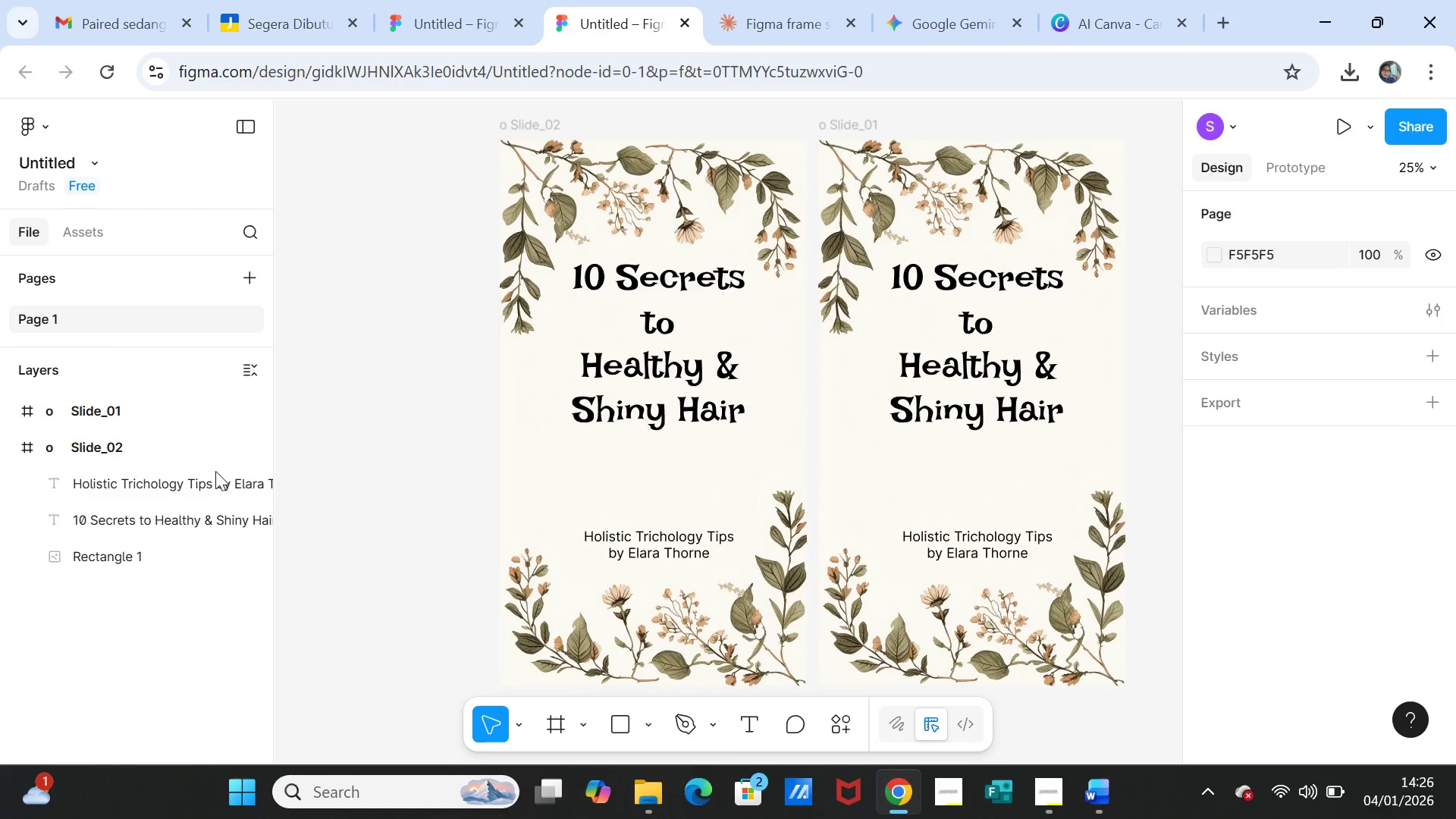 
left_click([96, 406])
 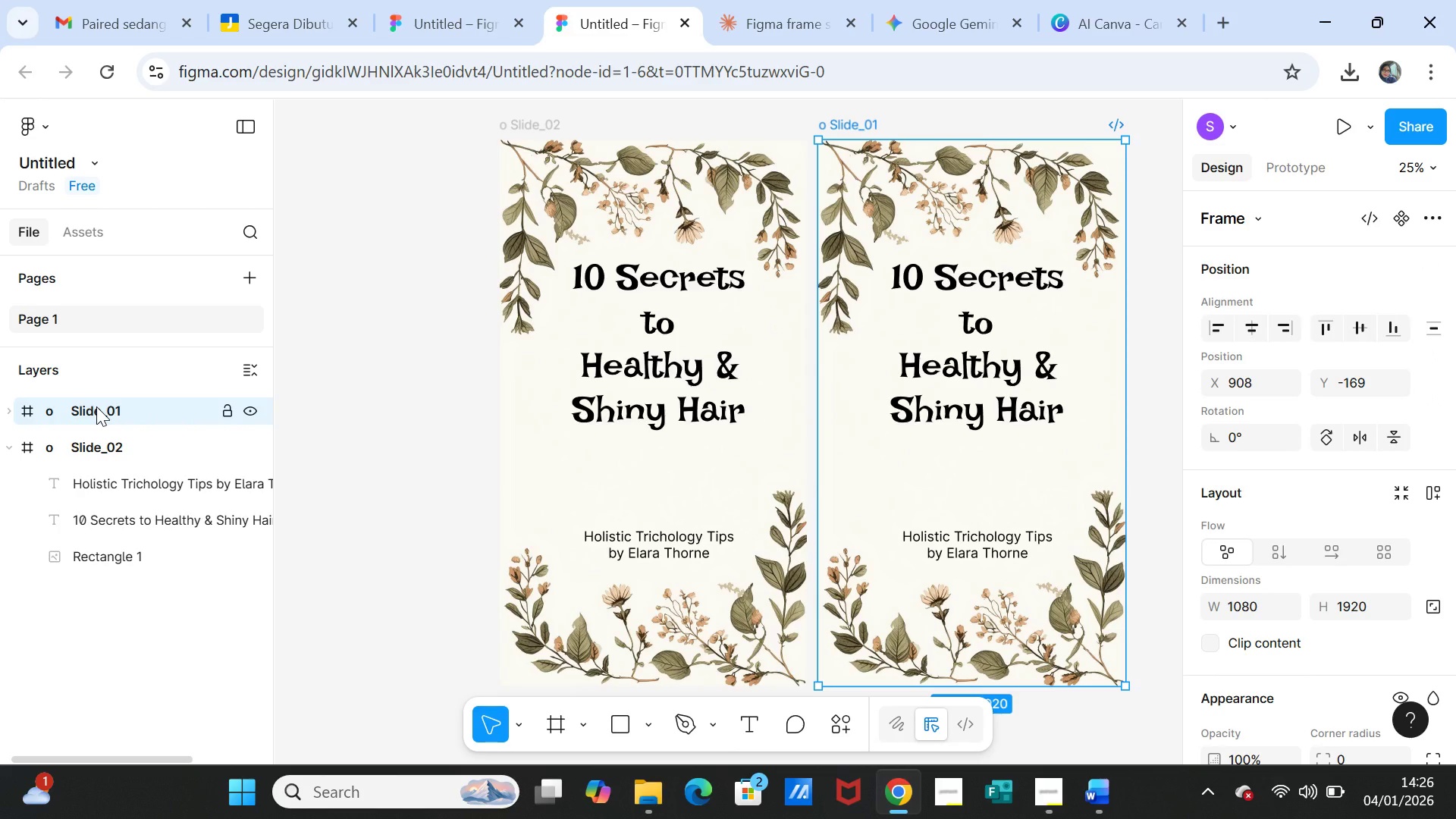 
right_click([96, 406])
 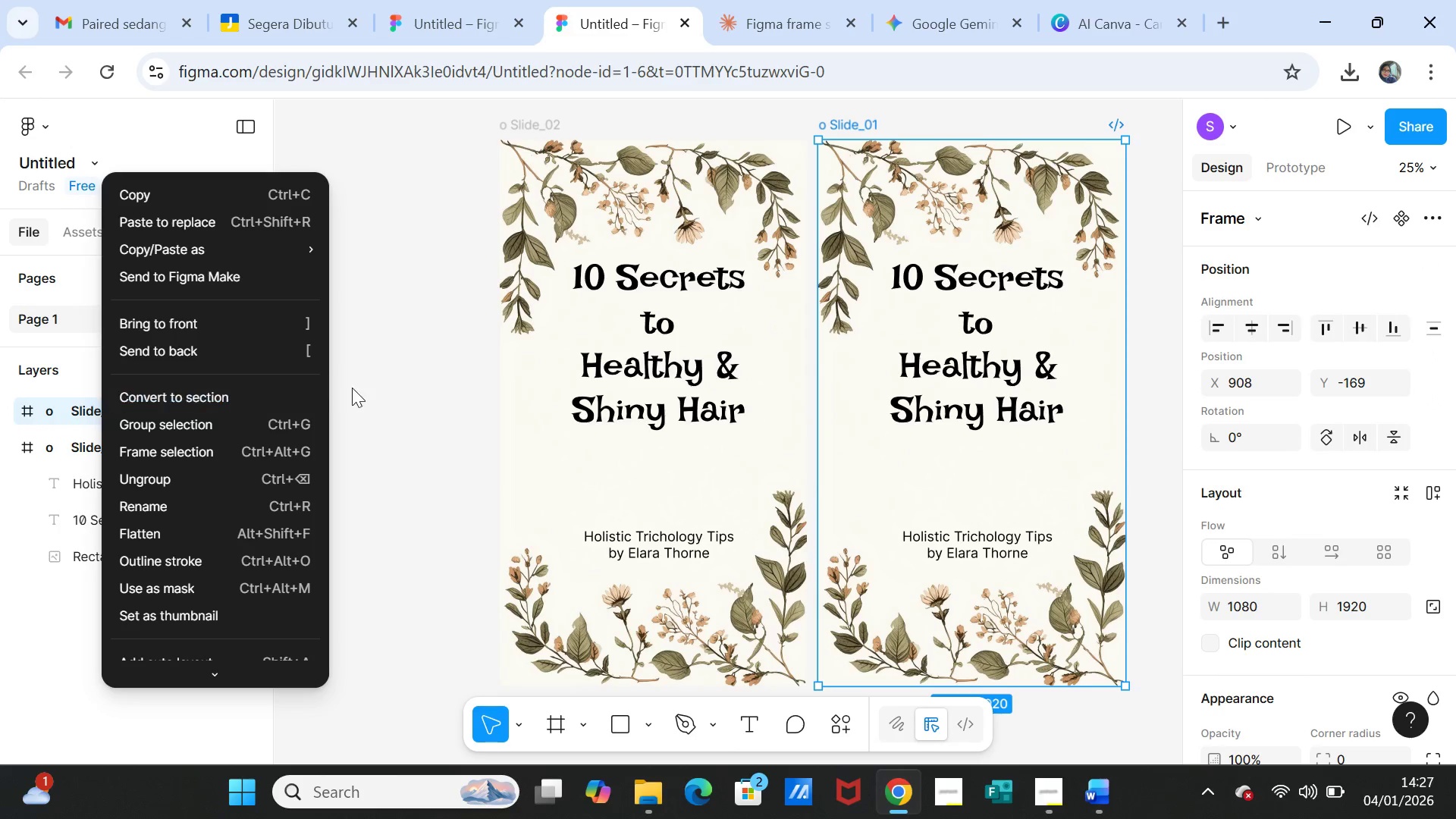 
left_click([360, 387])
 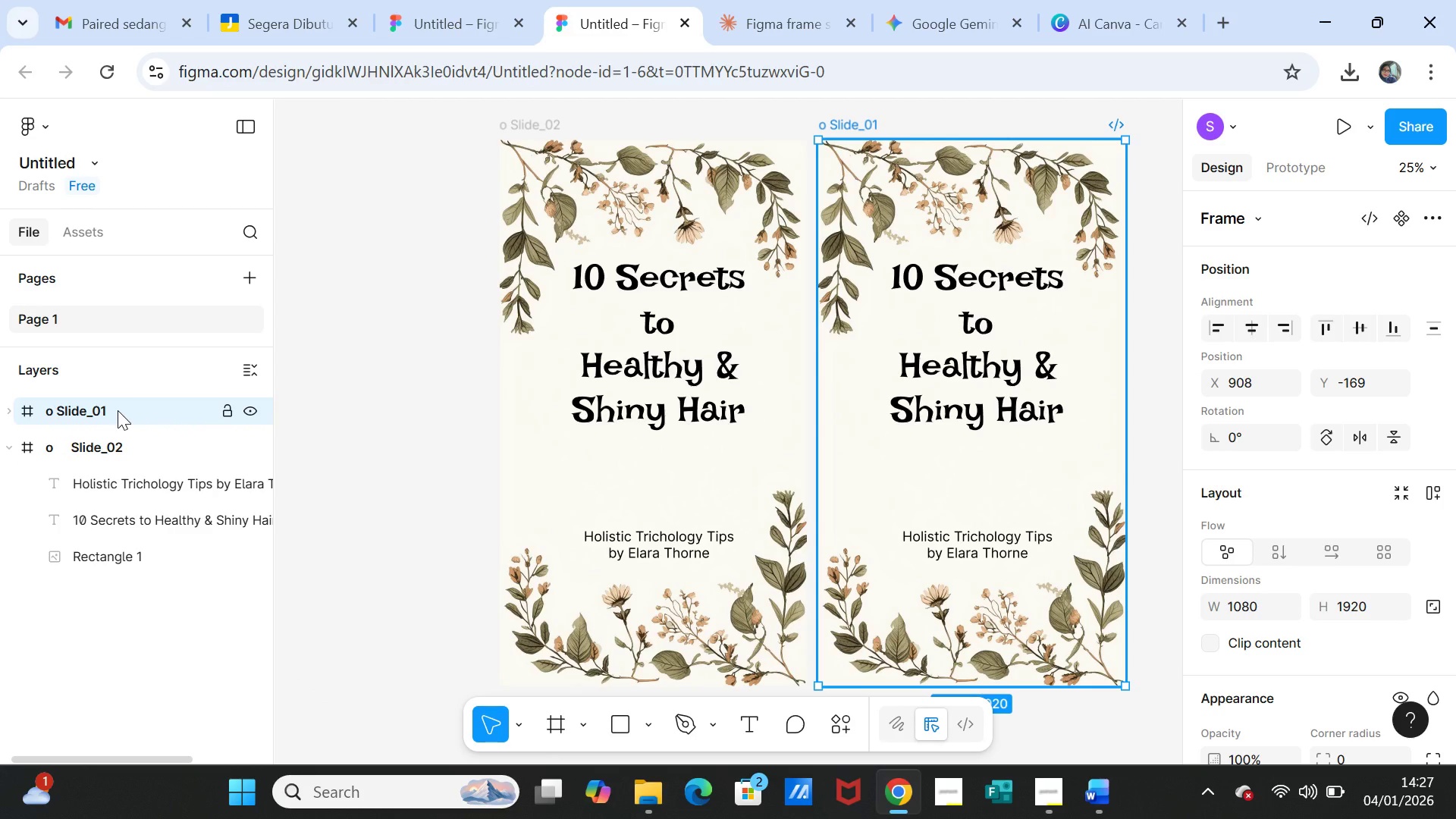 
double_click([118, 410])
 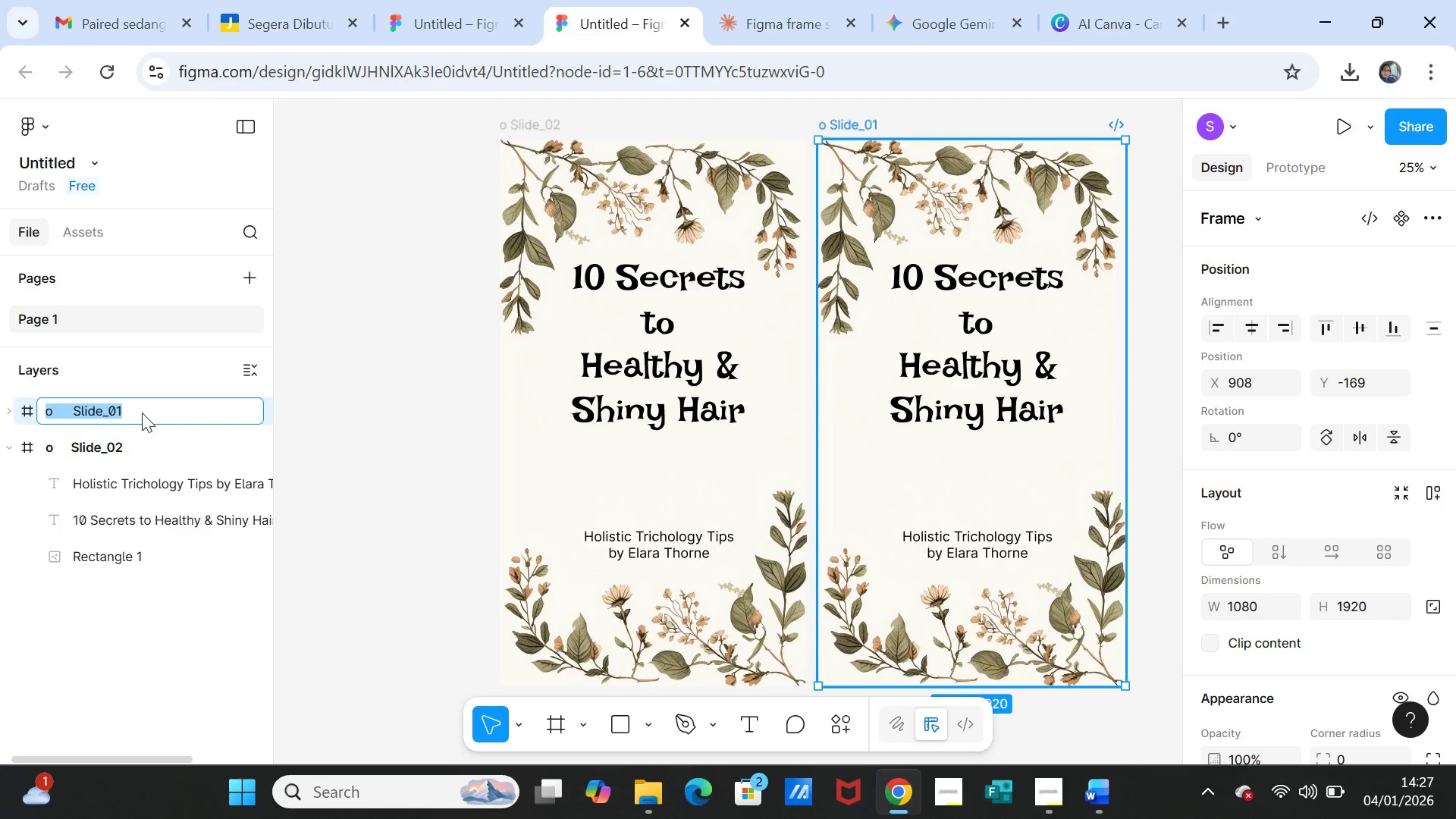 
left_click([142, 413])
 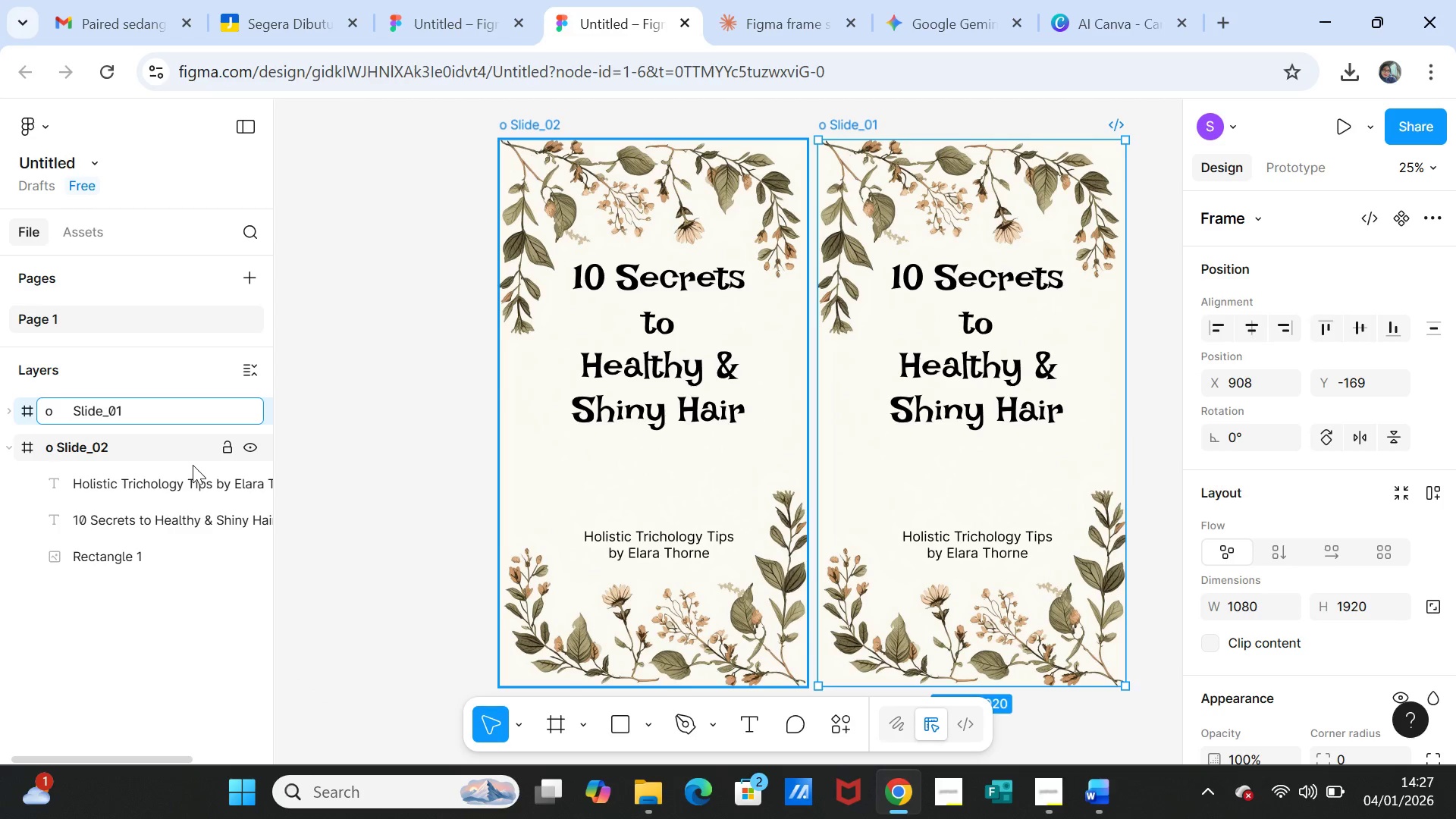 
key(Backspace)
 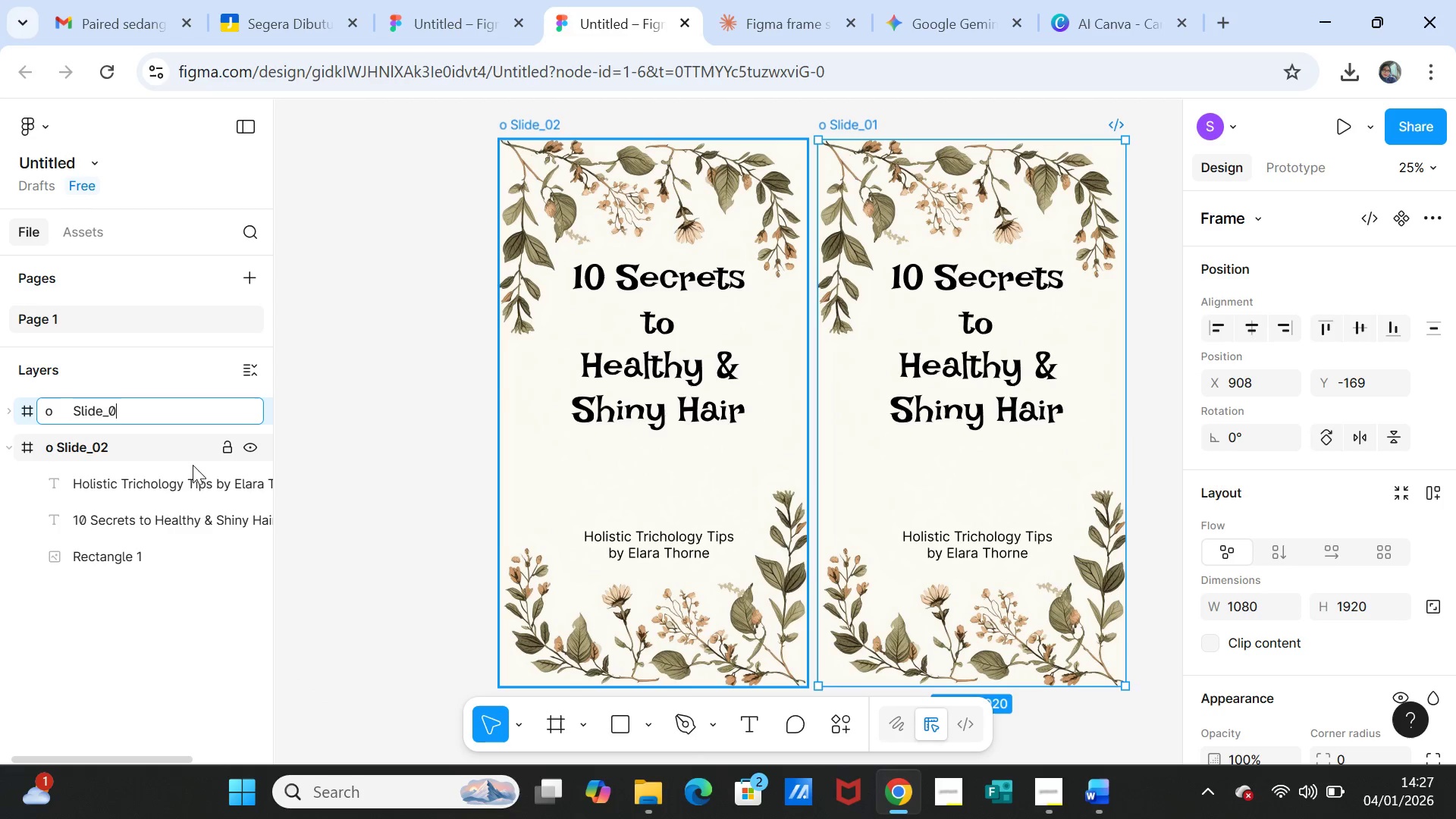 
key(2)
 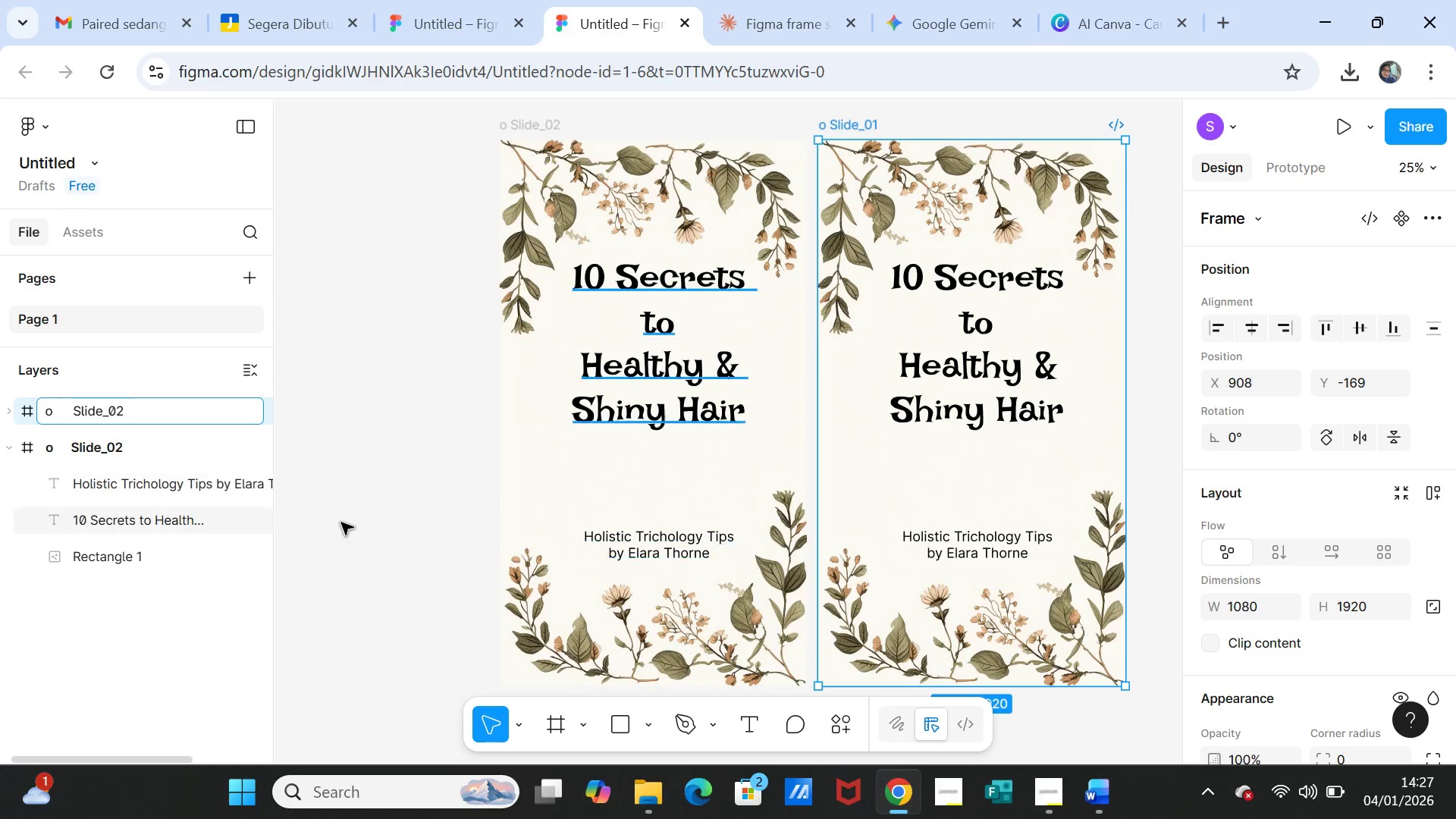 
left_click([371, 522])
 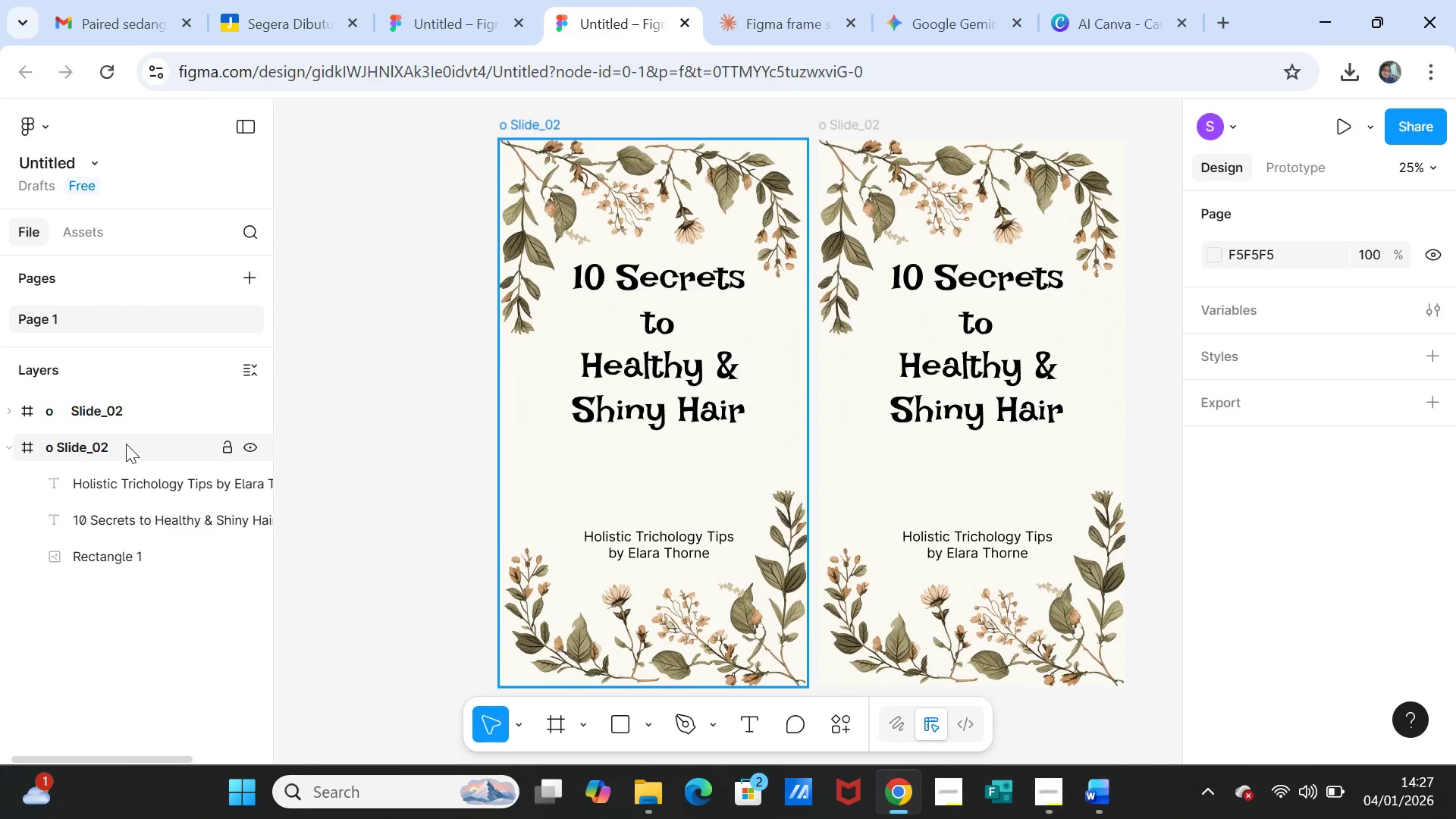 
double_click([126, 444])
 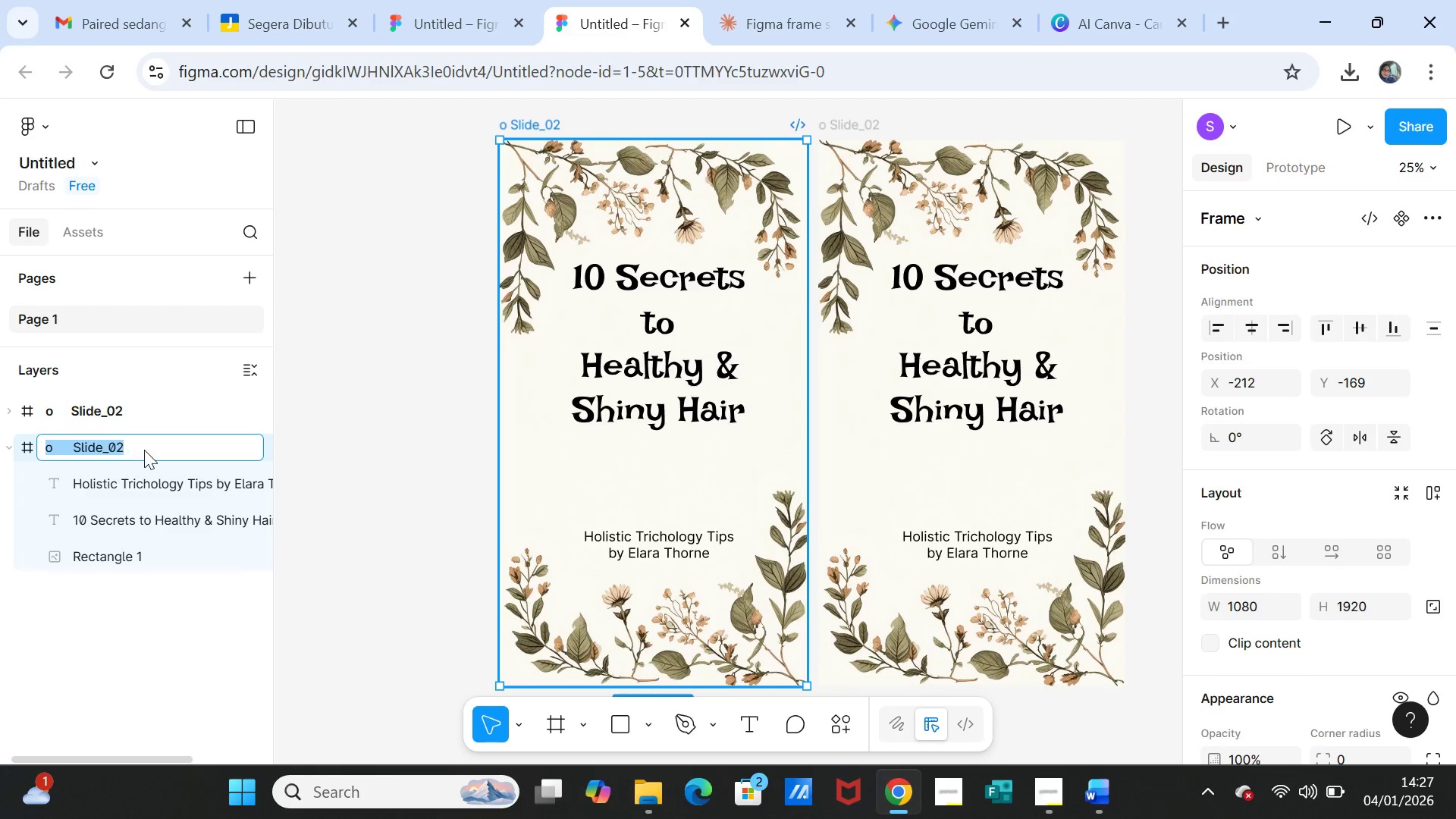 
left_click([144, 450])
 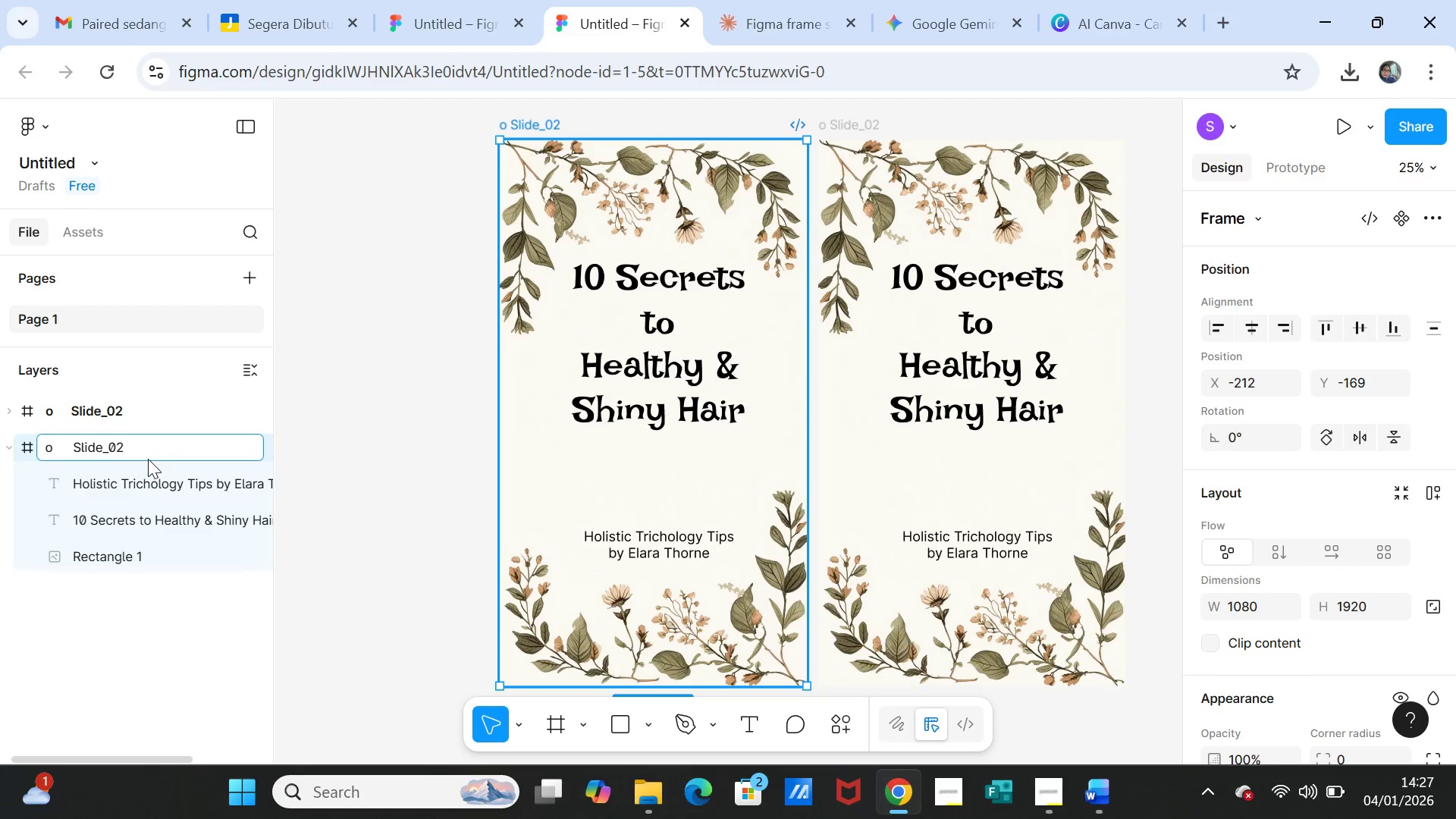 
key(Backspace)
 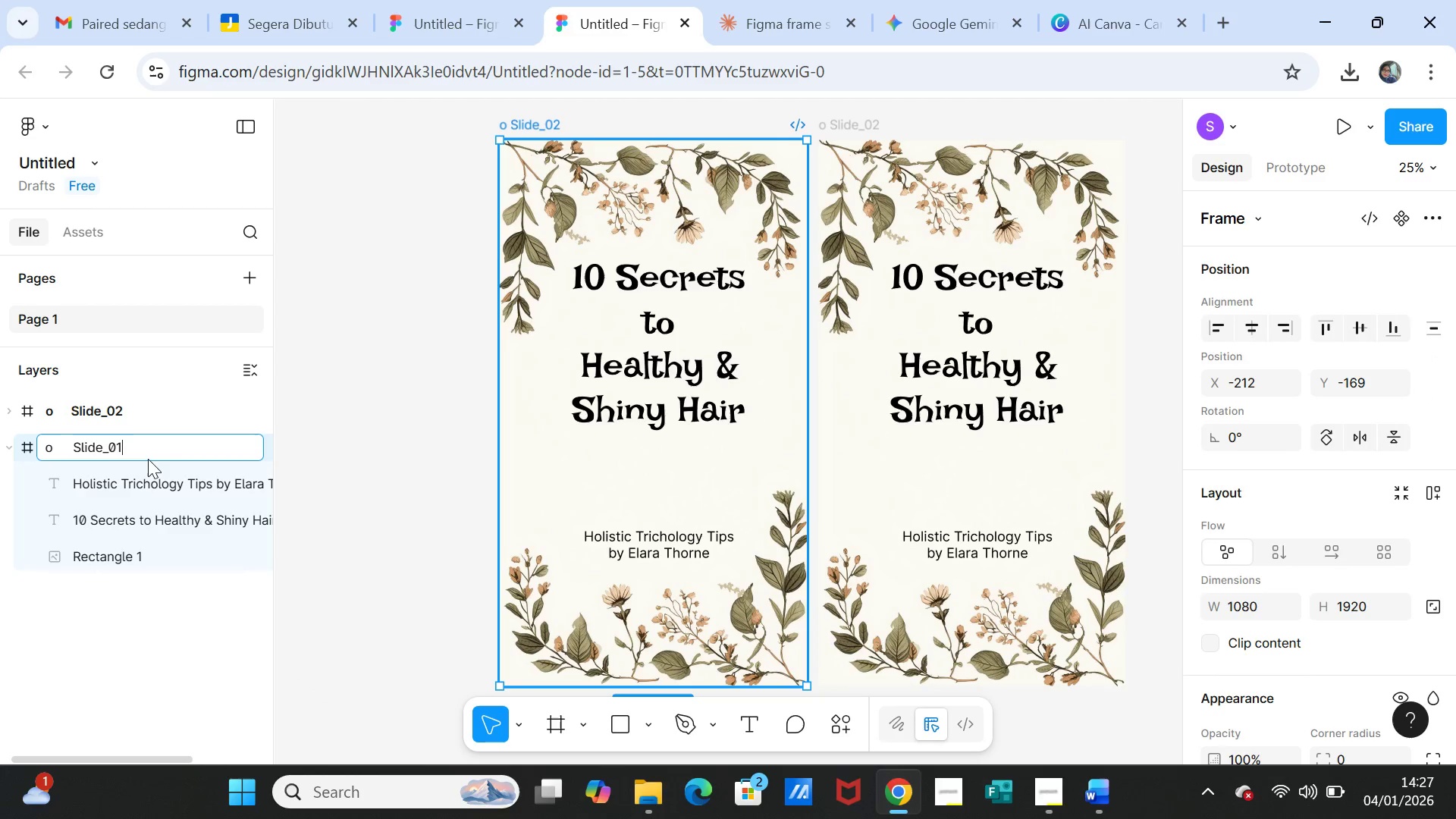 
key(1)
 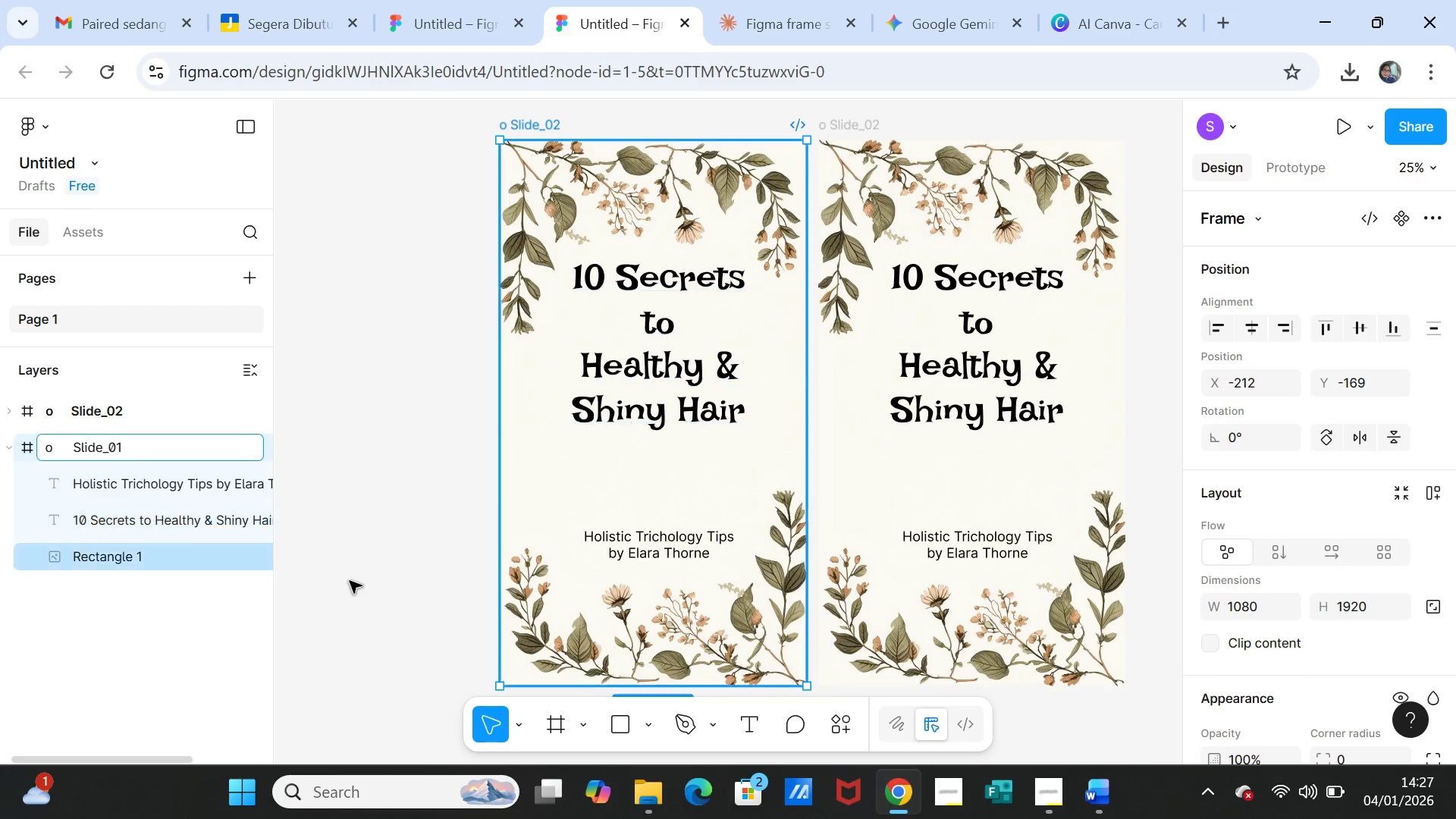 
left_click([387, 564])
 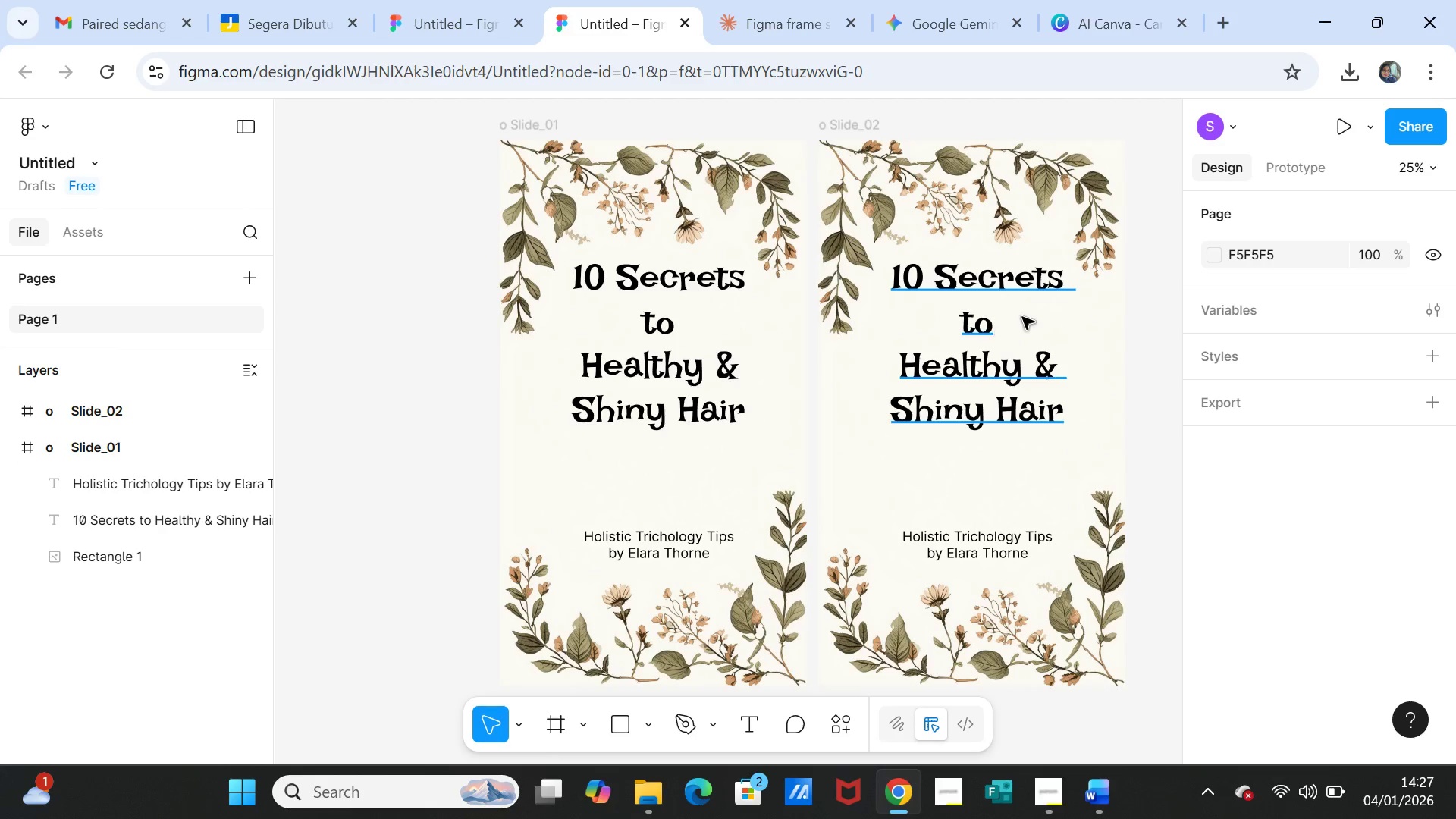 
left_click([1065, 221])
 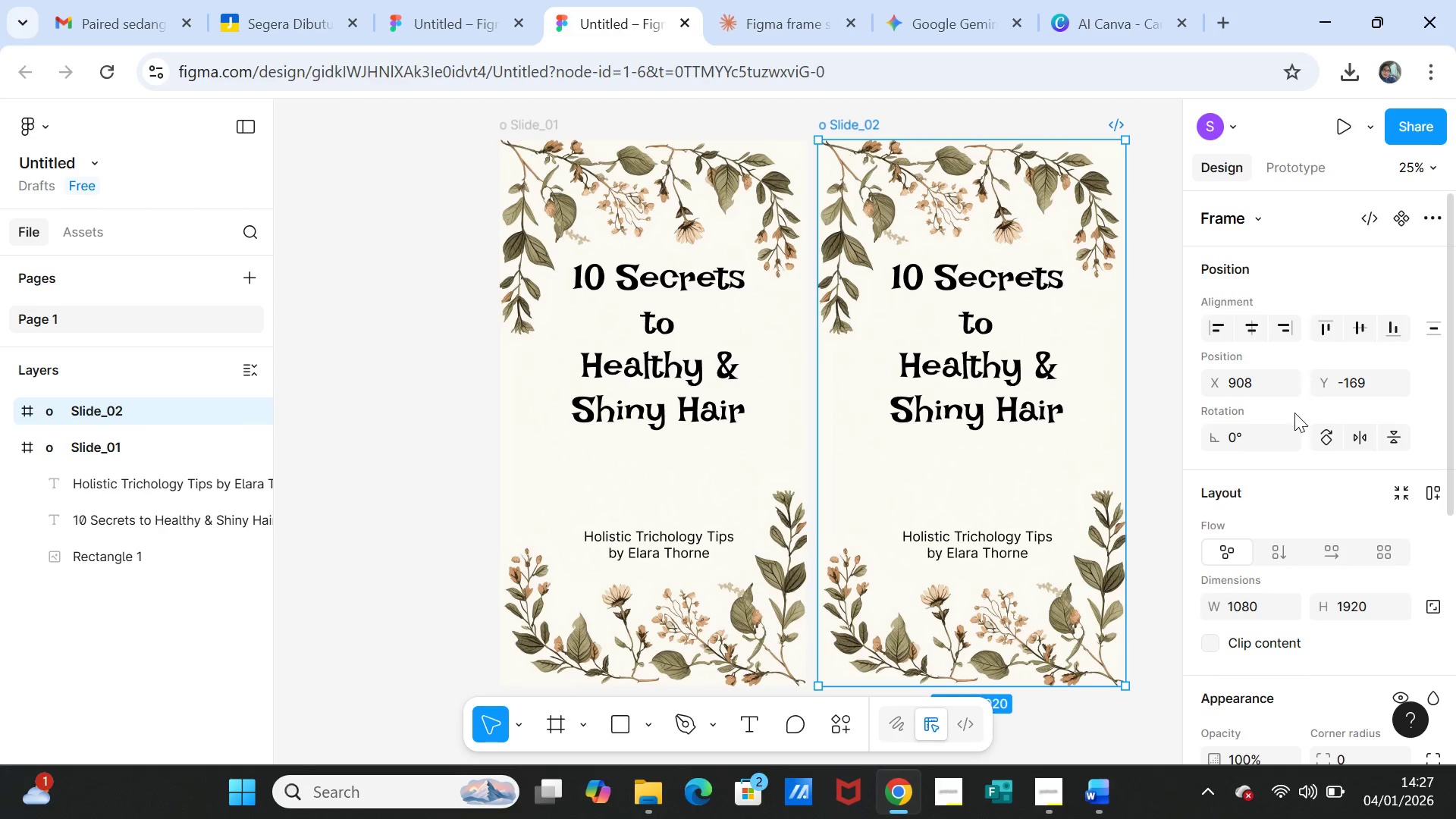 
scroll: coordinate [1105, 495], scroll_direction: down, amount: 6.0
 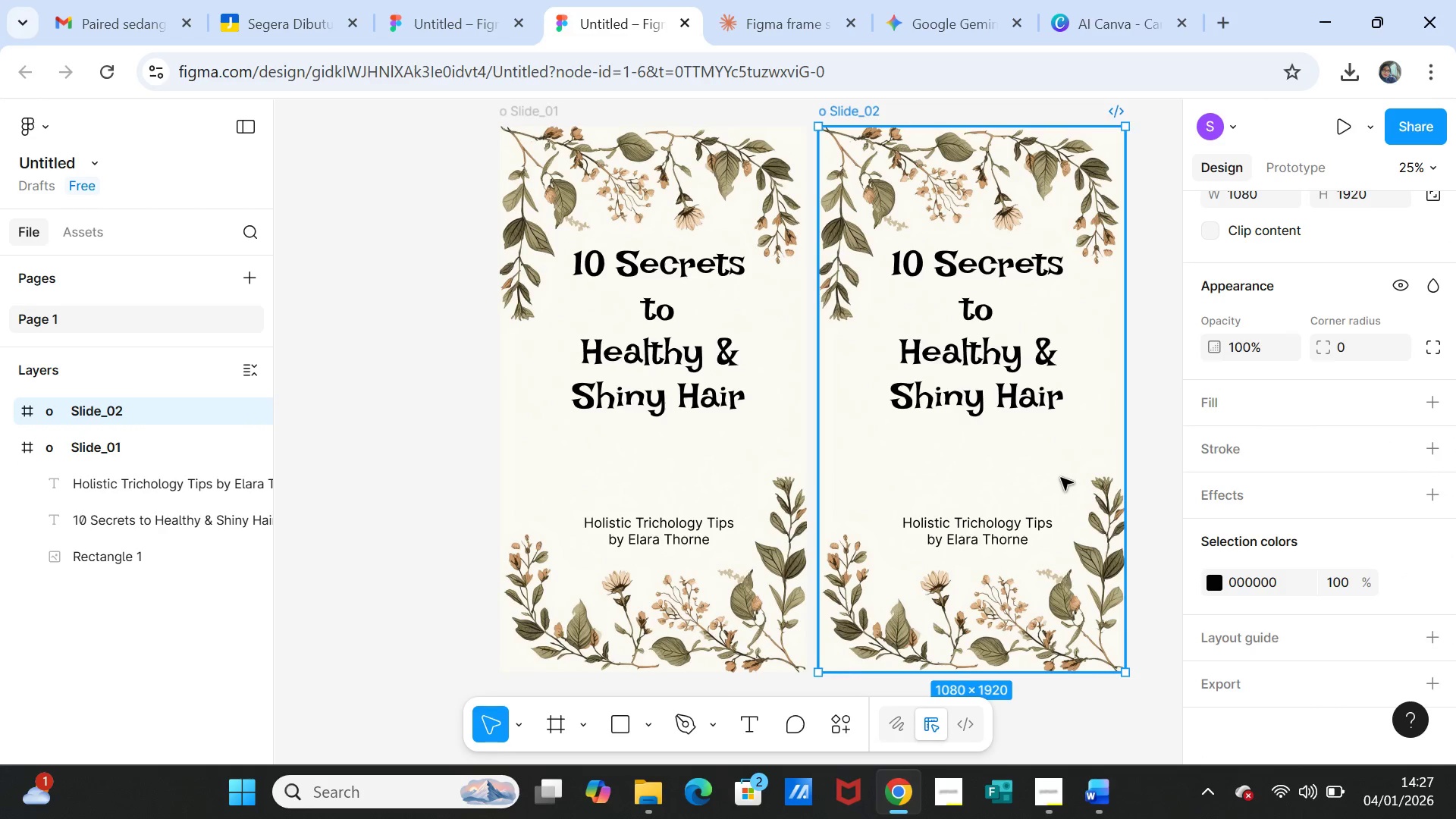 
scroll: coordinate [1453, 500], scroll_direction: down, amount: 2.0
 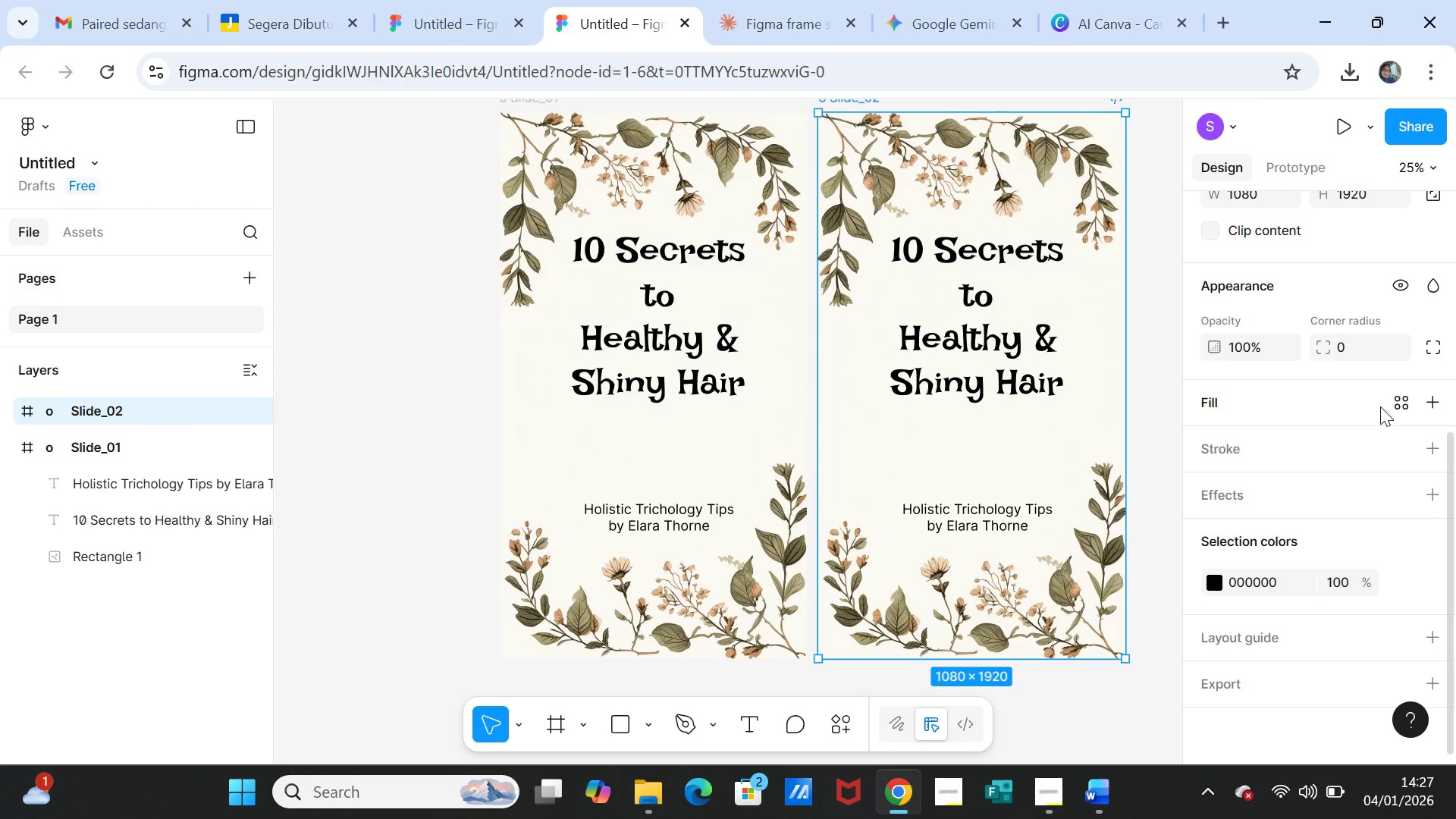 
left_click([1395, 403])
 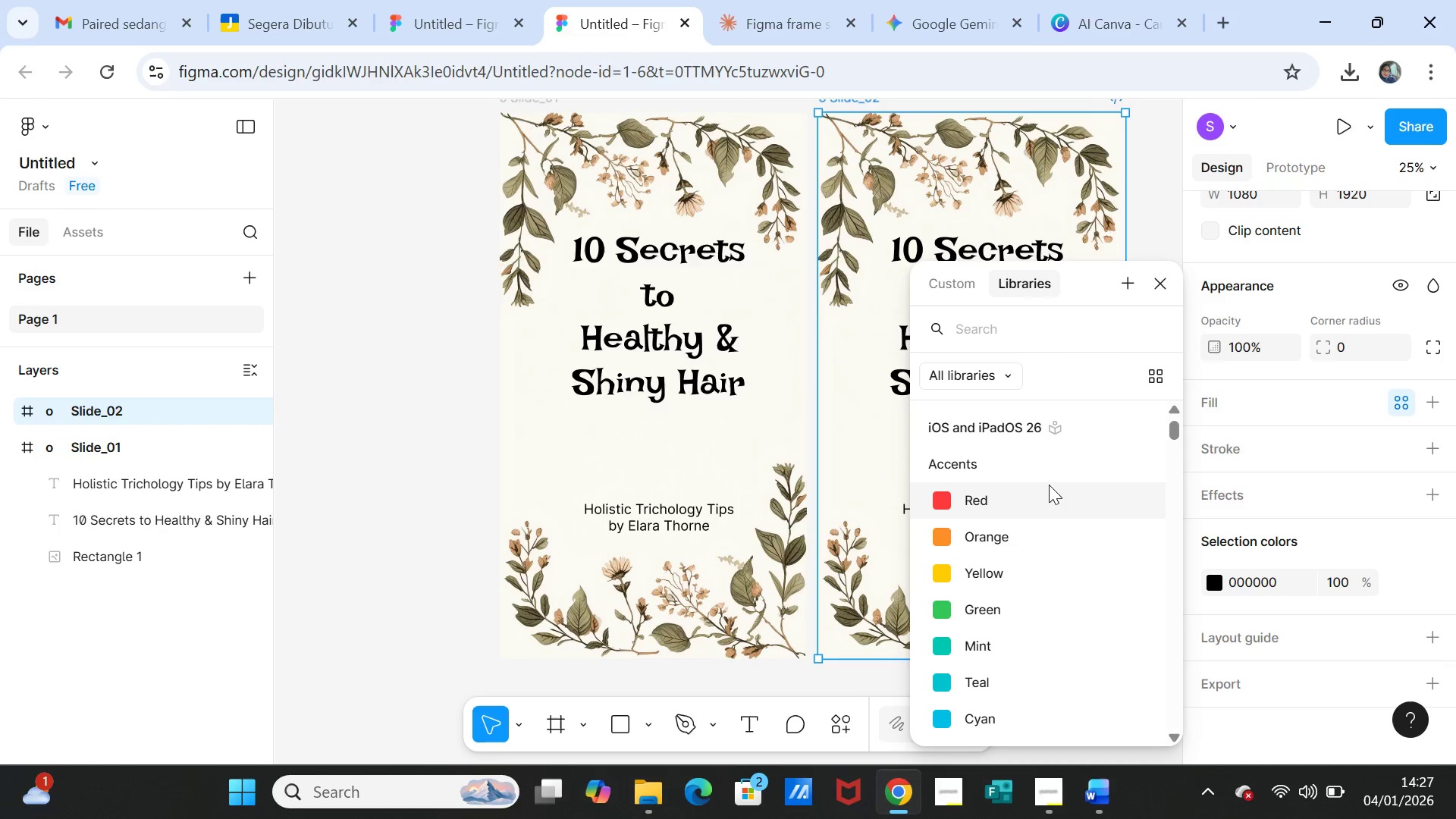 
left_click([946, 268])
 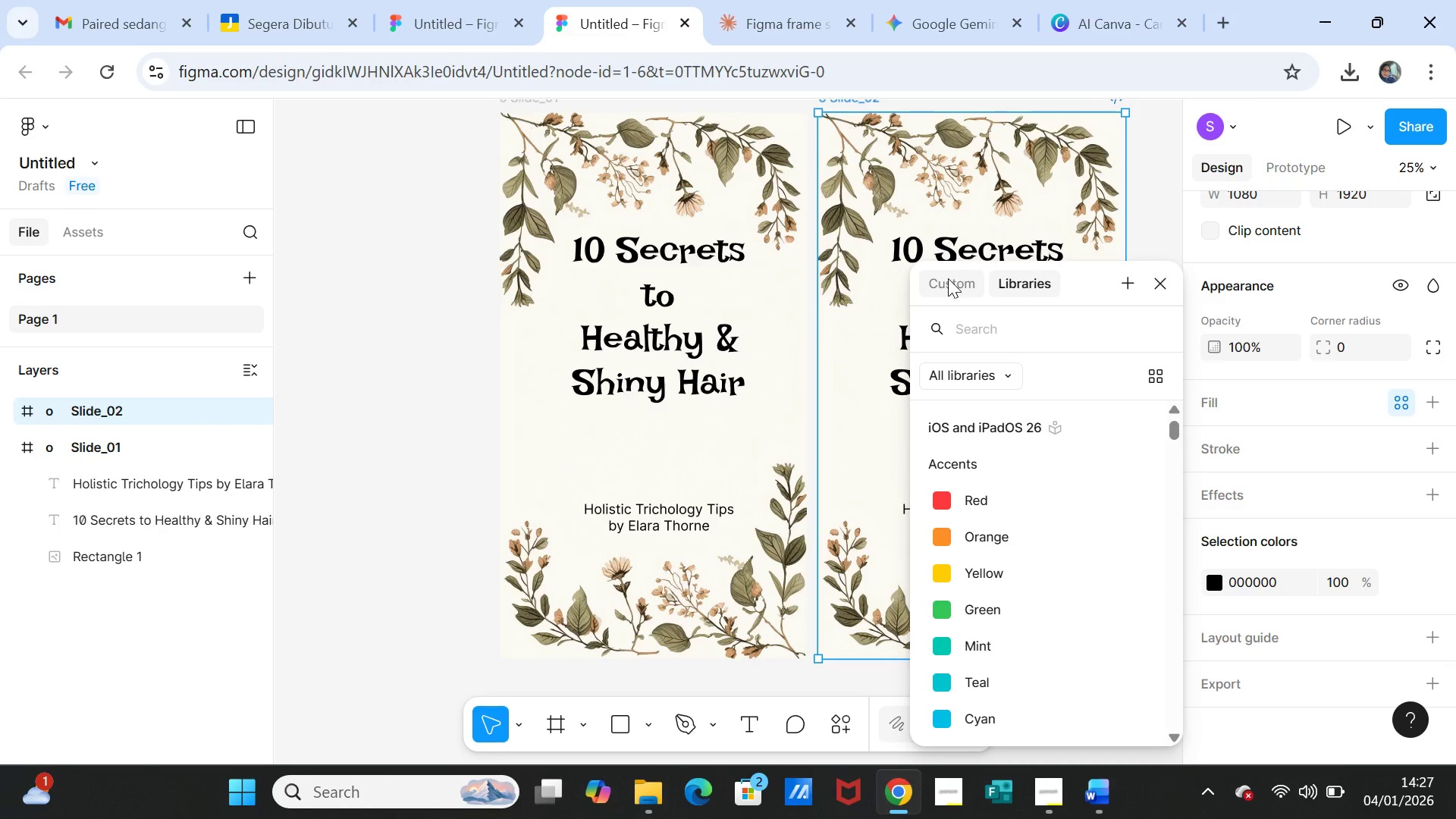 
left_click([948, 278])
 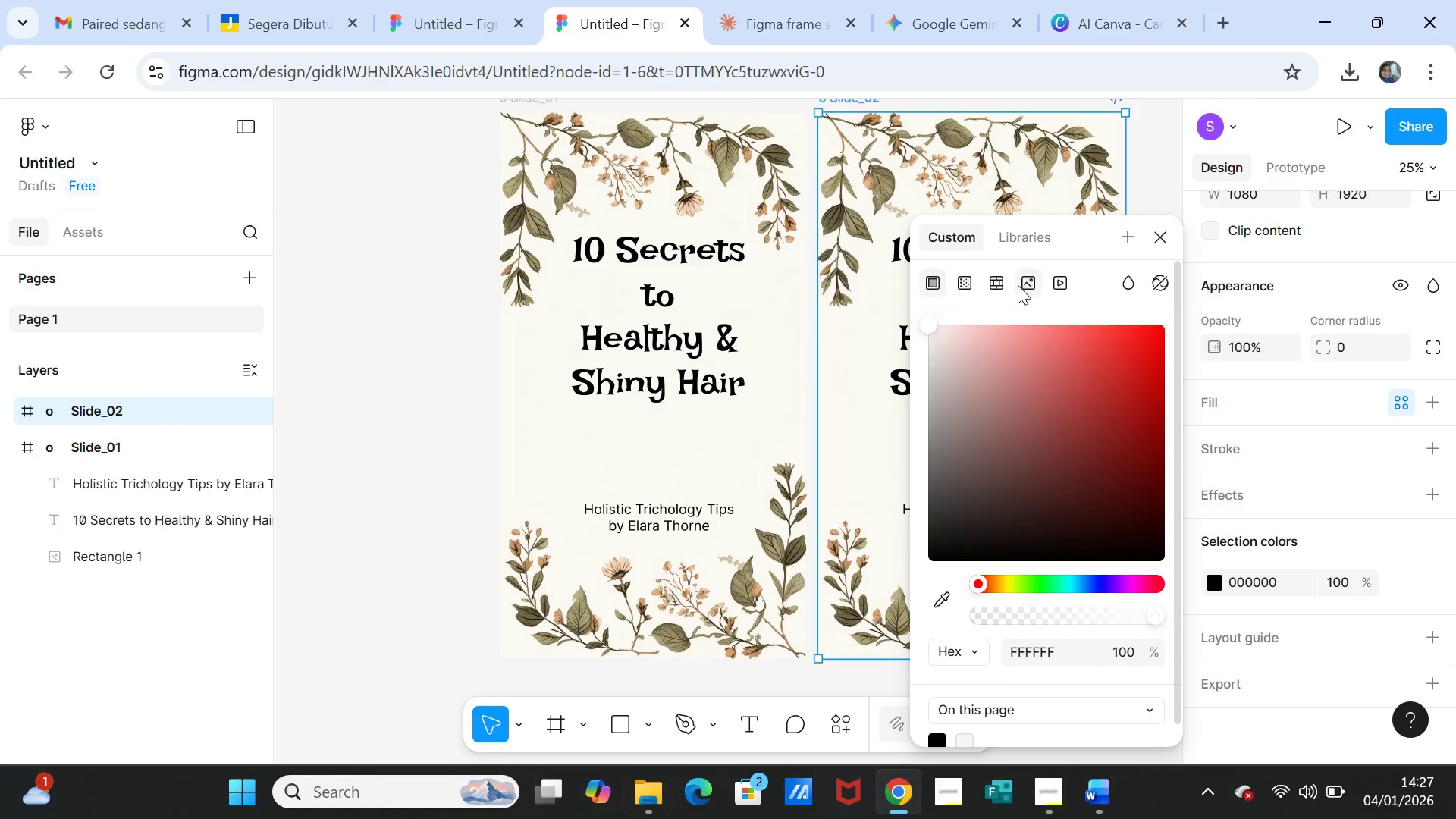 
left_click([1027, 282])
 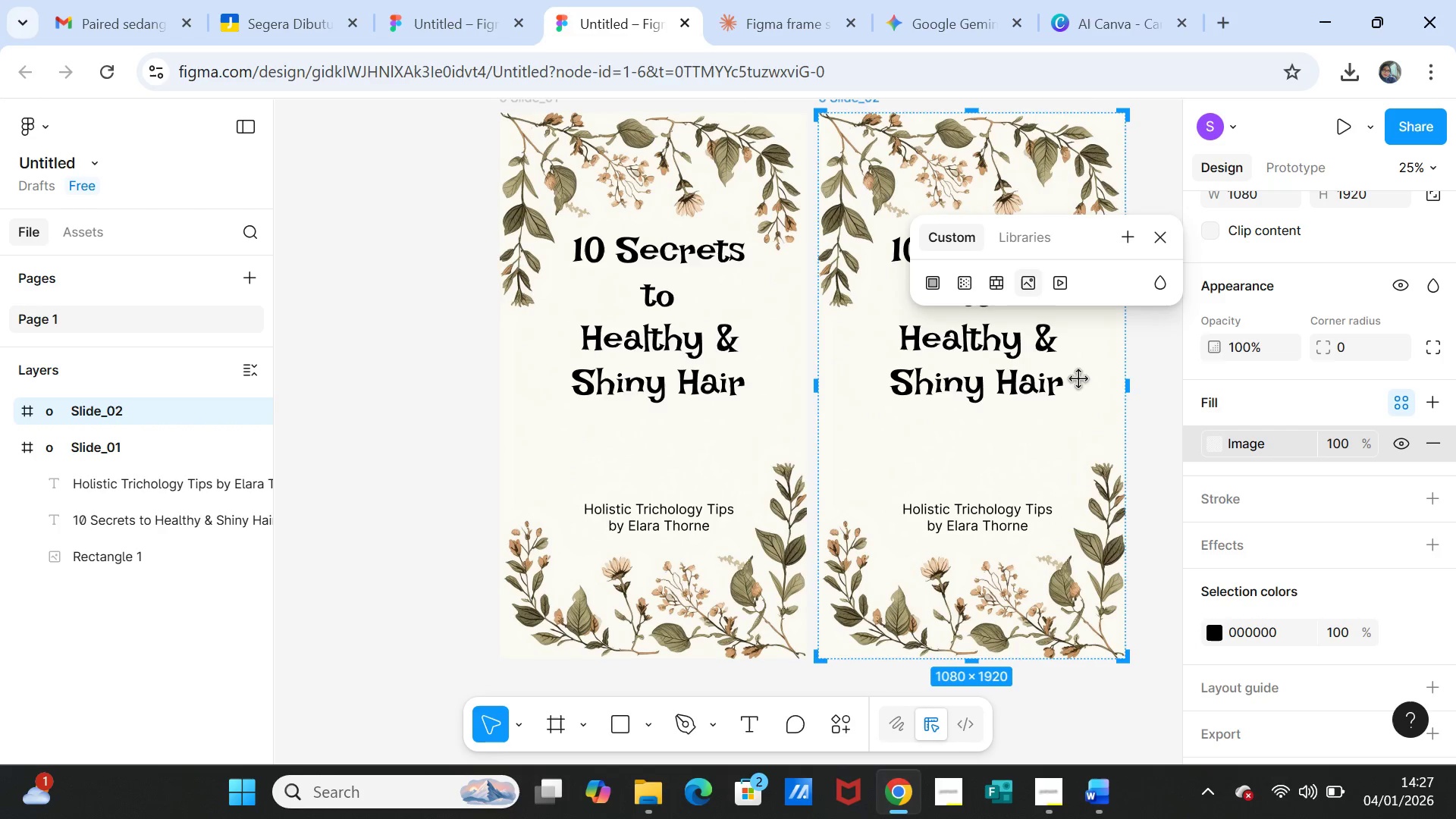 
left_click([1079, 379])
 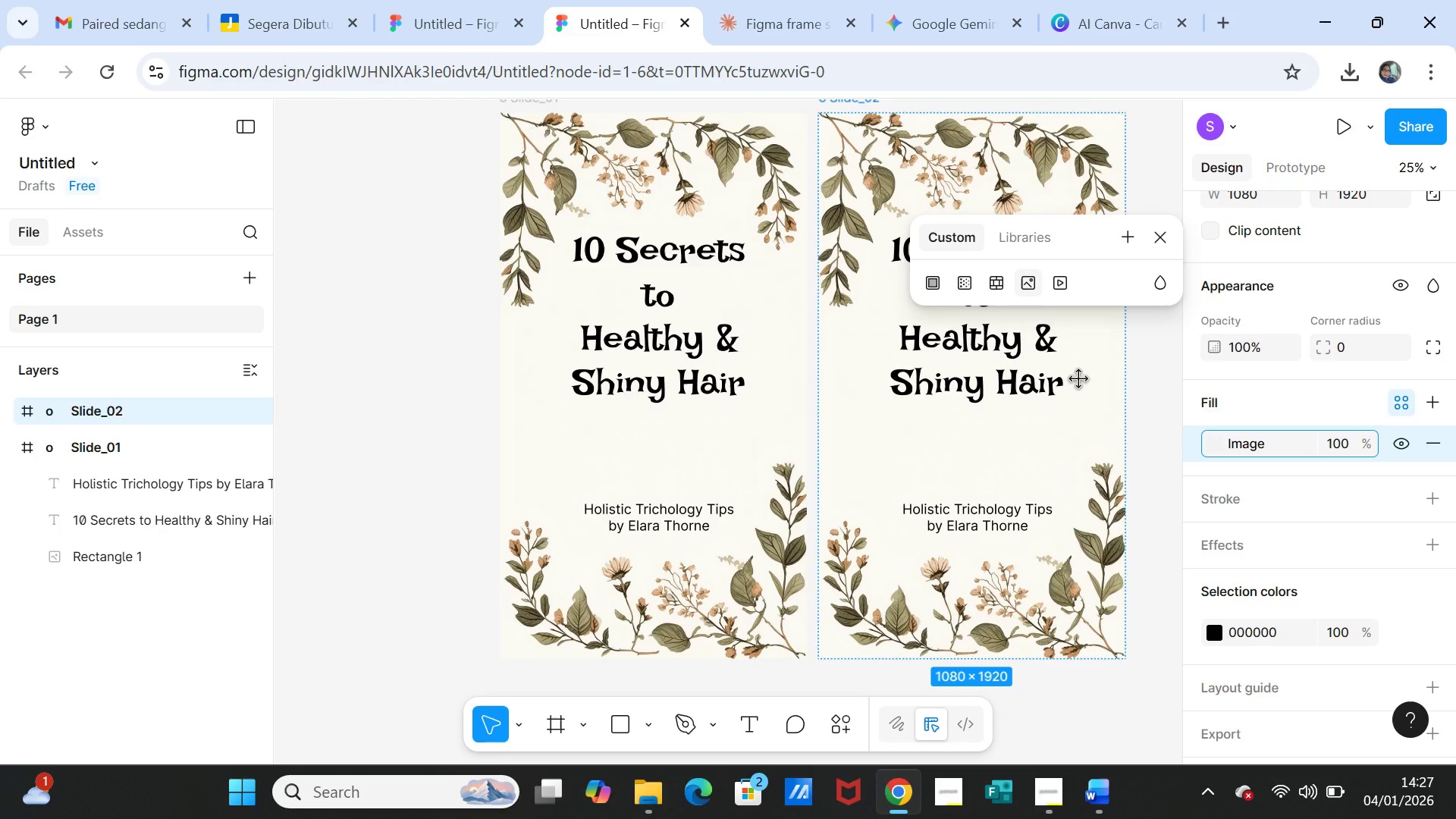 
left_click([1079, 379])
 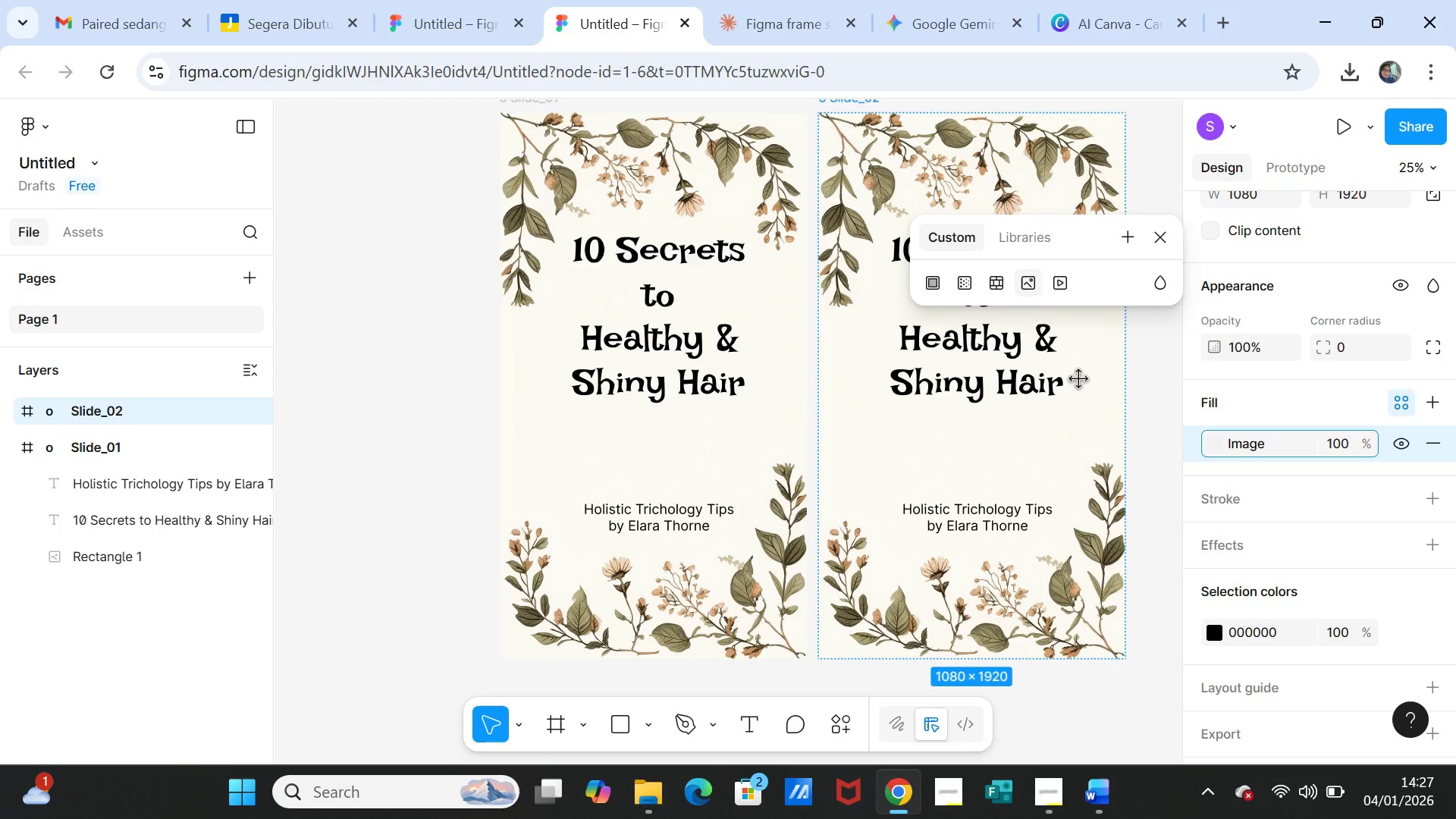 
key(Delete)
 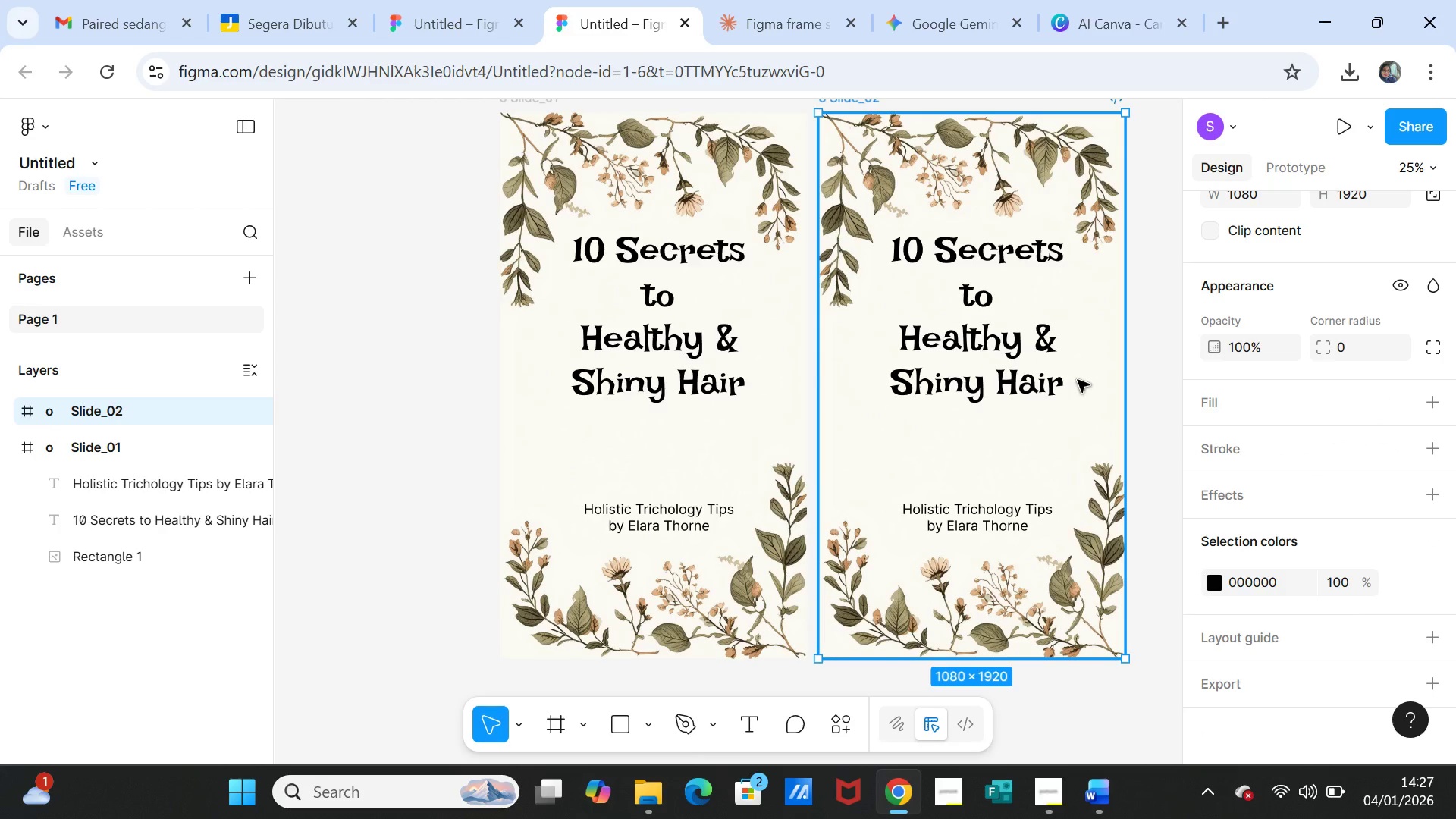 
left_click([1078, 380])
 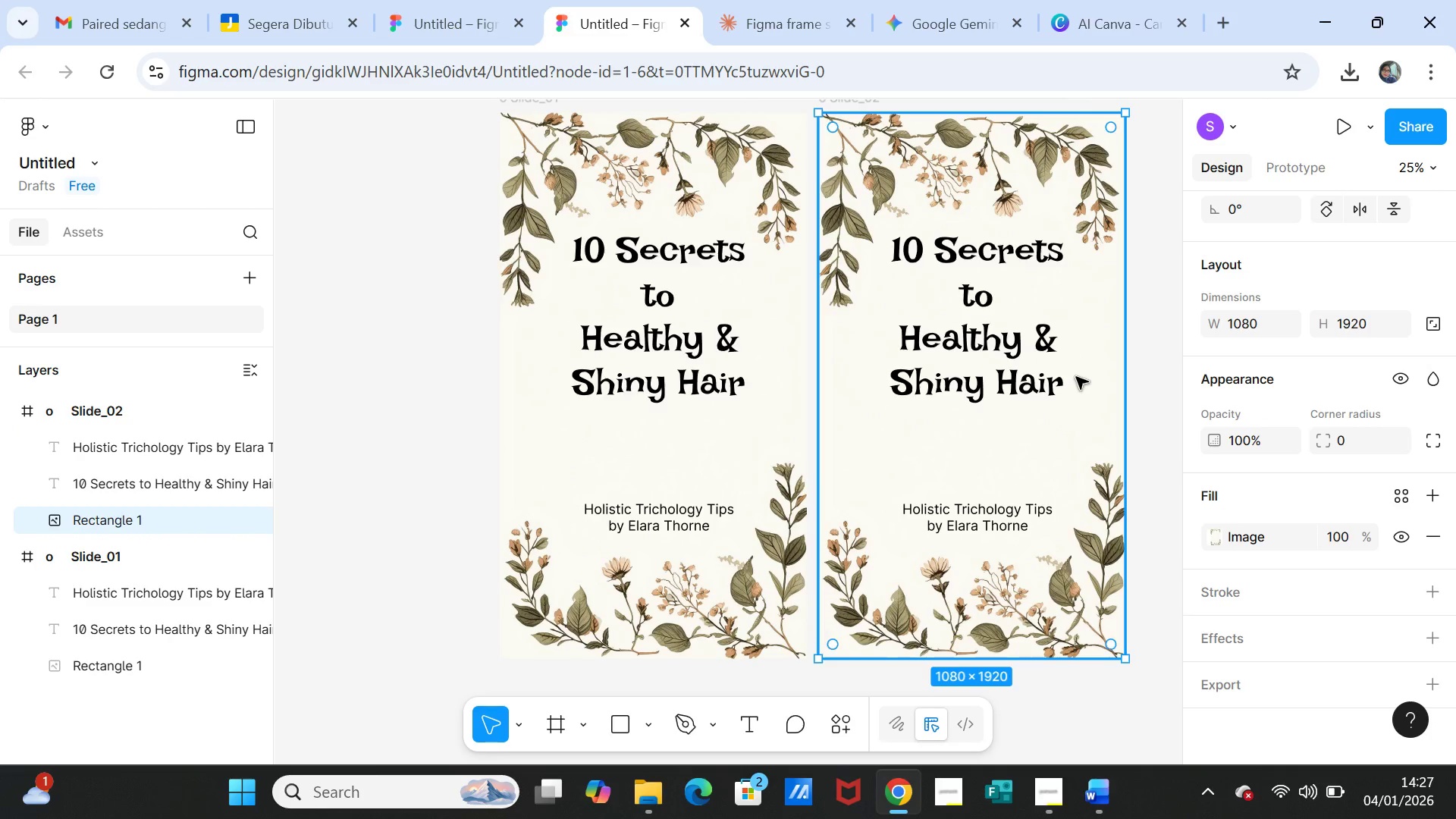 
key(Delete)
 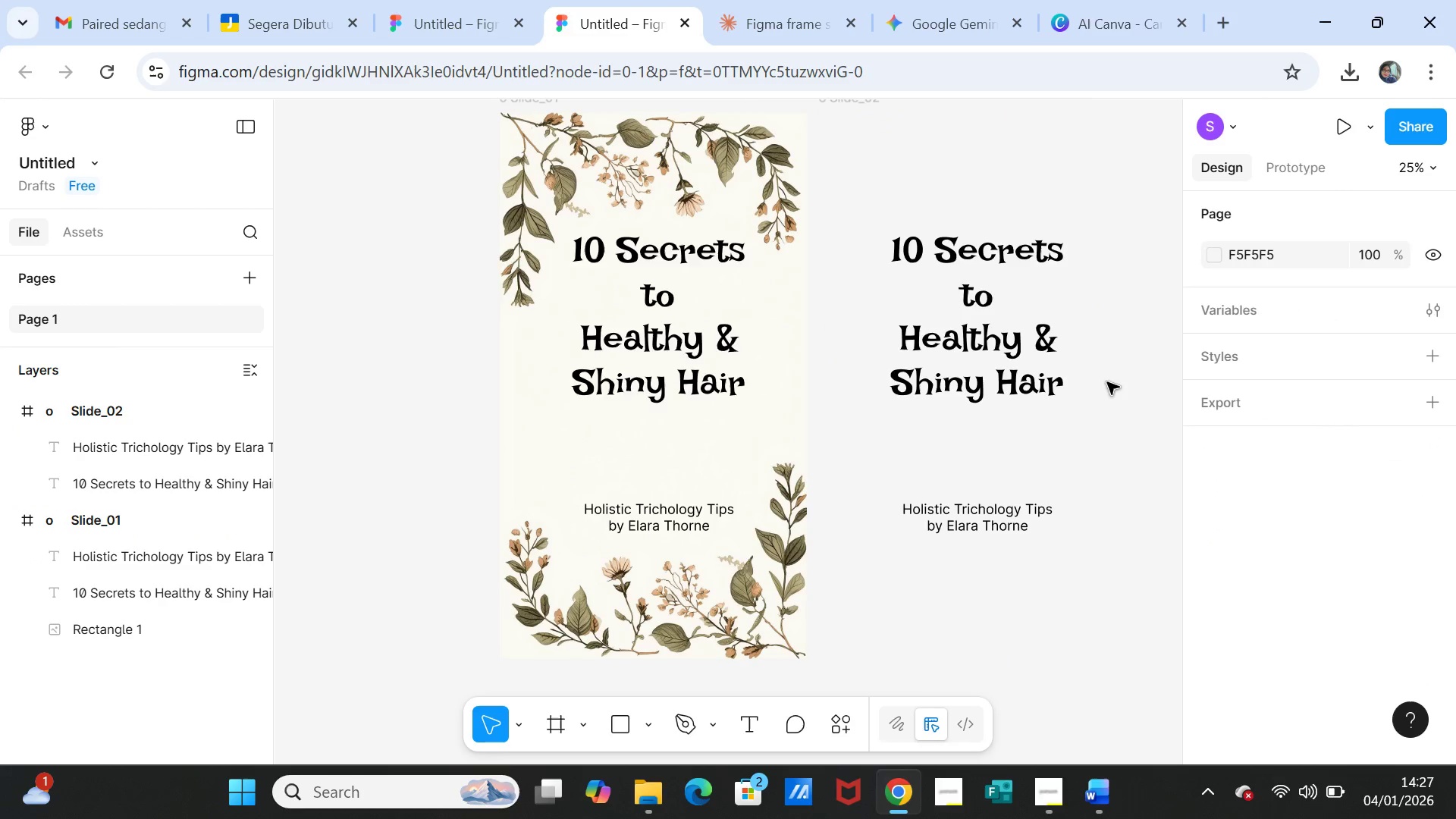 
left_click([1108, 383])
 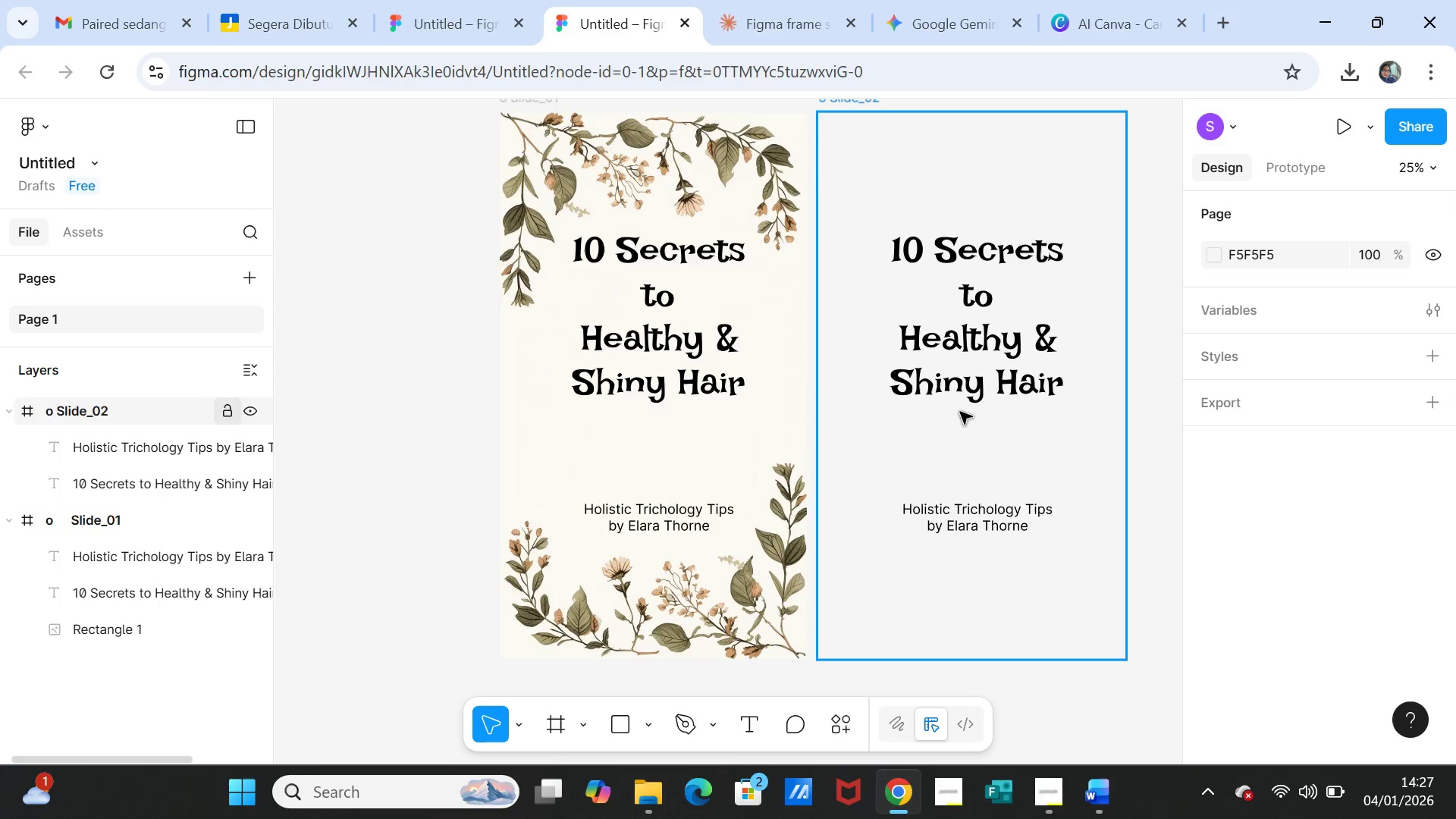 
wait(6.03)
 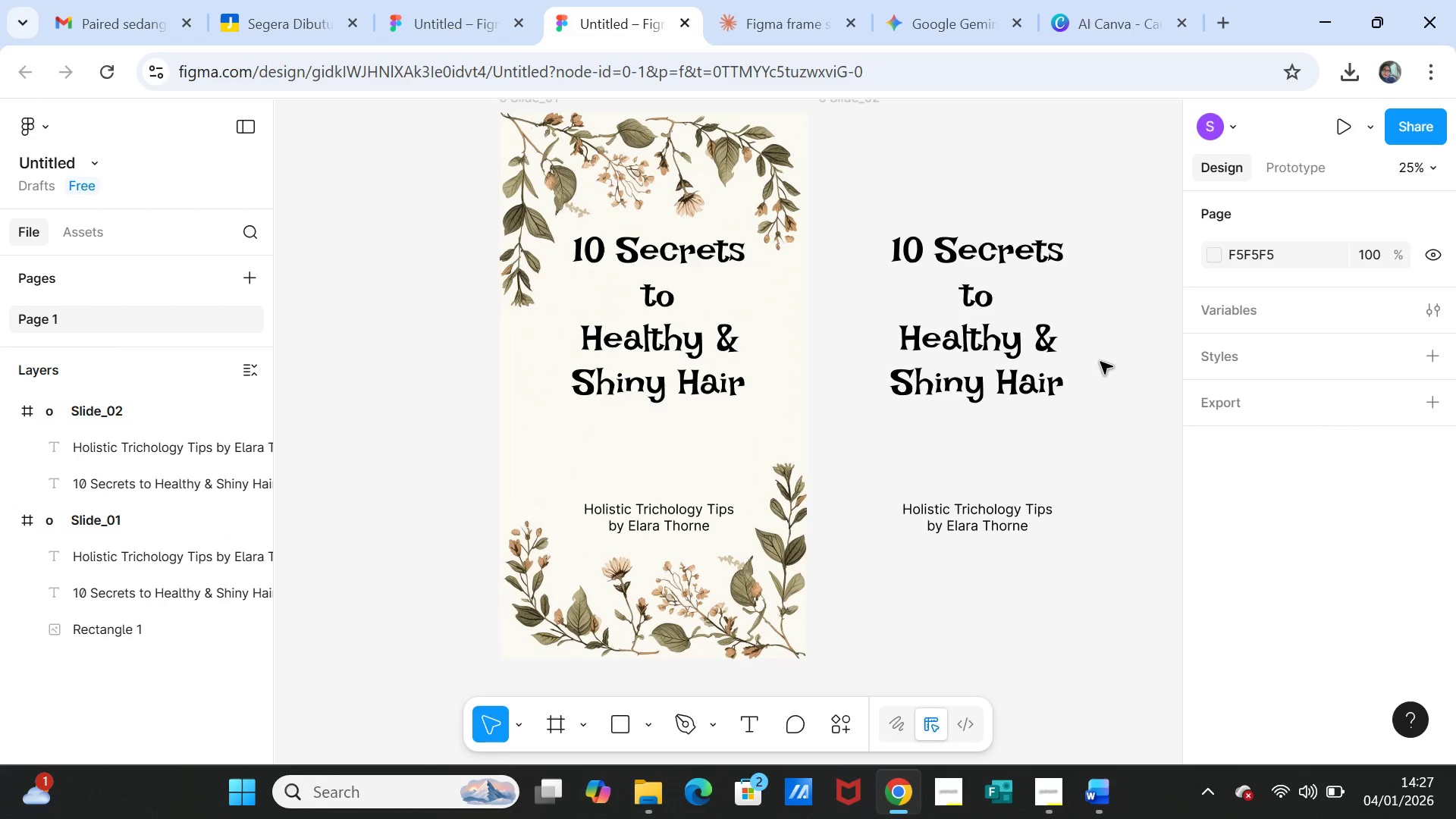 
left_click([140, 408])
 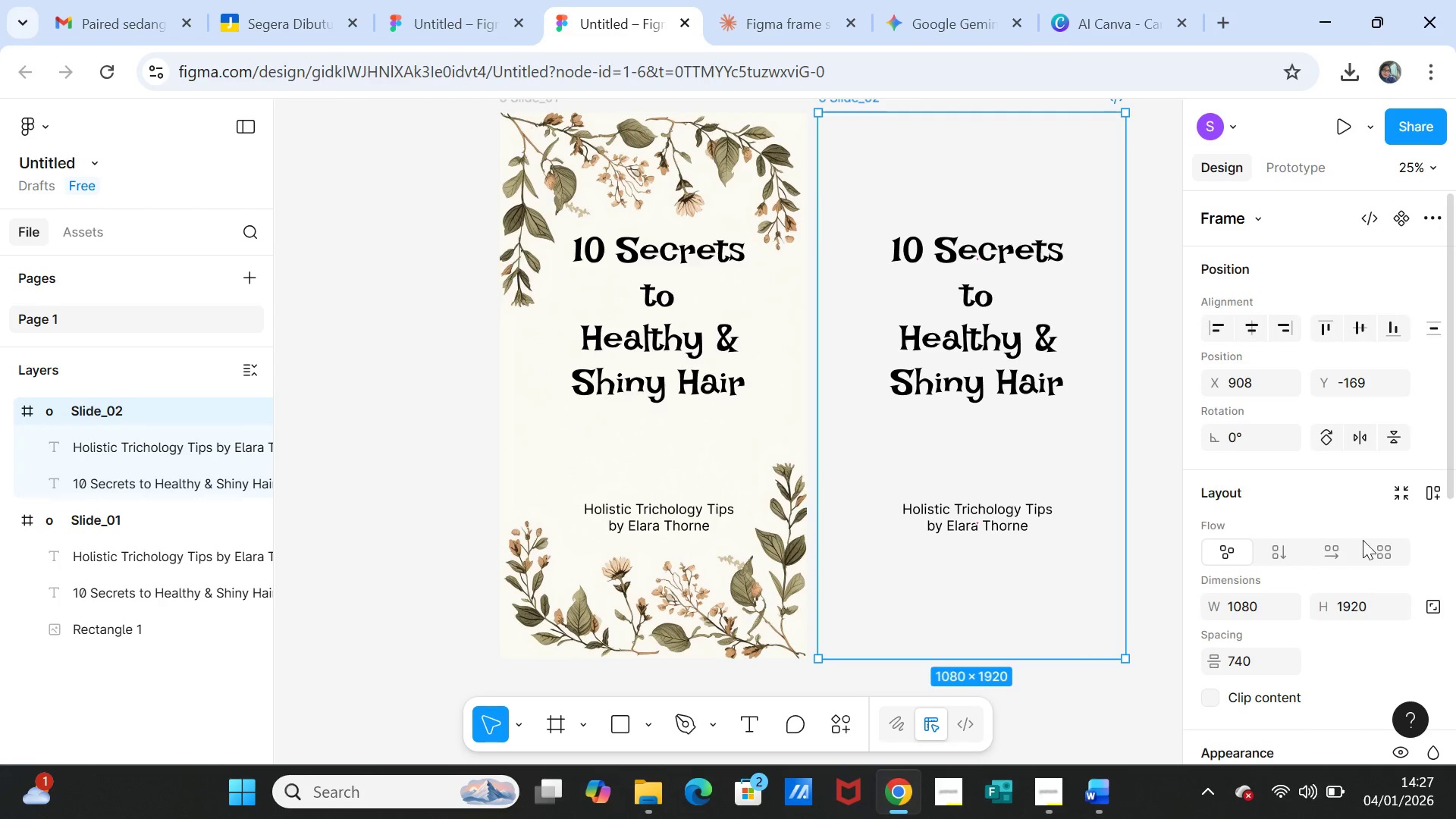 
scroll: coordinate [1424, 519], scroll_direction: down, amount: 5.0
 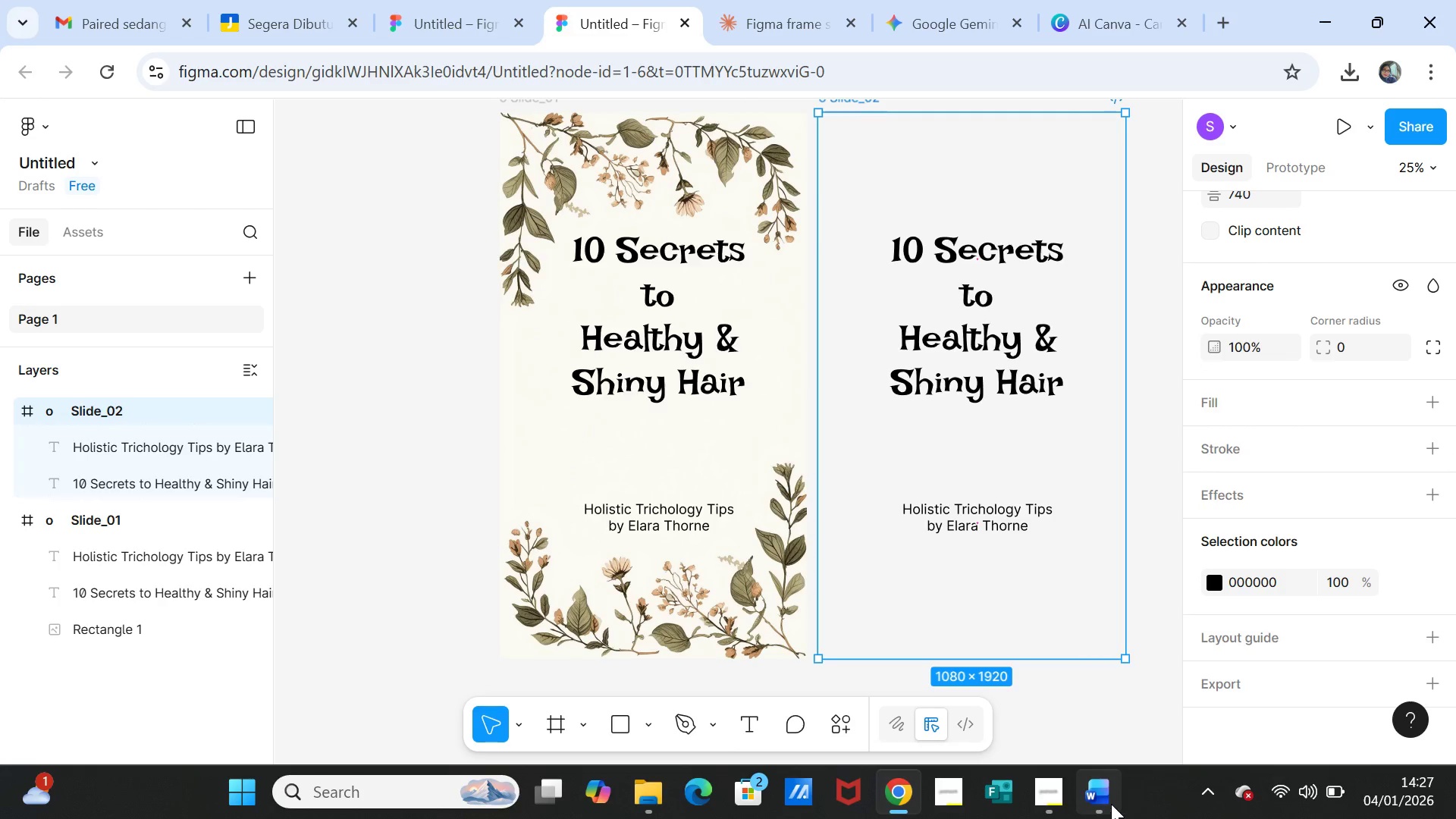 
left_click([1112, 803])
 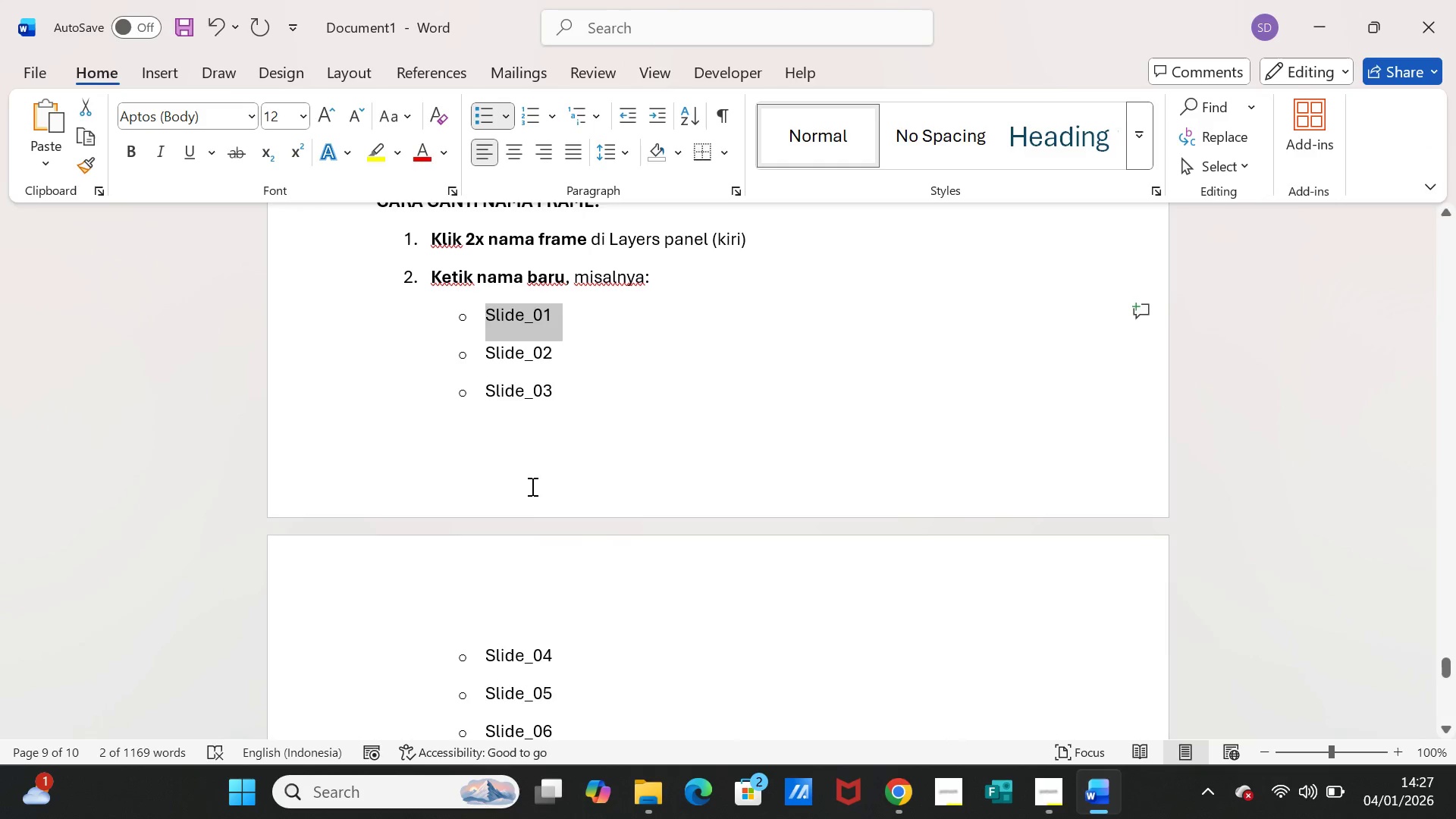 
scroll: coordinate [544, 491], scroll_direction: up, amount: 175.0
 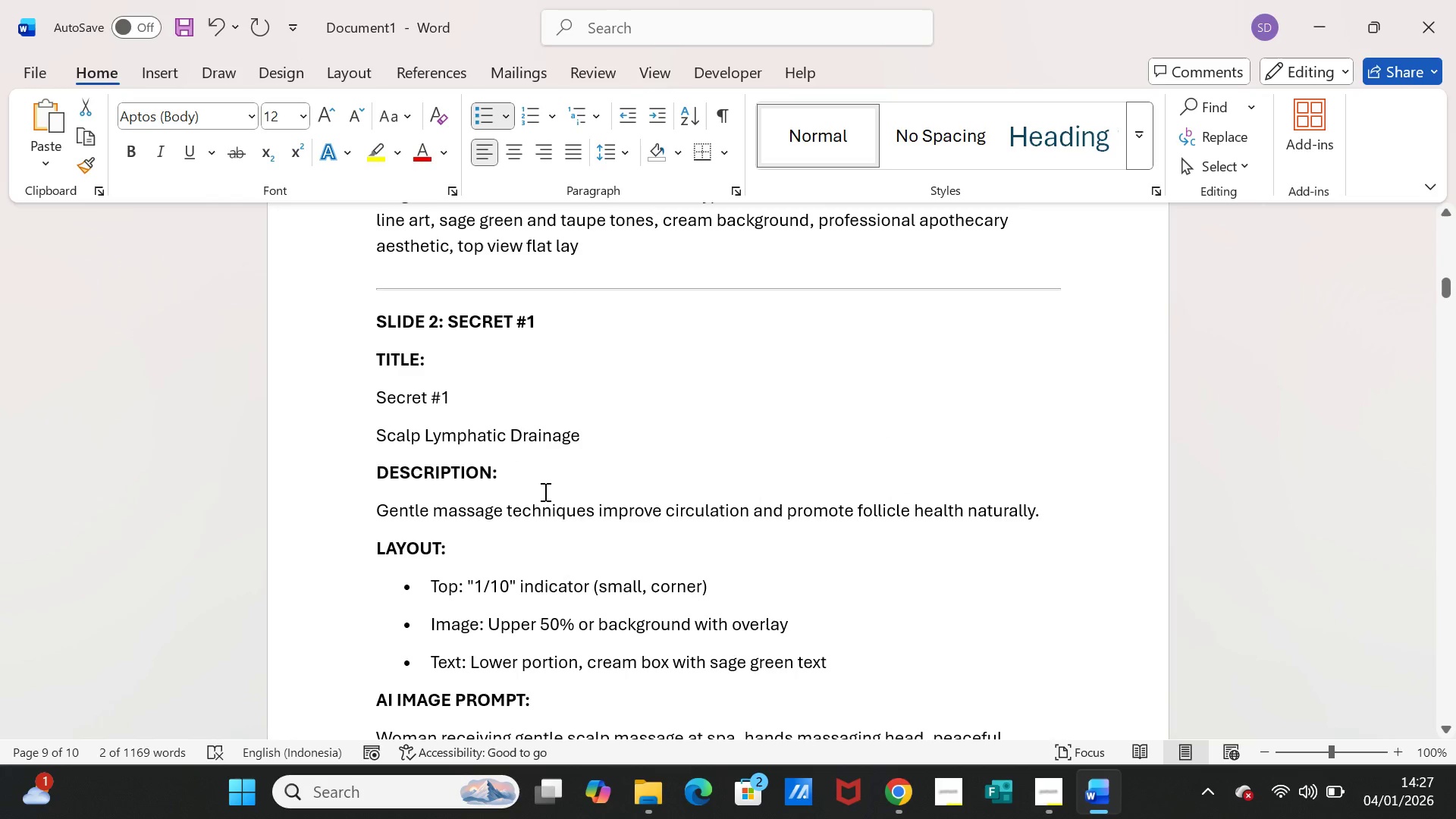 
scroll: coordinate [544, 491], scroll_direction: down, amount: 2.0
 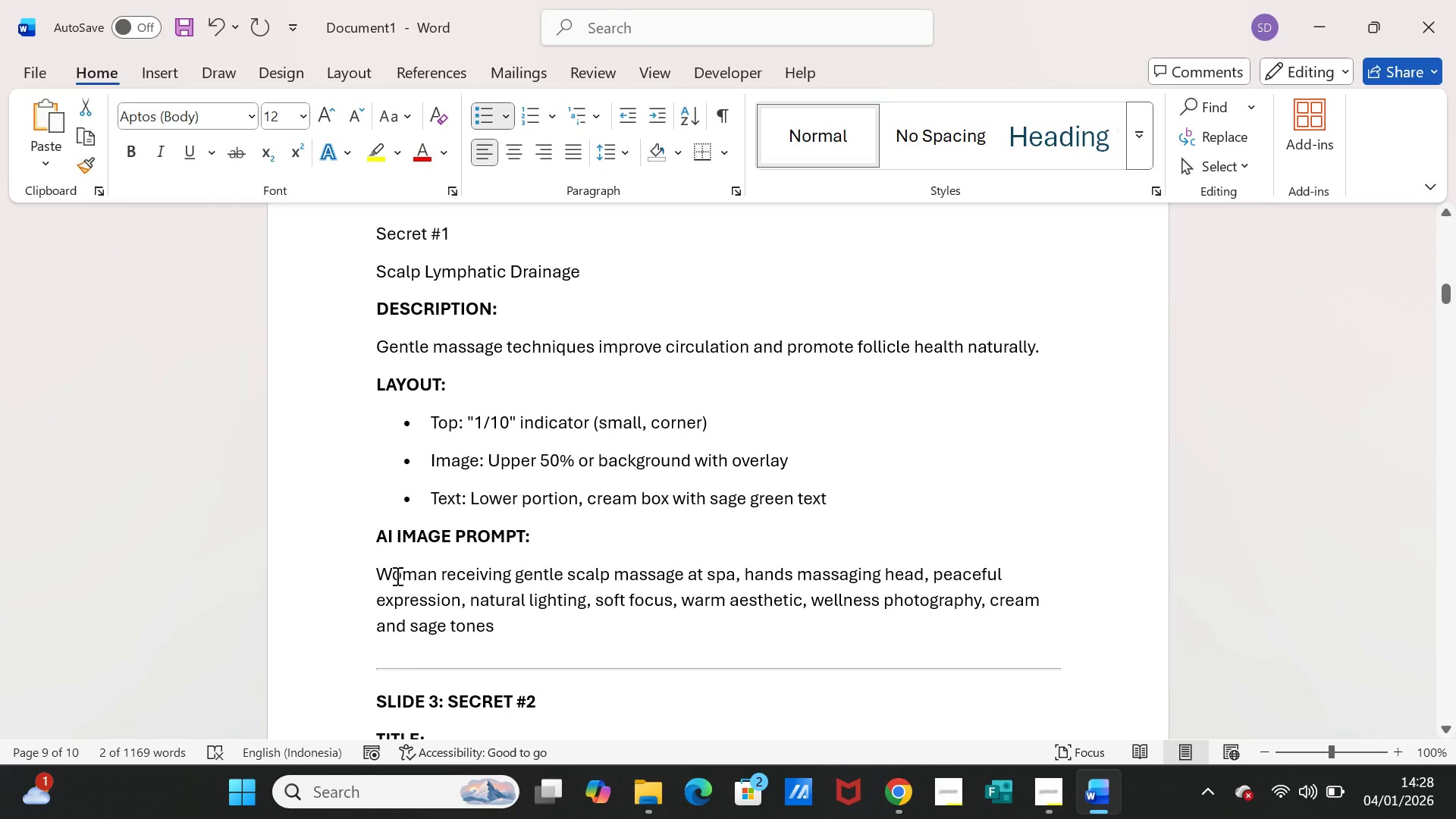 
left_click_drag(start_coordinate=[375, 573], to_coordinate=[494, 618])
 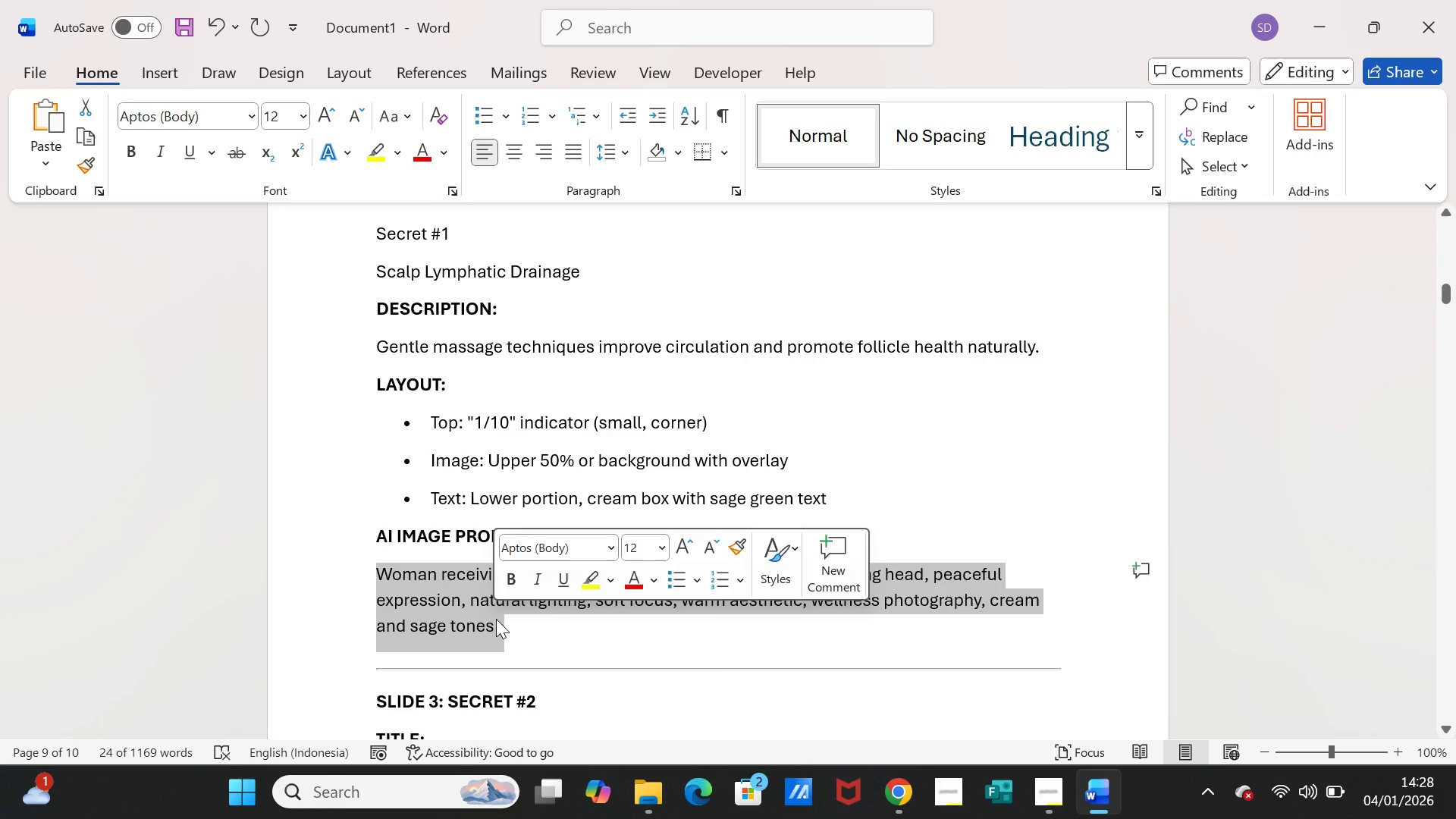 
key(Control+C)
 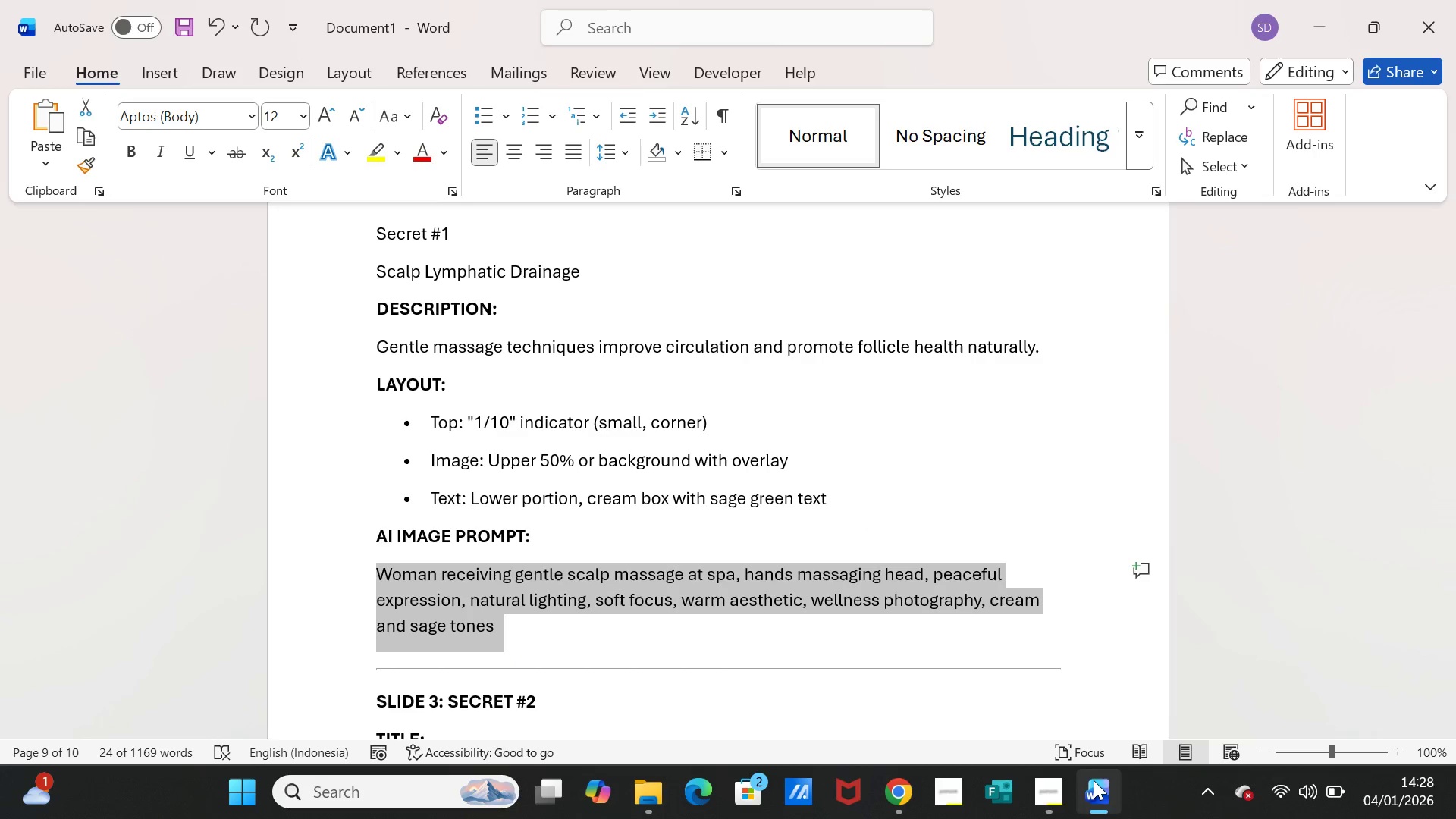 
left_click([1094, 781])
 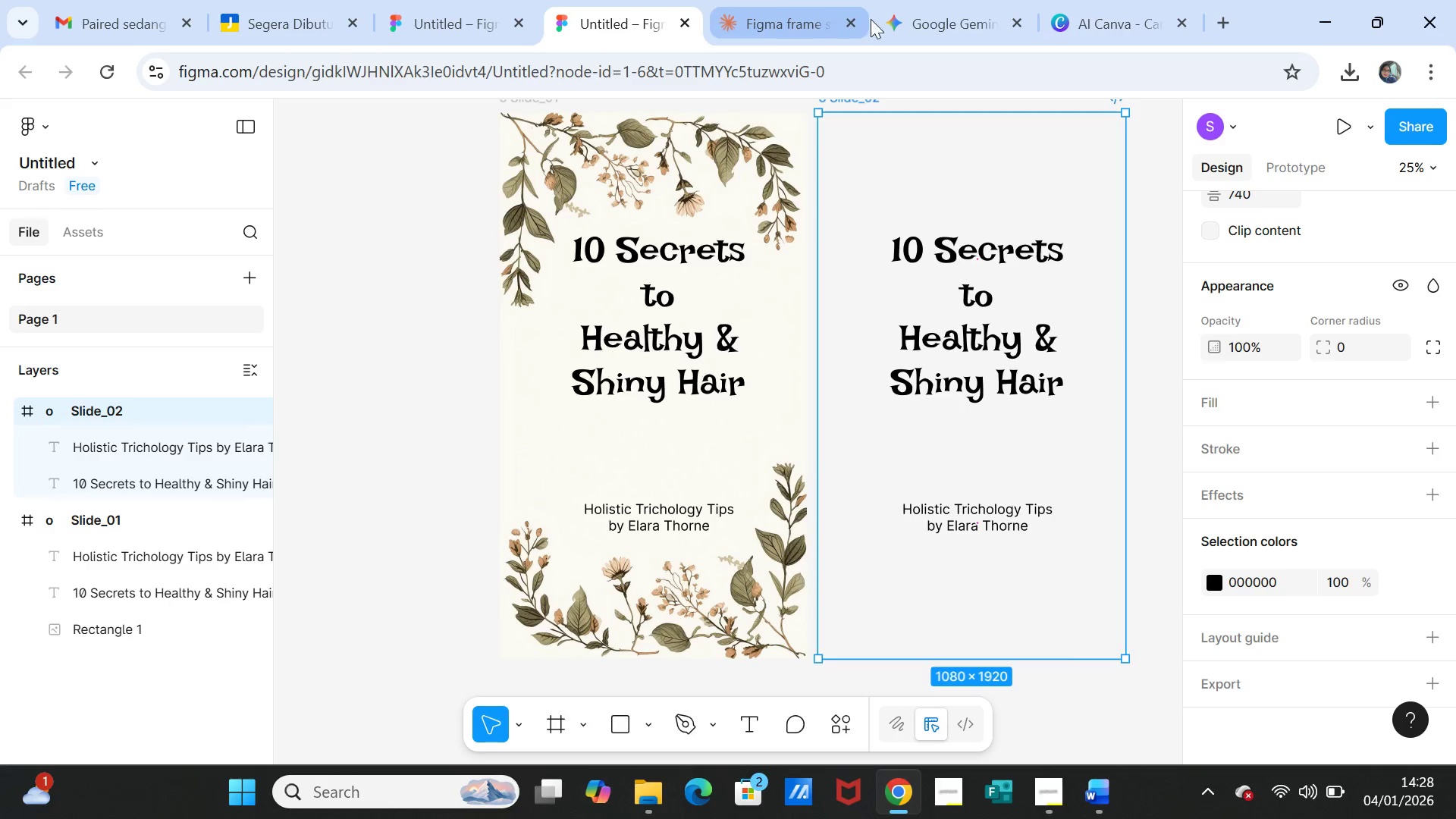 
wait(6.92)
 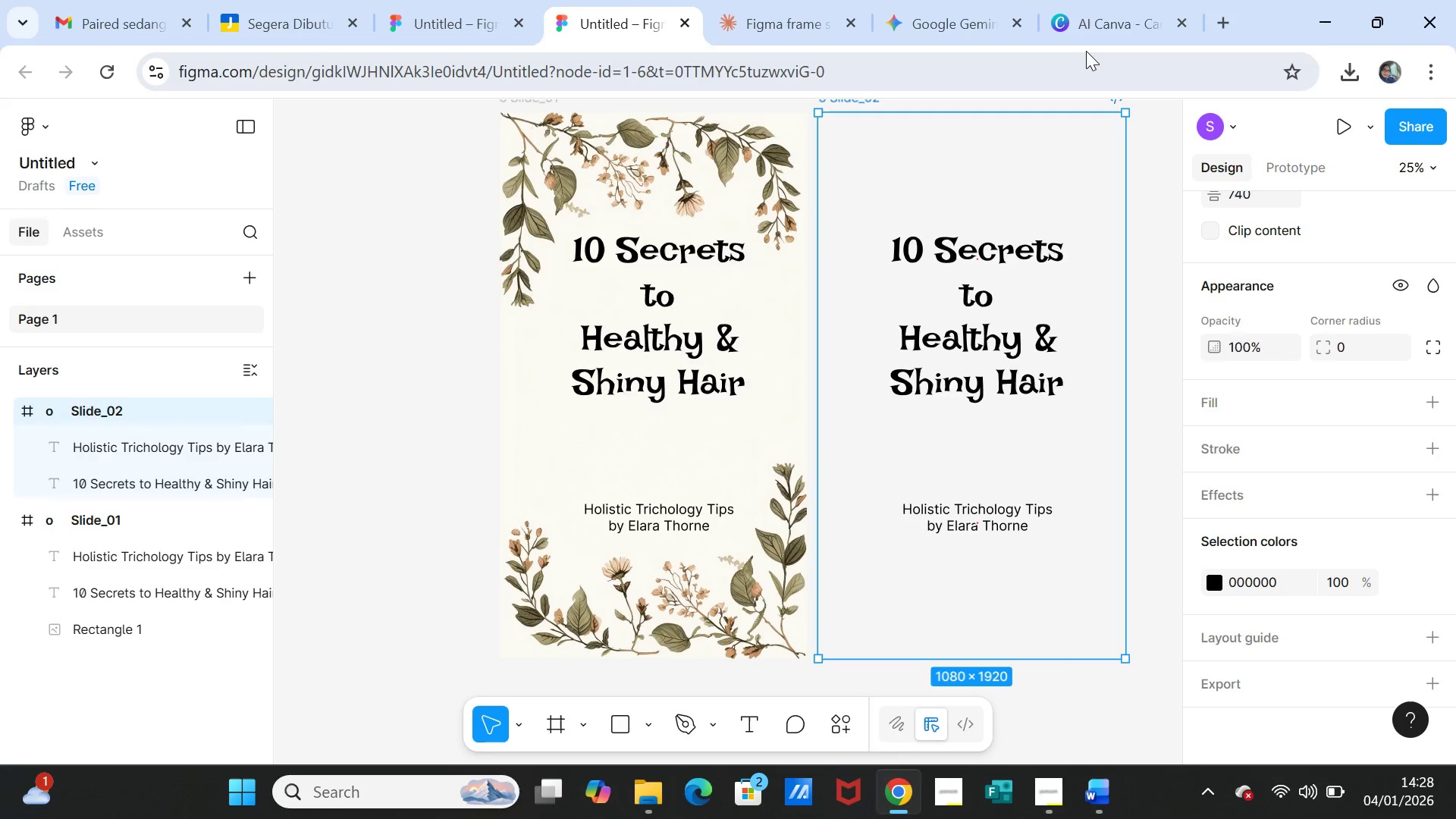 
left_click([1080, 24])
 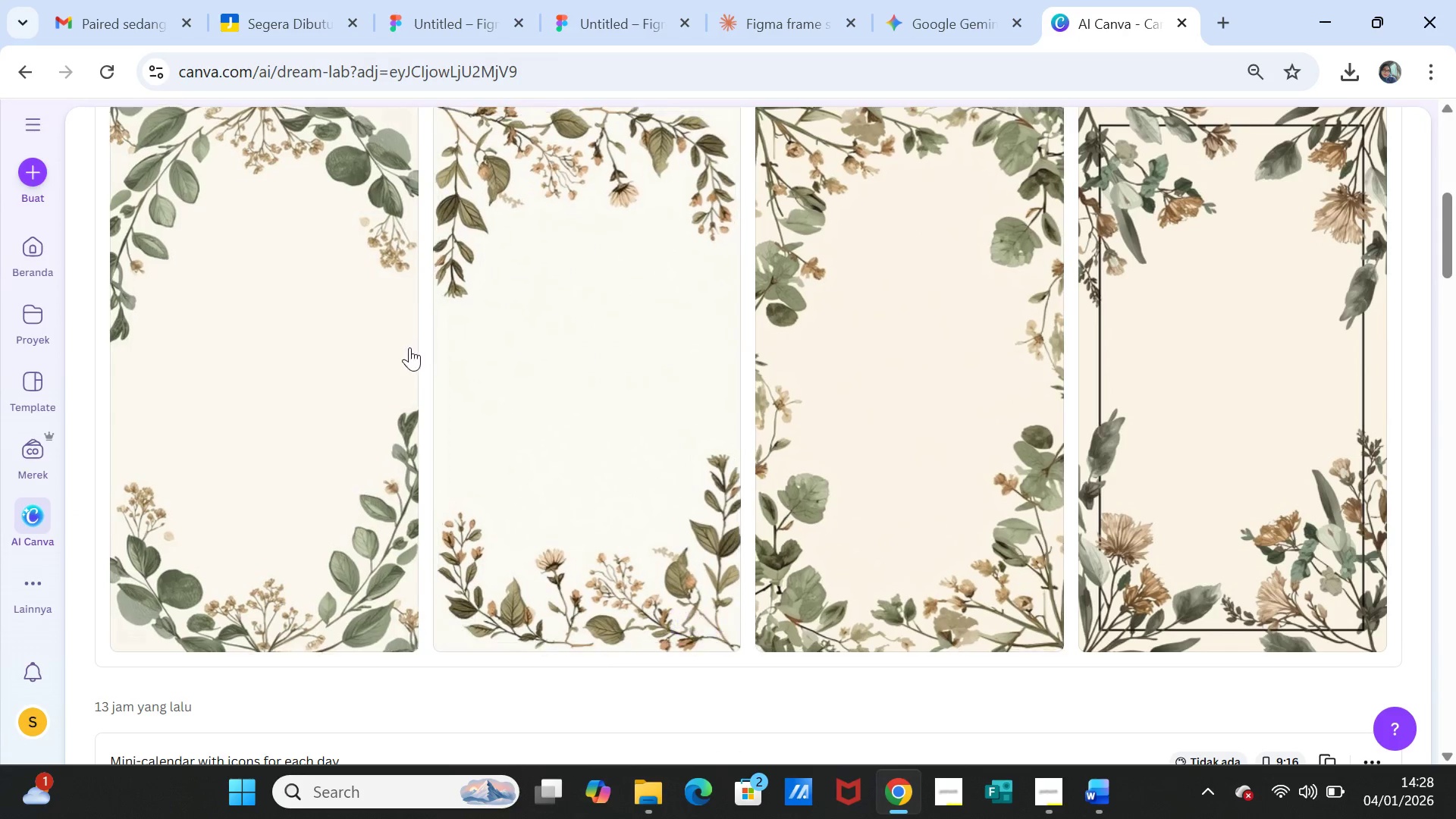 
scroll: coordinate [417, 394], scroll_direction: up, amount: 11.0
 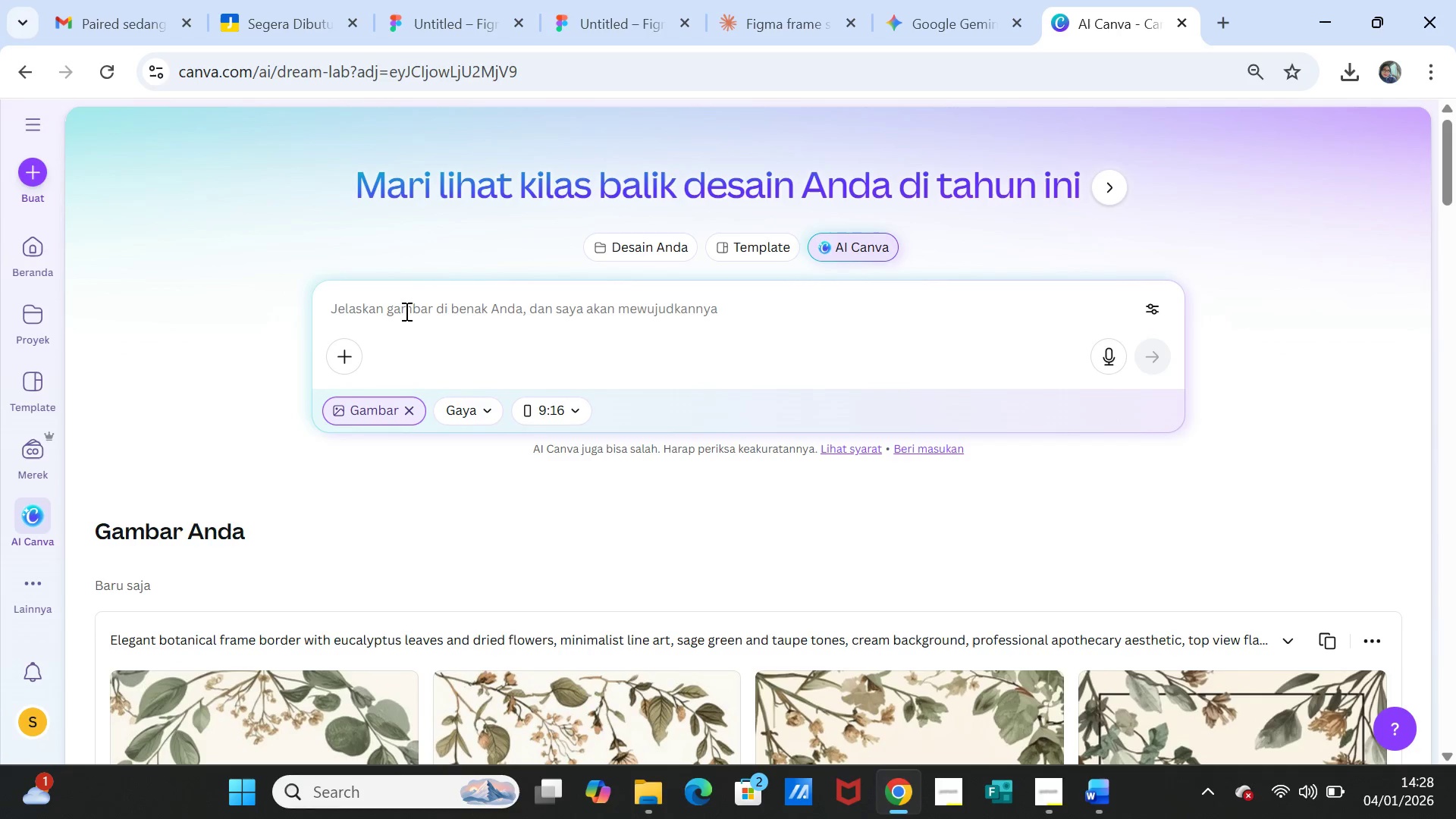 
left_click([405, 313])
 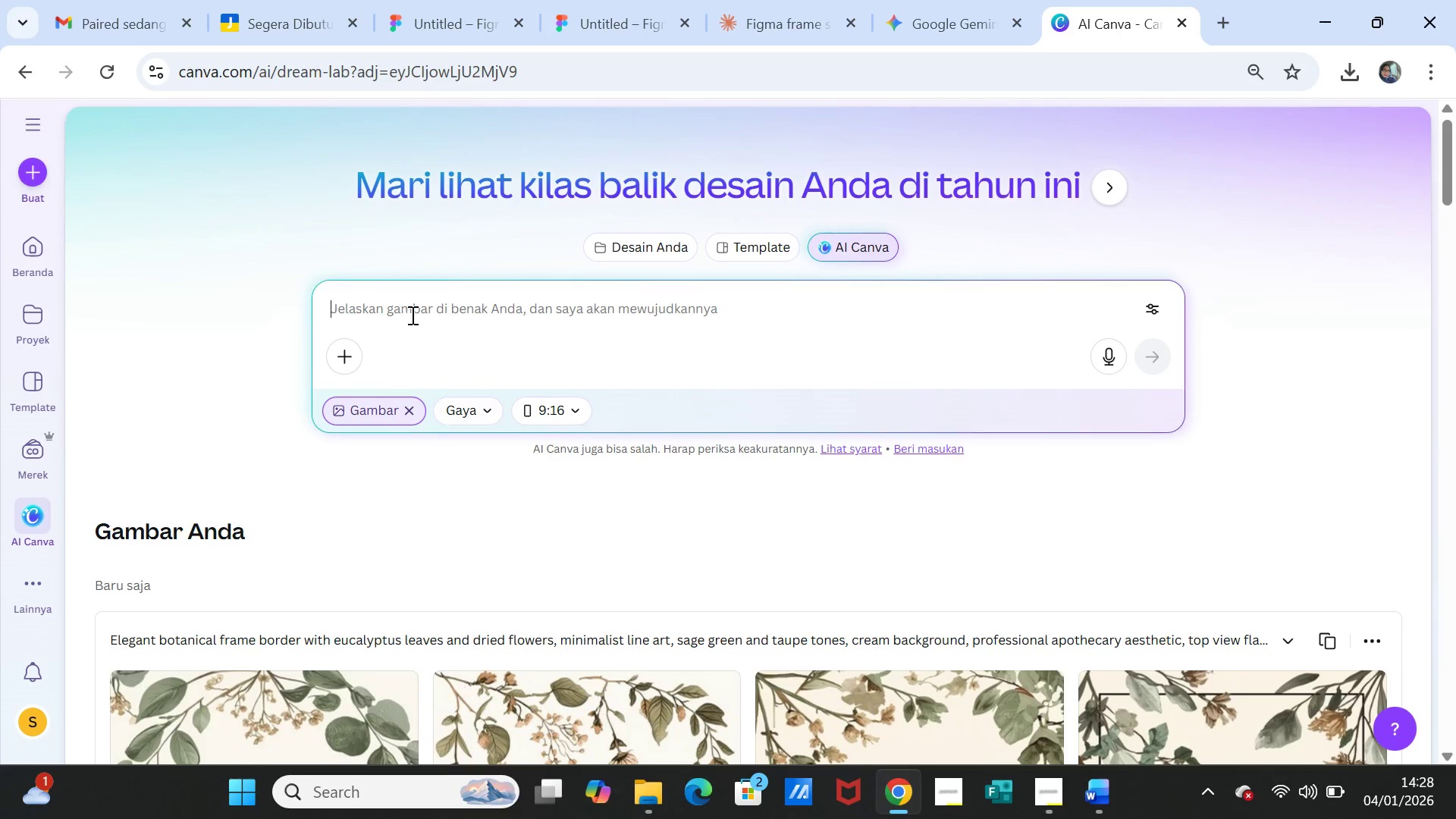 
key(Control+V)
 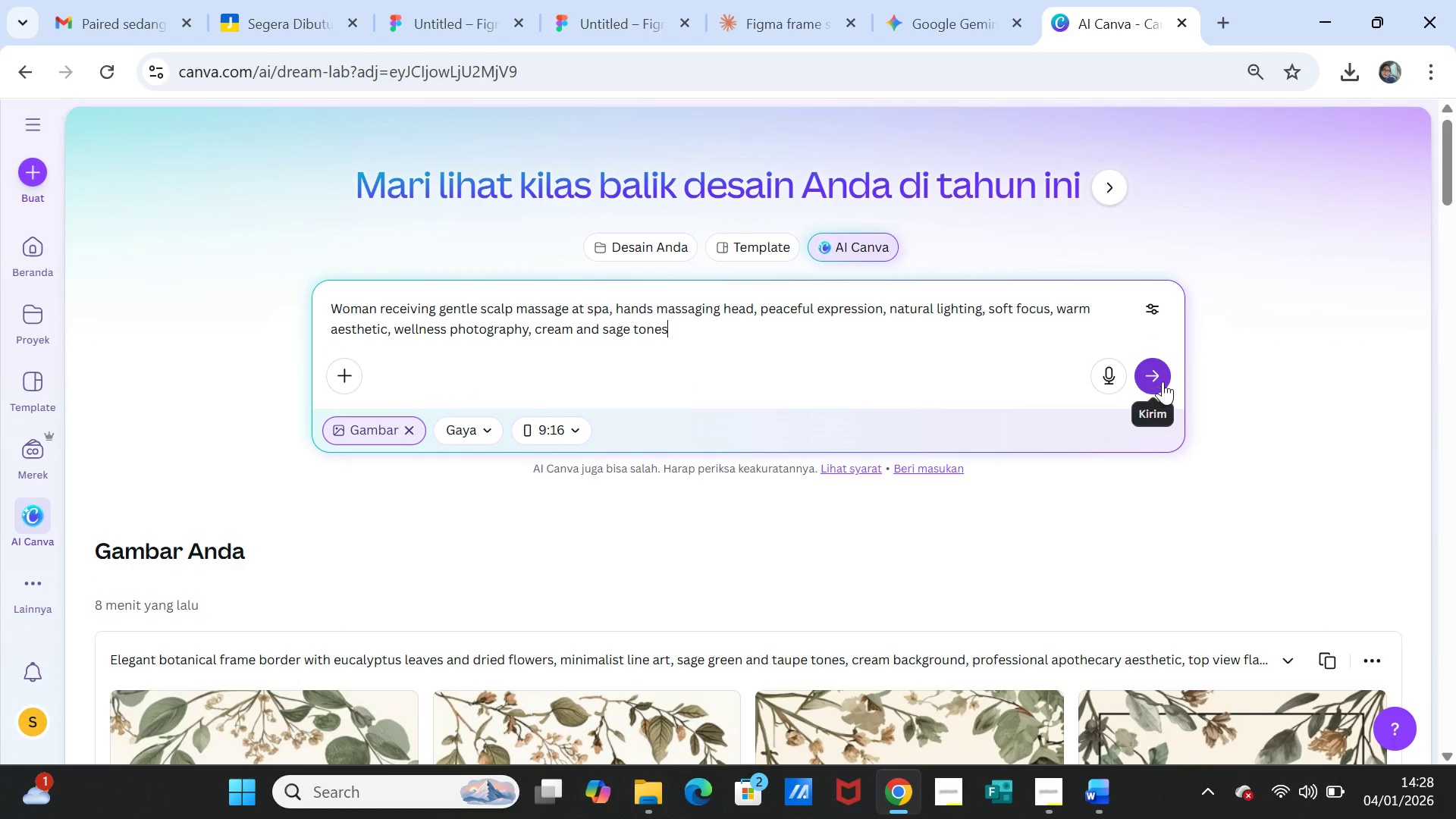 
left_click([1159, 378])
 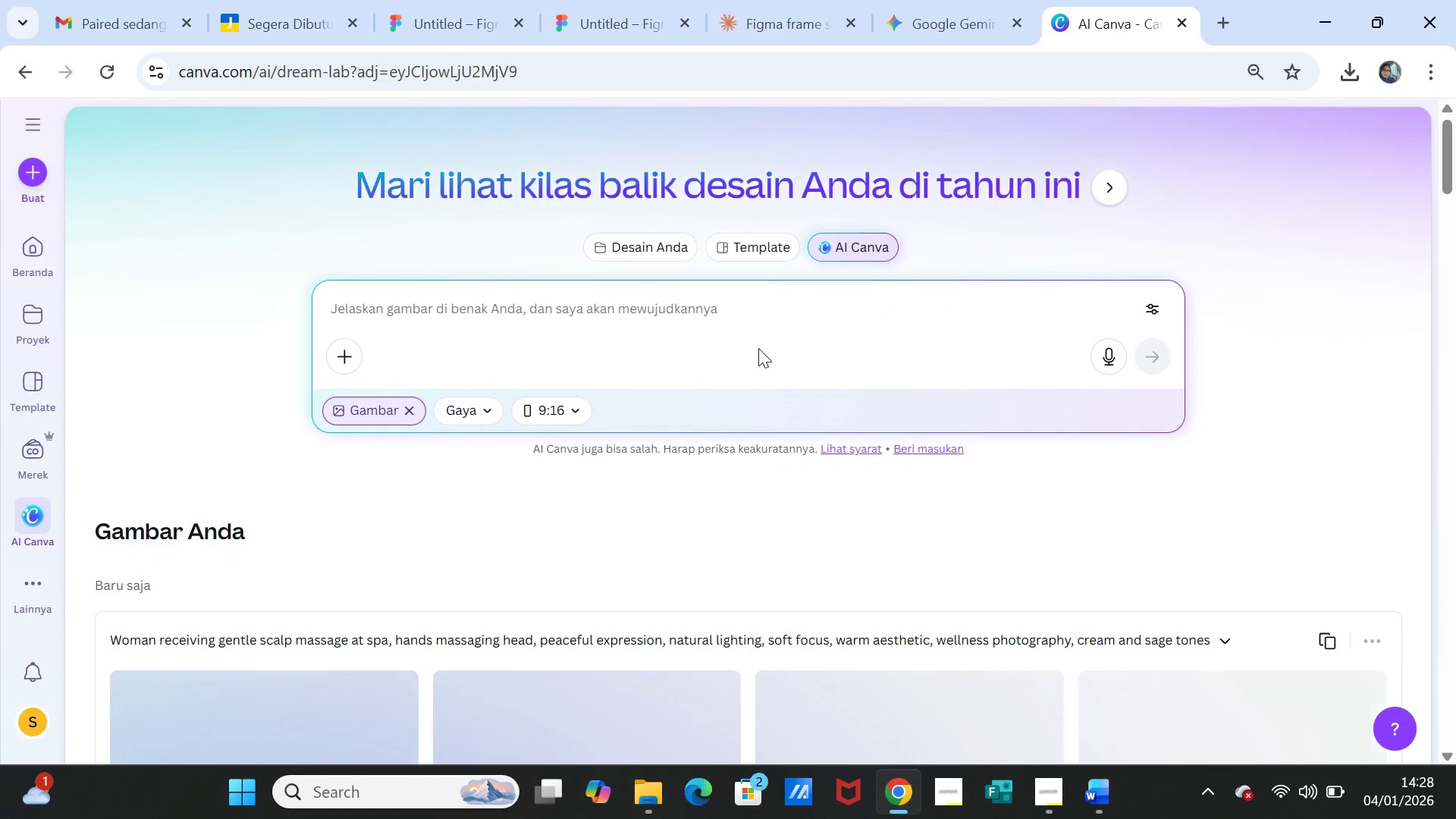 
wait(8.81)
 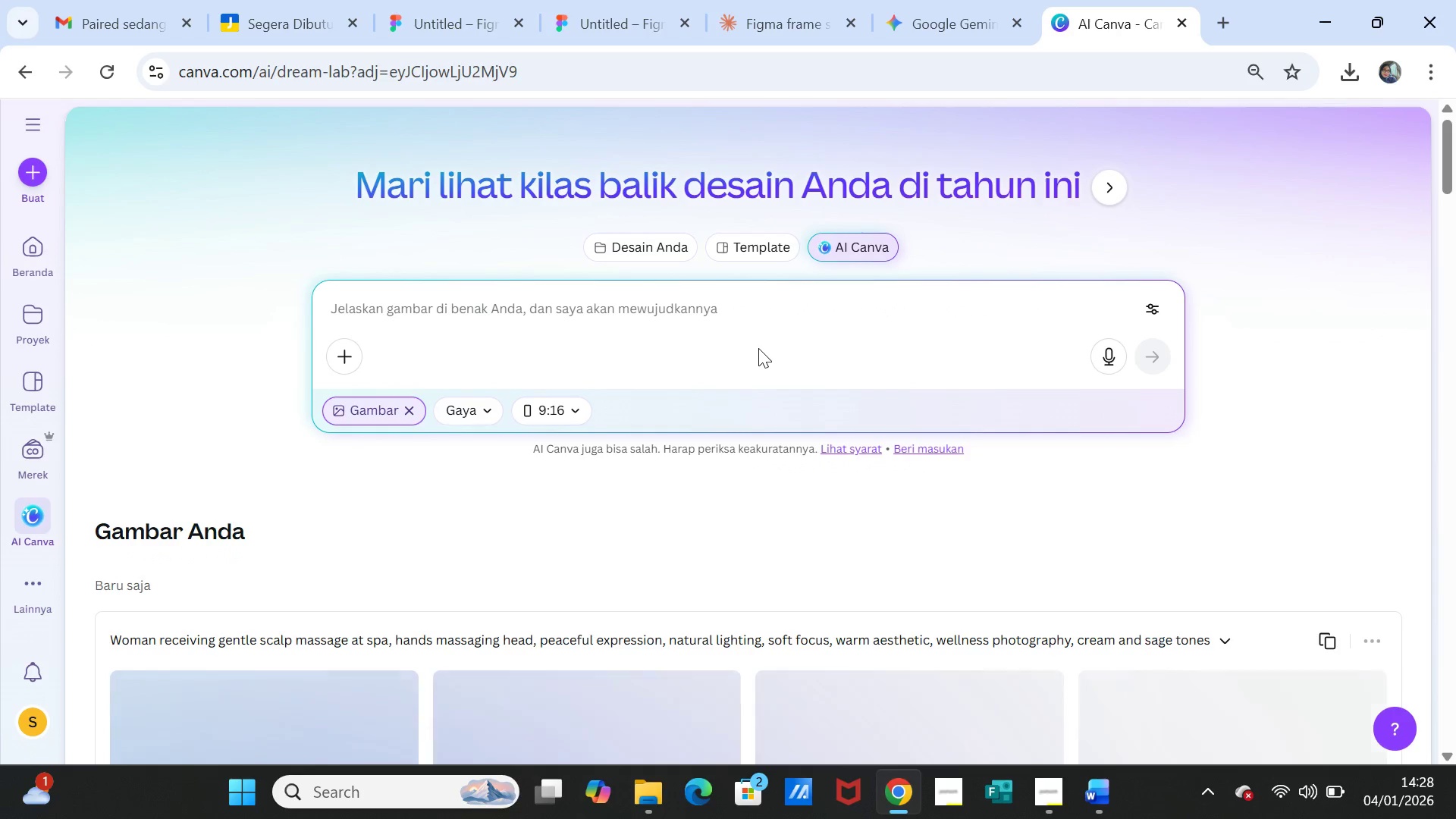 
scroll: coordinate [758, 348], scroll_direction: down, amount: 4.0
 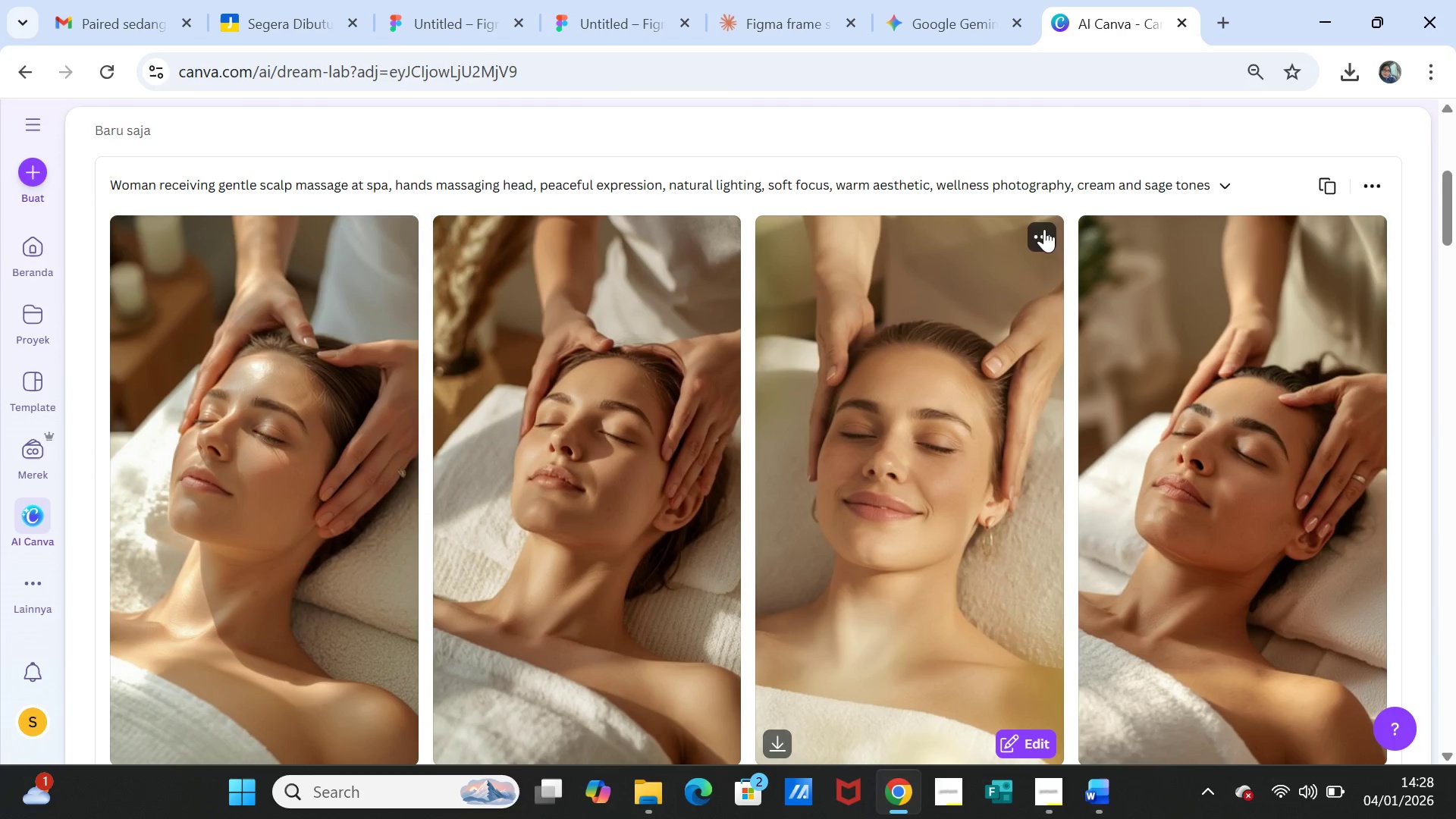 
left_click([772, 738])
 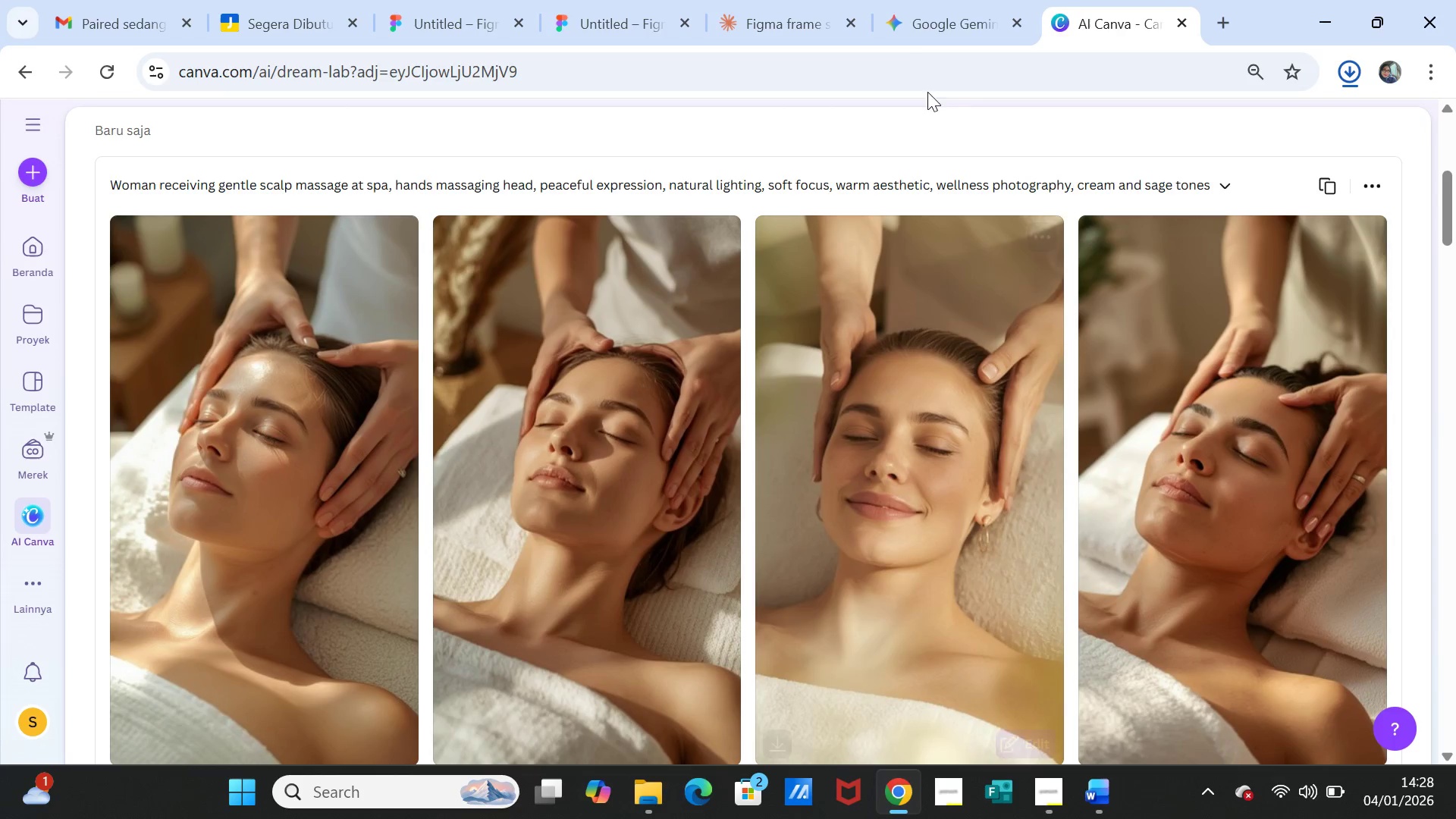 
left_click([899, 24])
 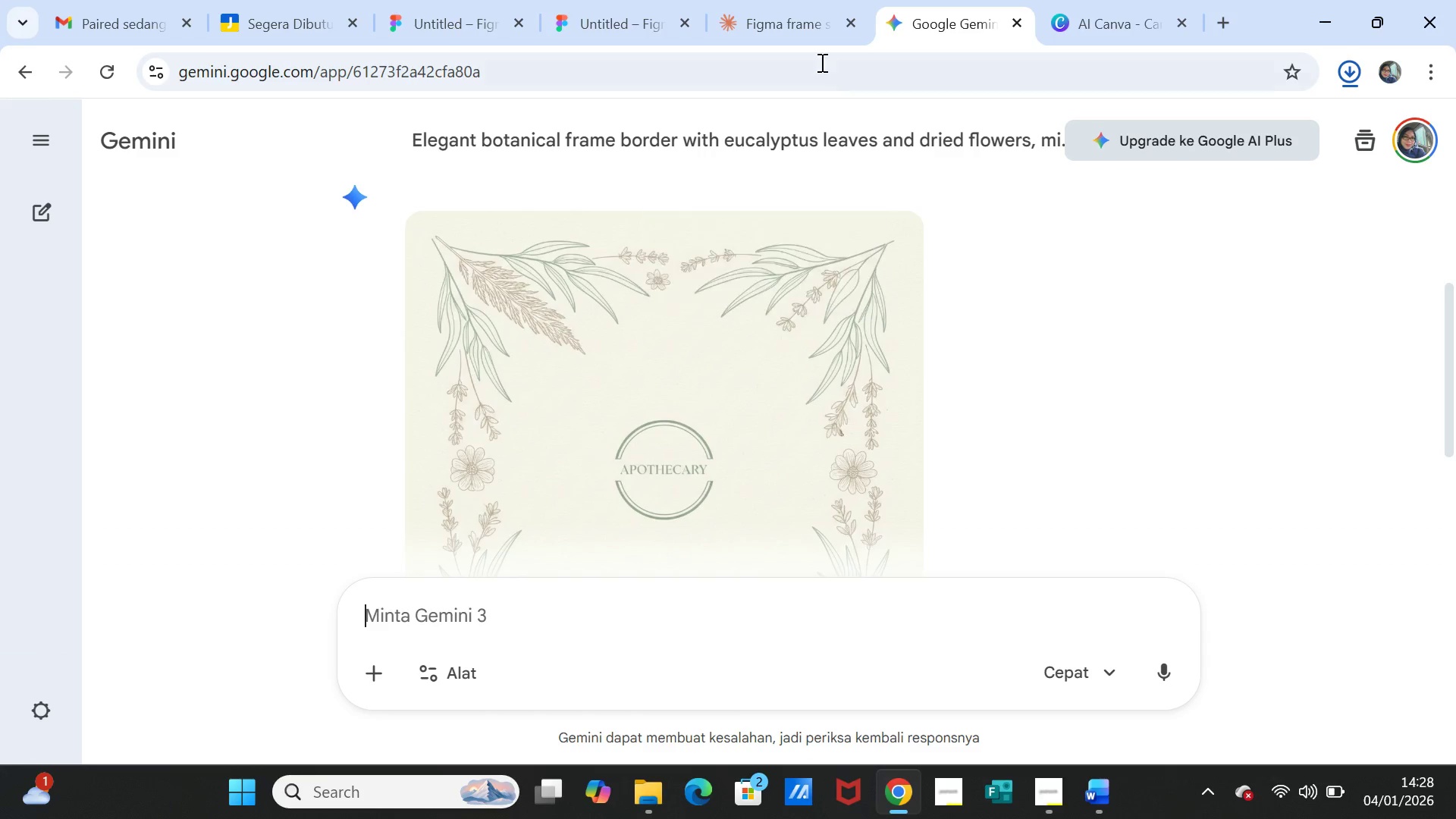 
left_click([795, 27])
 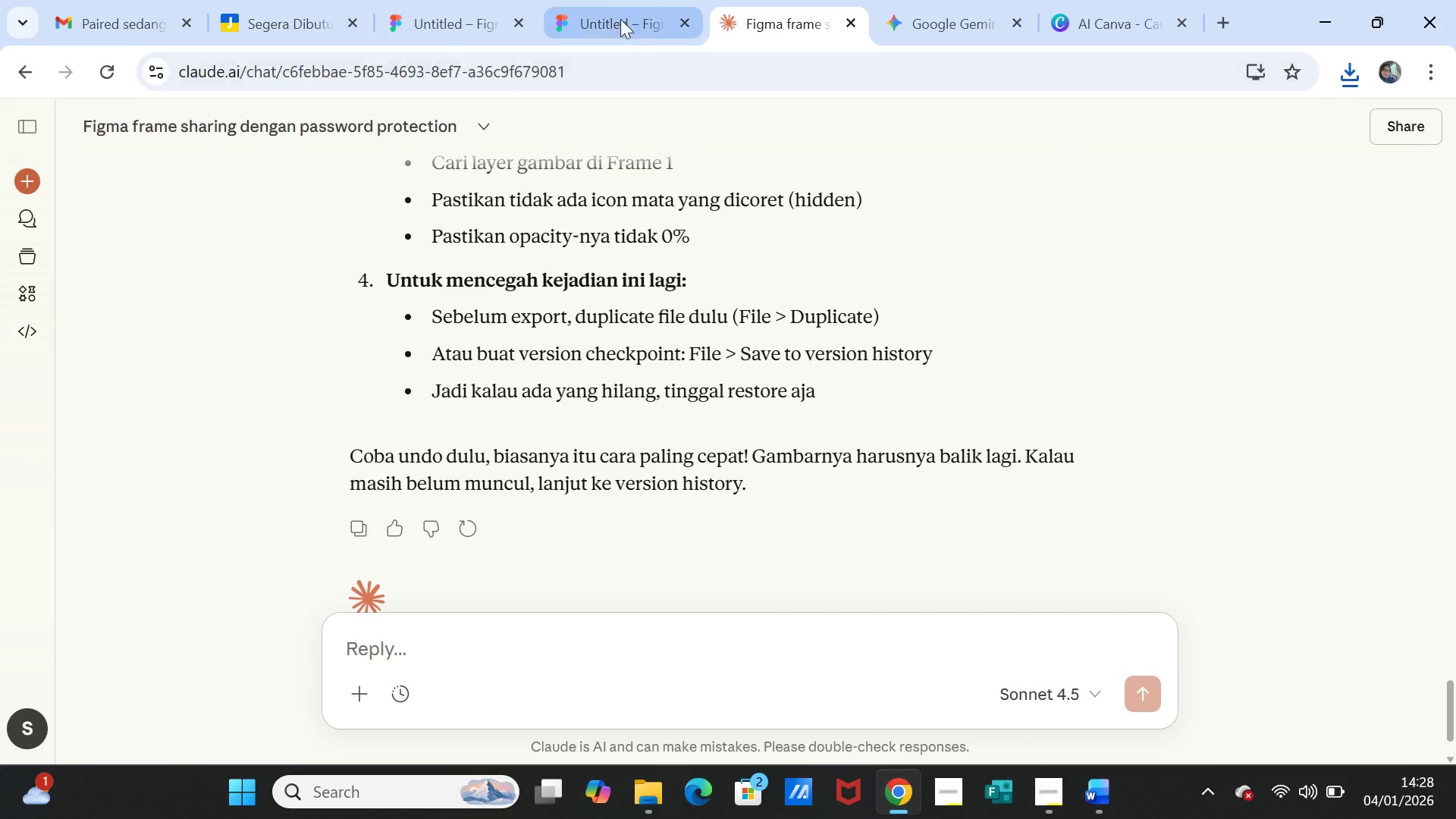 
left_click([610, 5])
 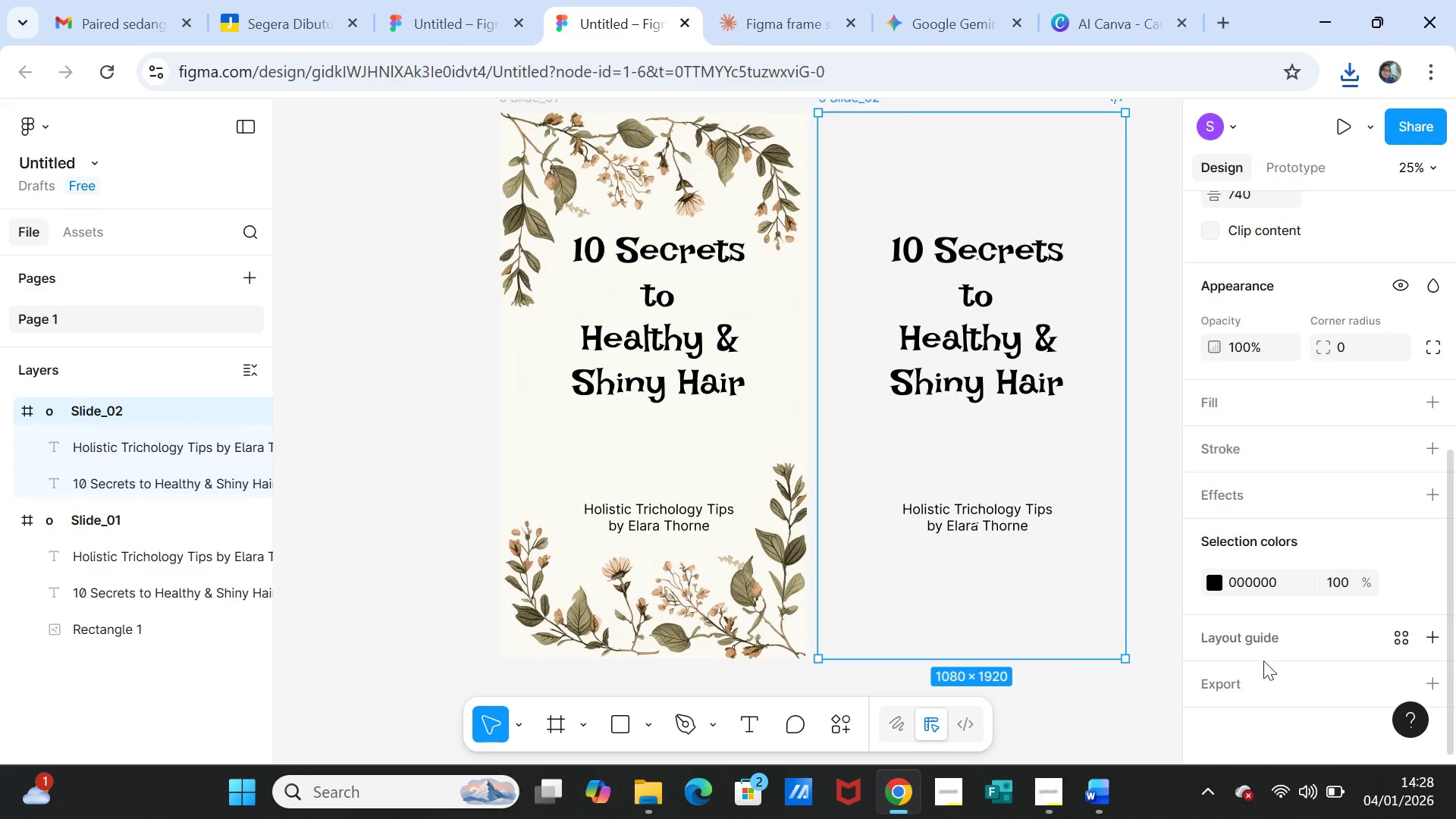 
left_click([1105, 783])
 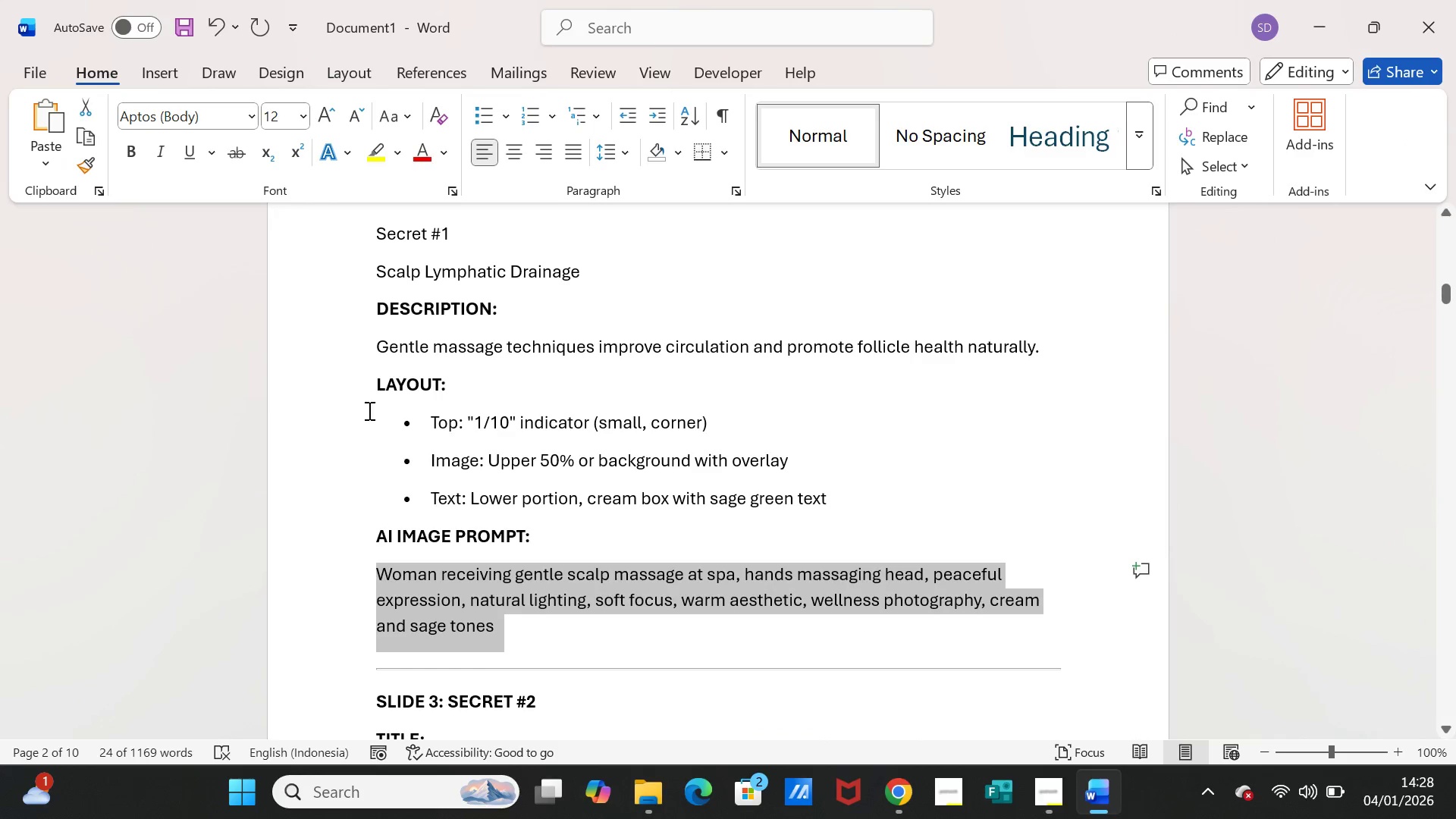 
scroll: coordinate [356, 381], scroll_direction: up, amount: 2.0
 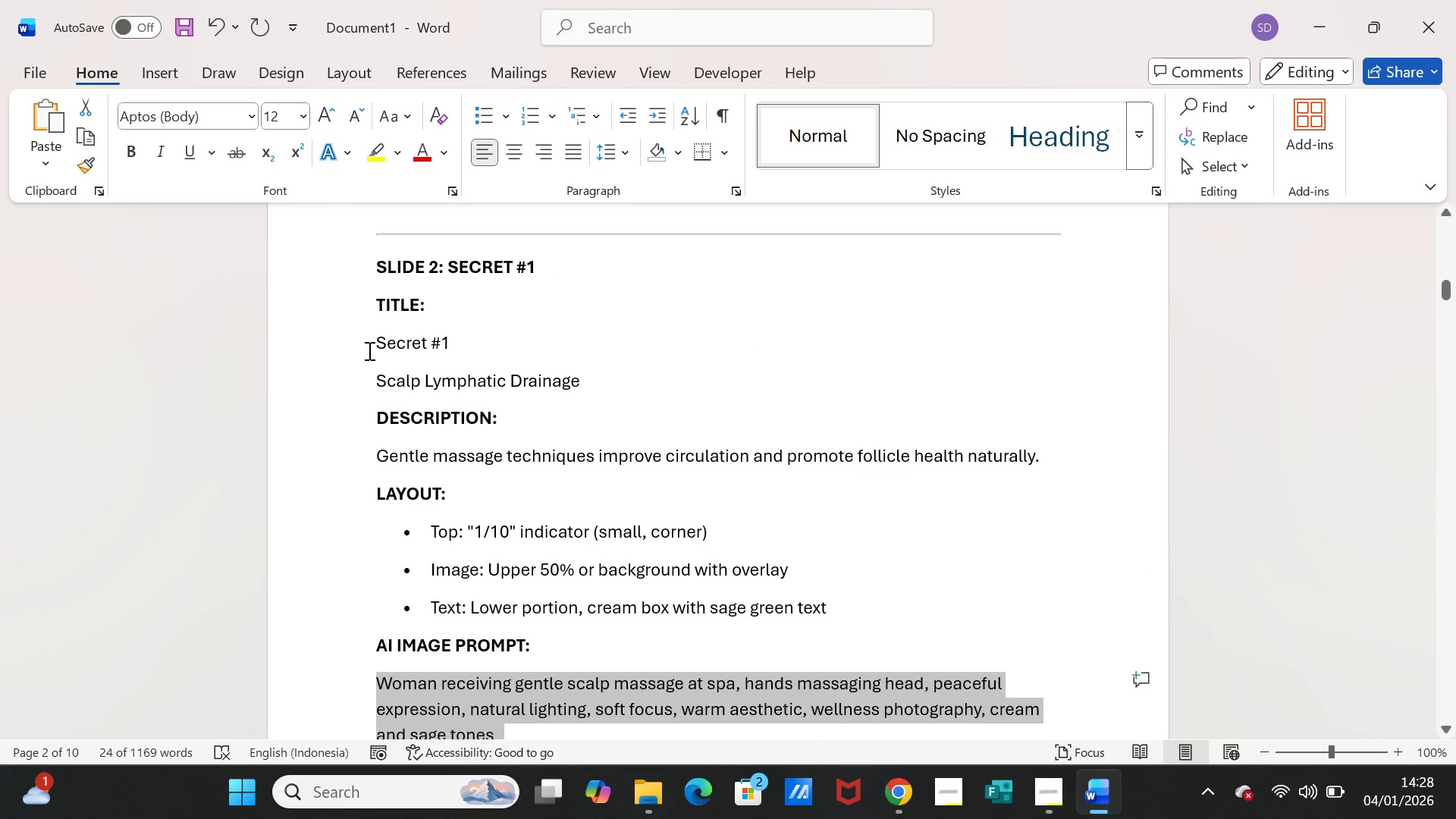 
left_click_drag(start_coordinate=[369, 341], to_coordinate=[450, 340])
 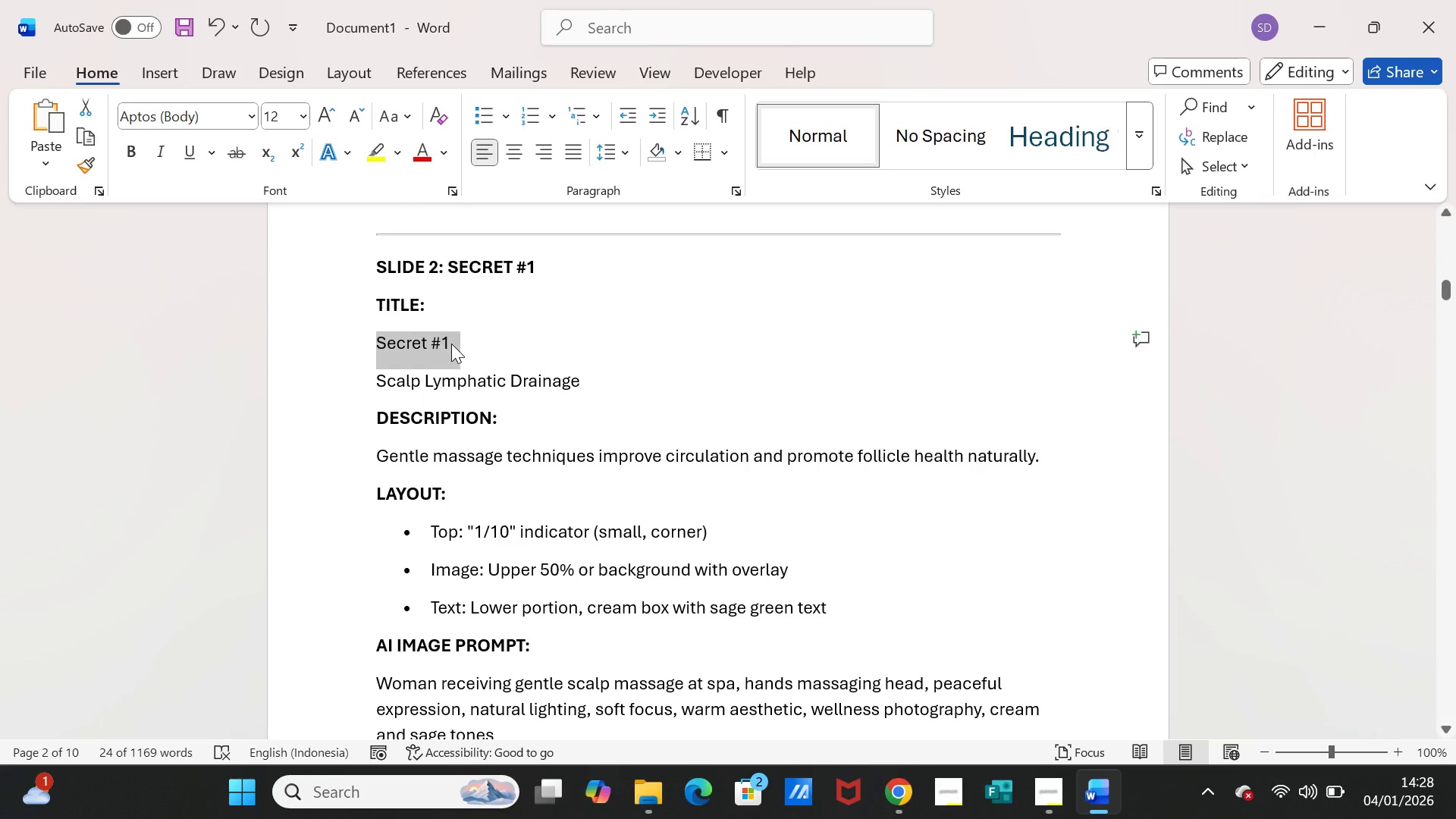 
key(Control+C)
 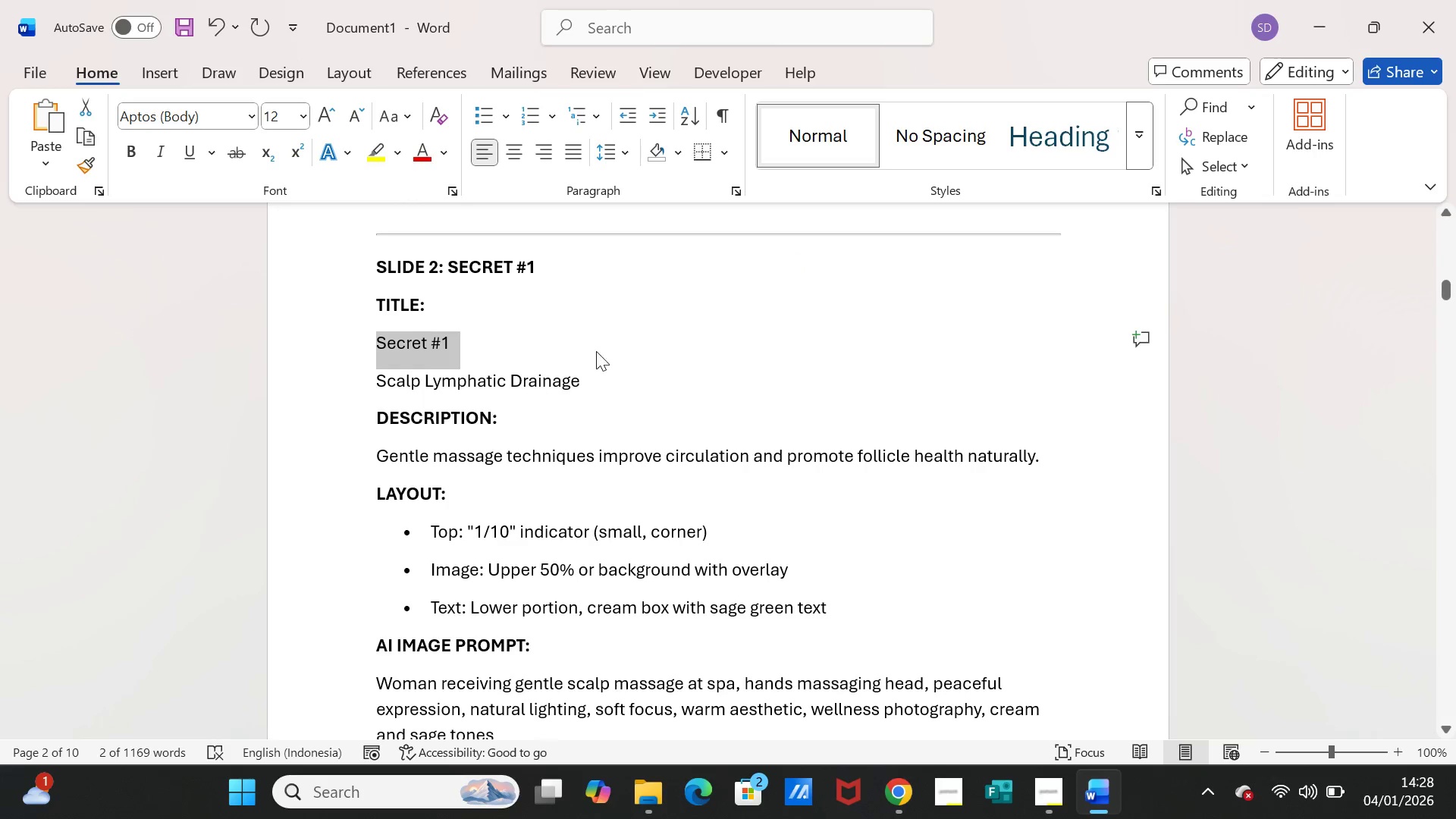 
left_click([610, 324])
 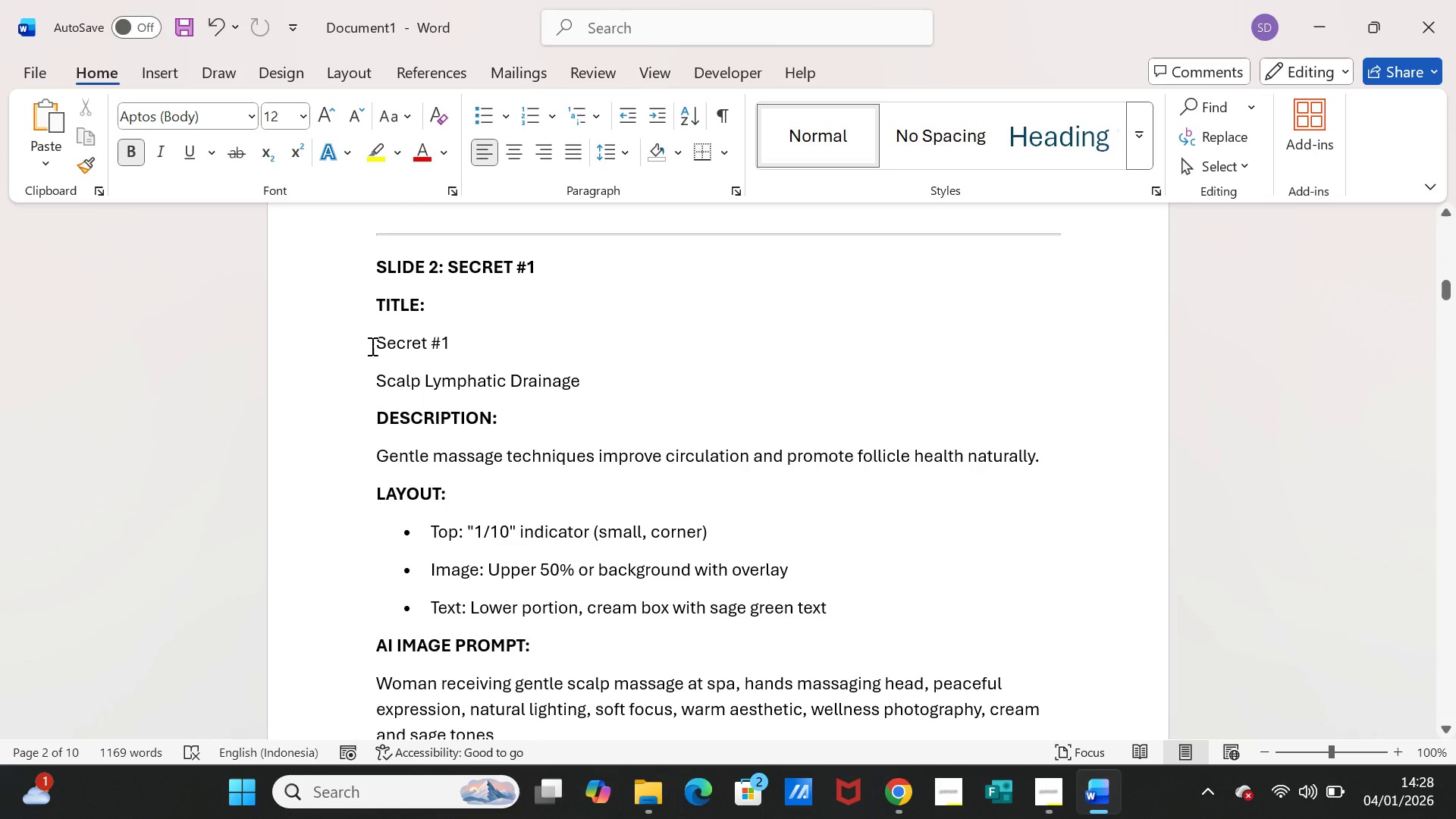 
left_click_drag(start_coordinate=[371, 346], to_coordinate=[582, 378])
 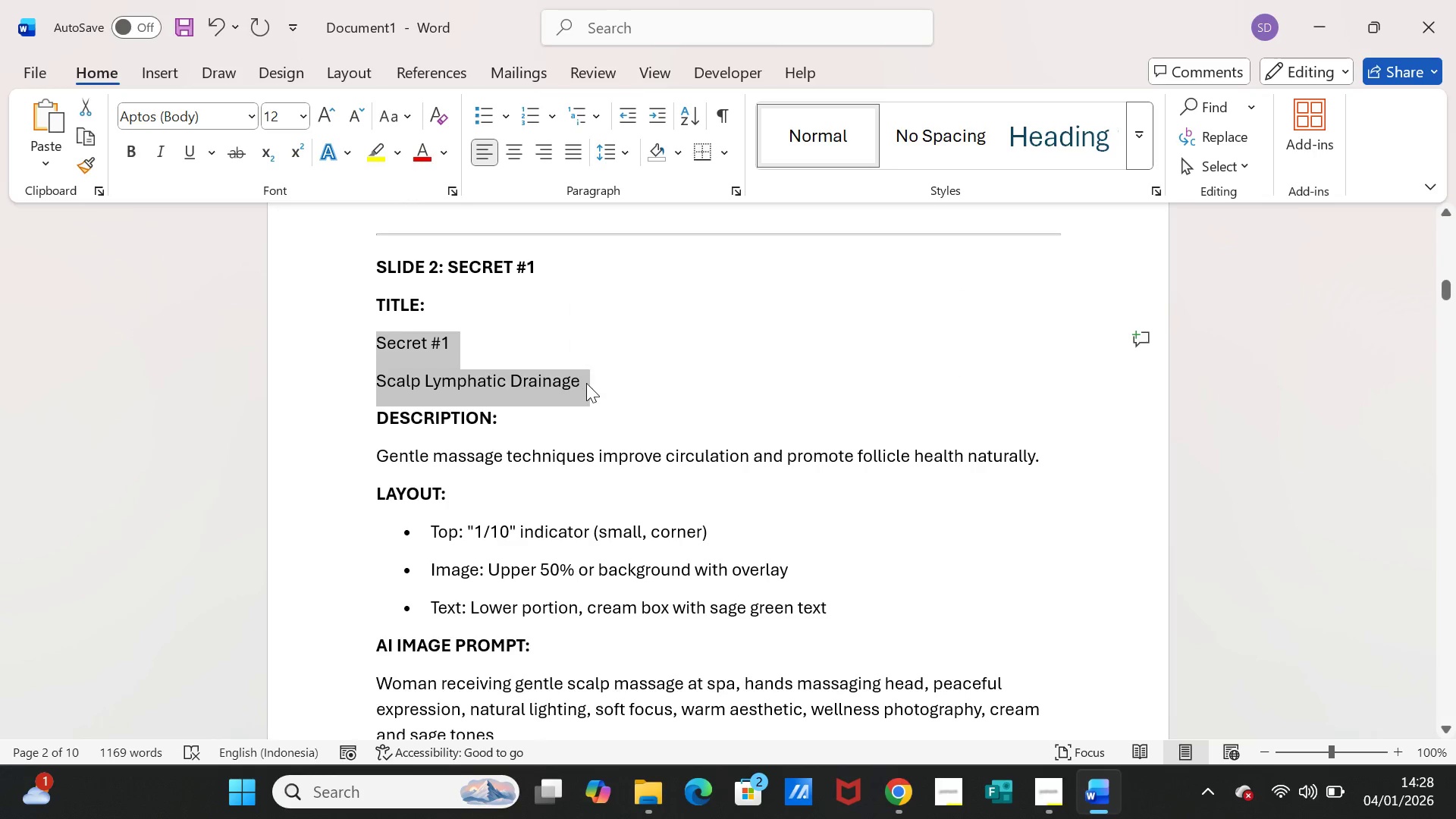 
key(Control+C)
 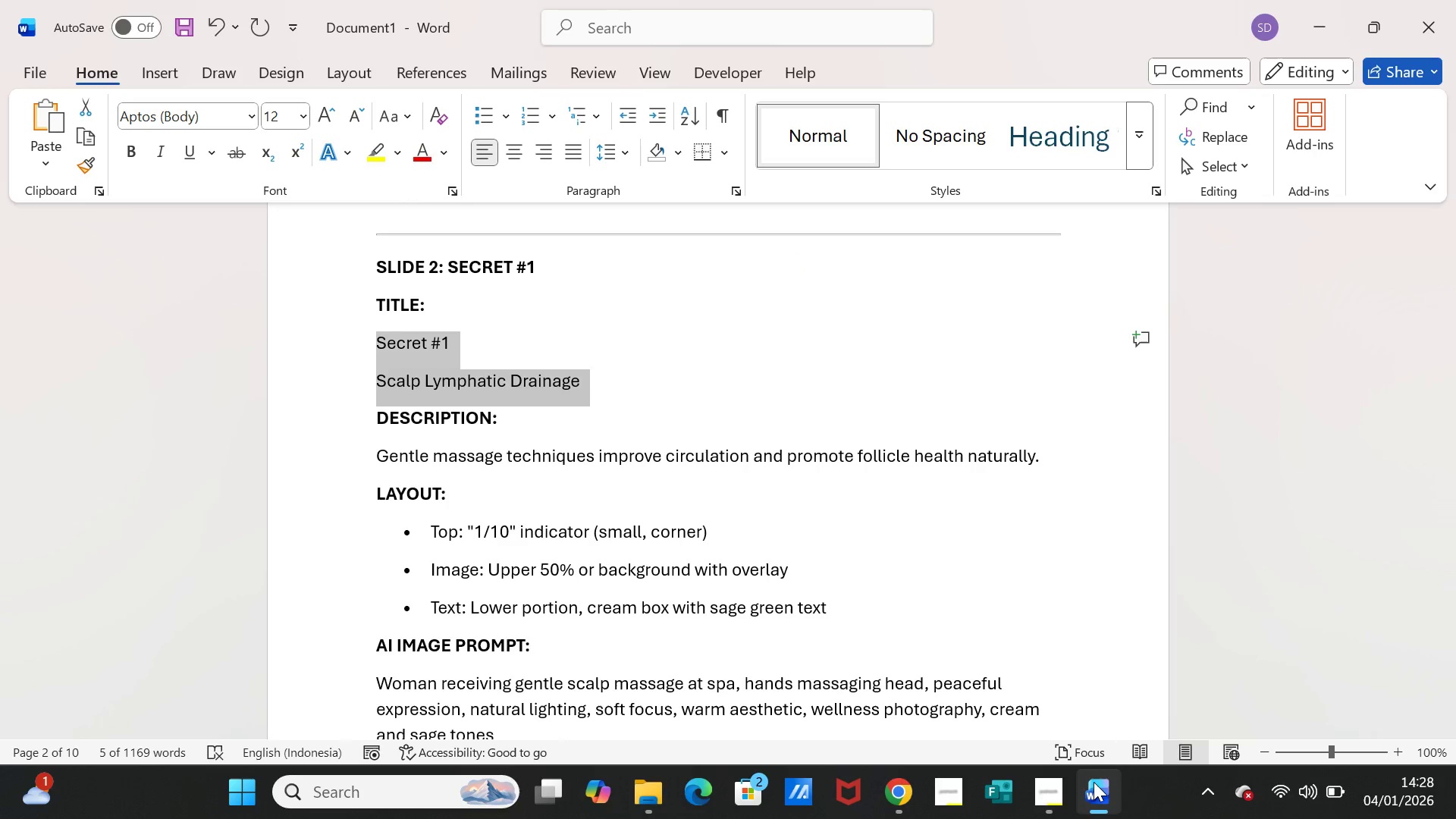 
left_click([1096, 783])
 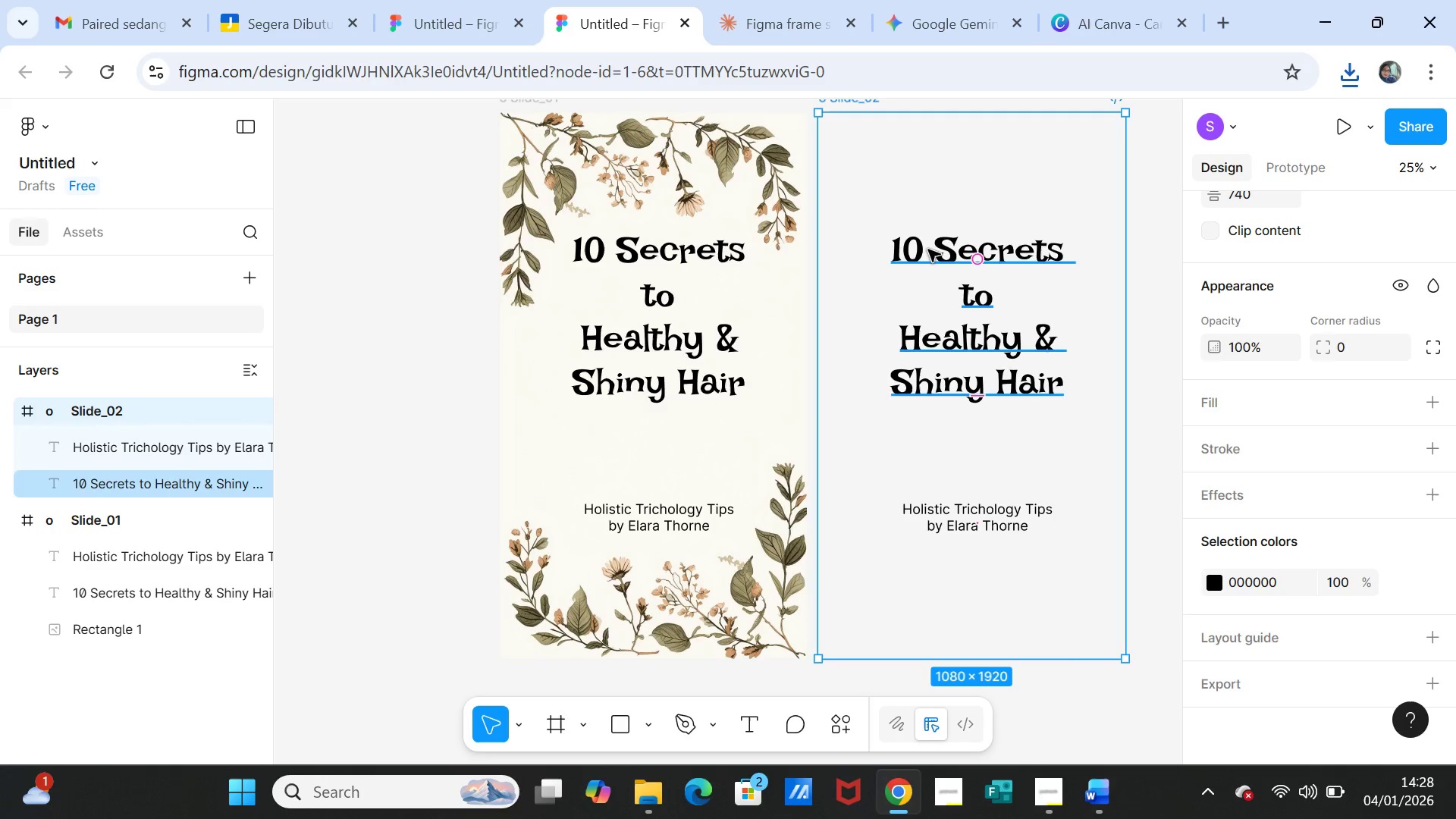 
double_click([928, 249])
 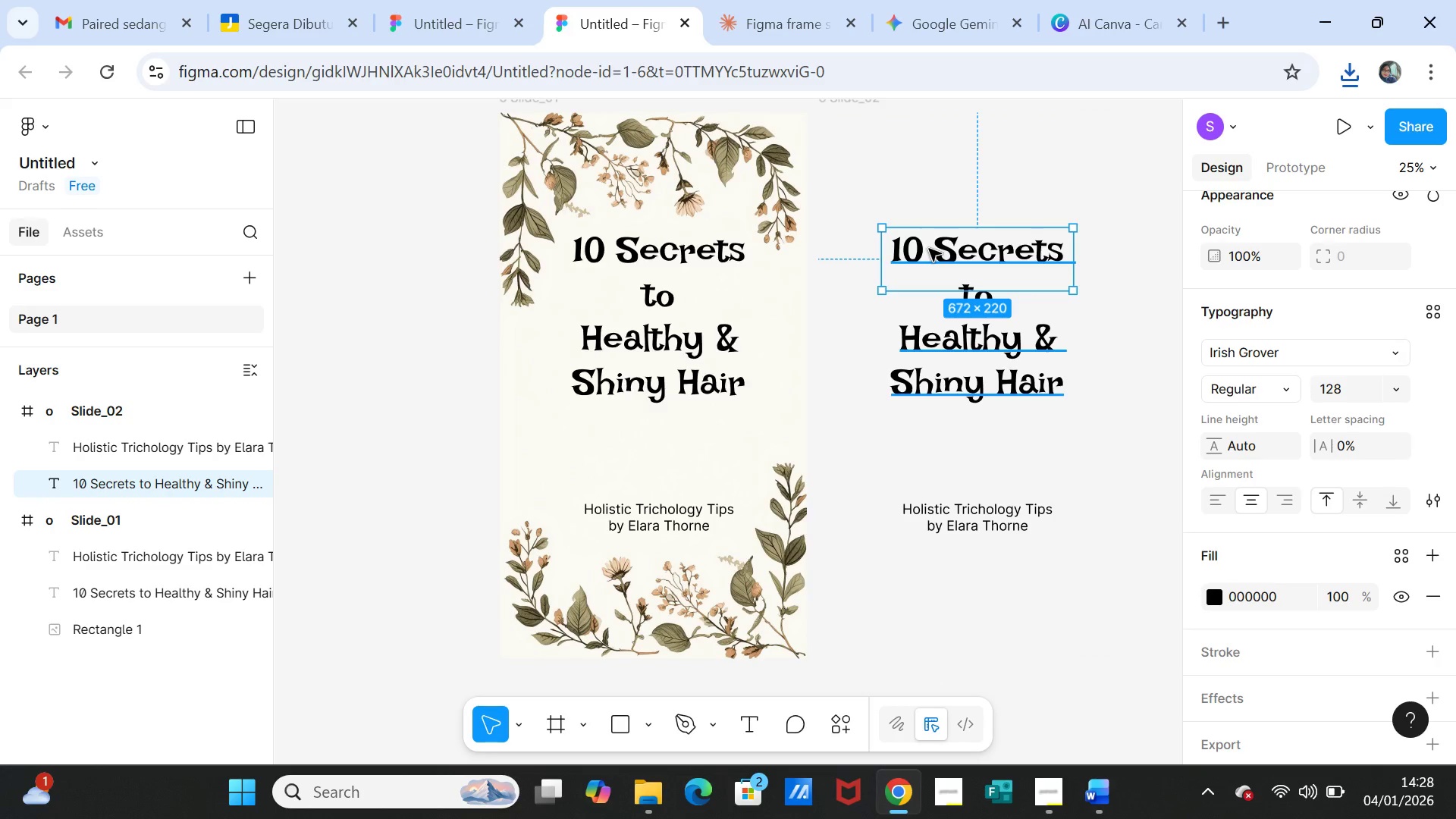 
double_click([929, 249])
 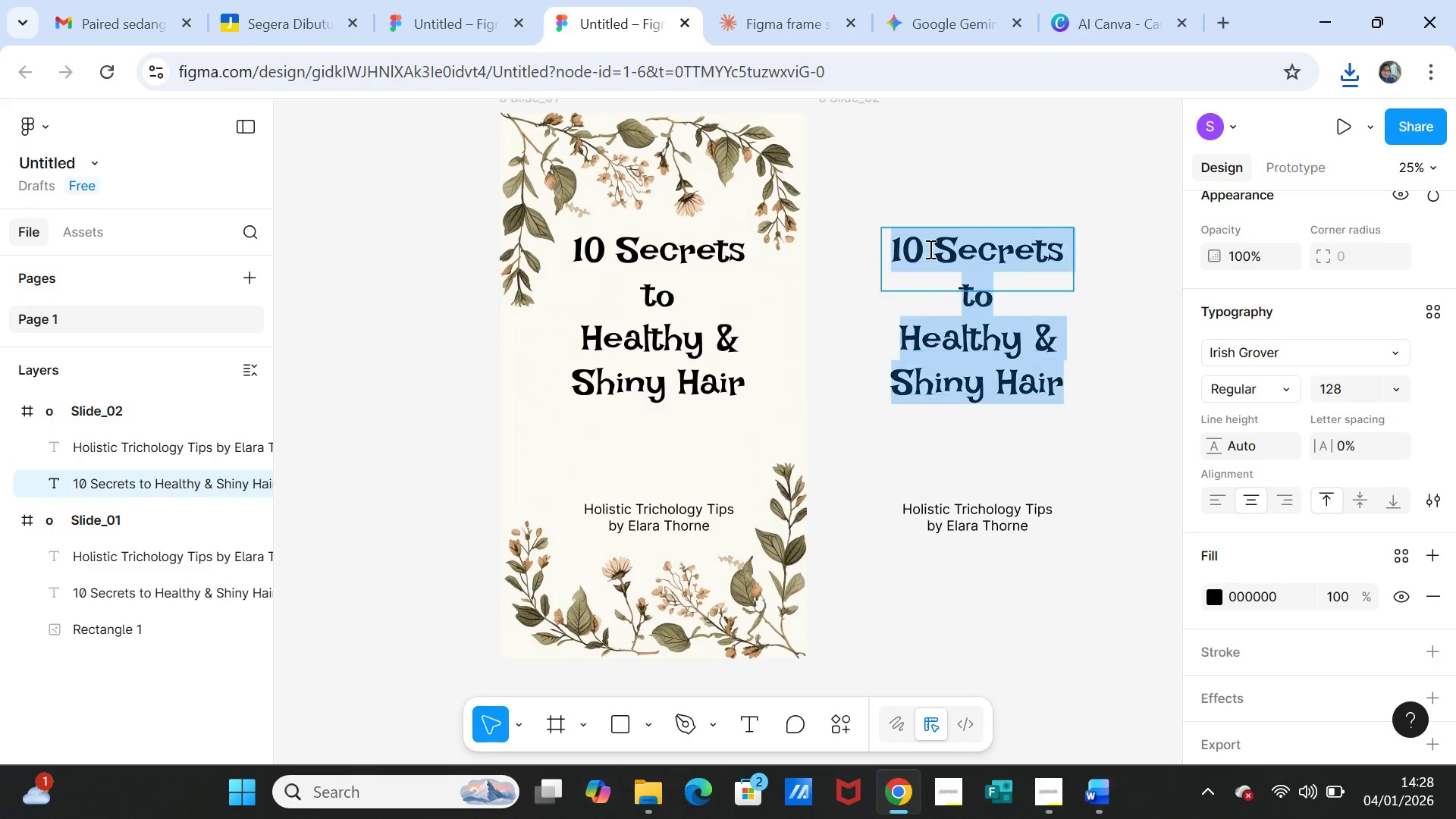 
triple_click([929, 249])
 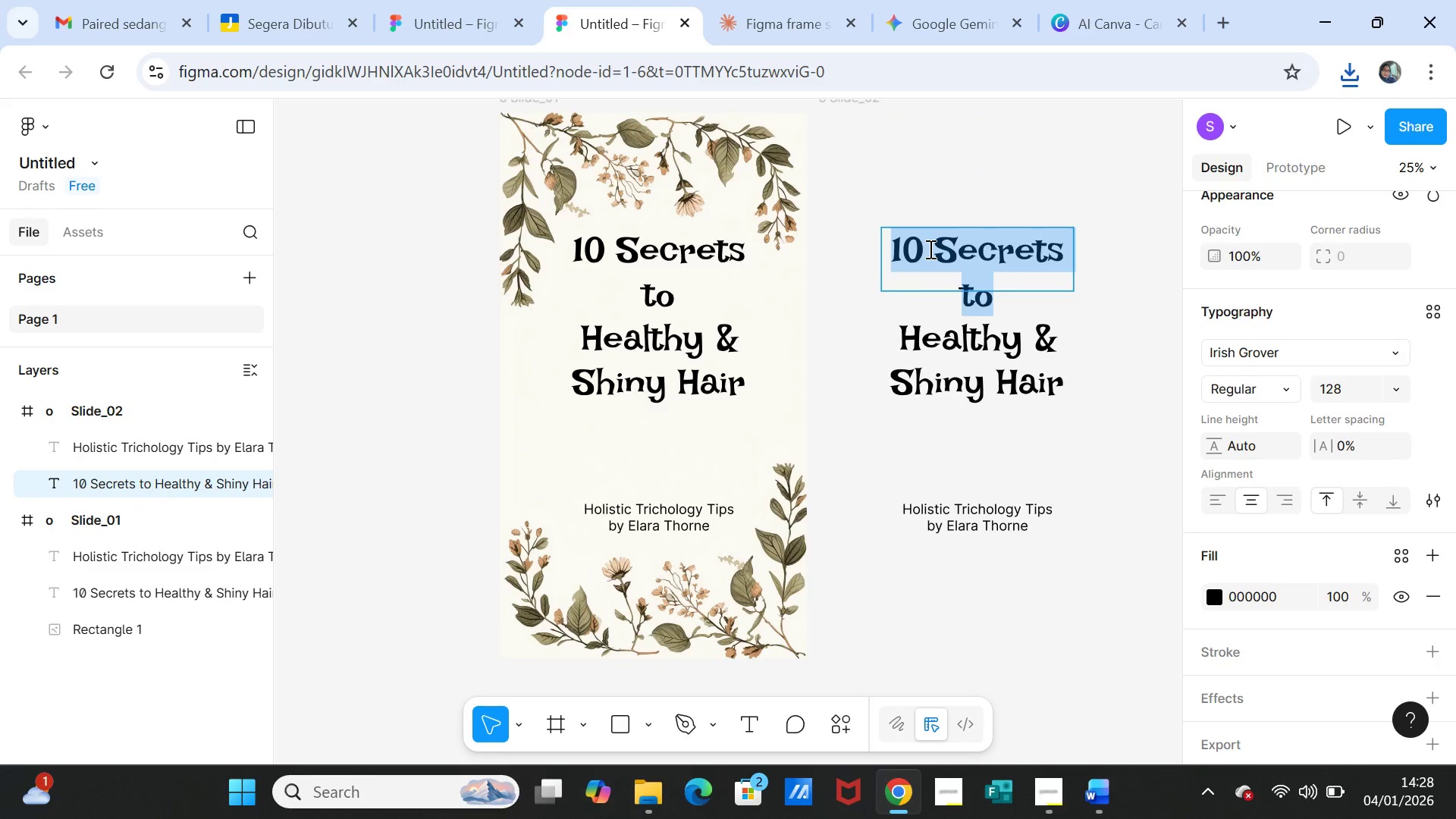 
double_click([929, 249])
 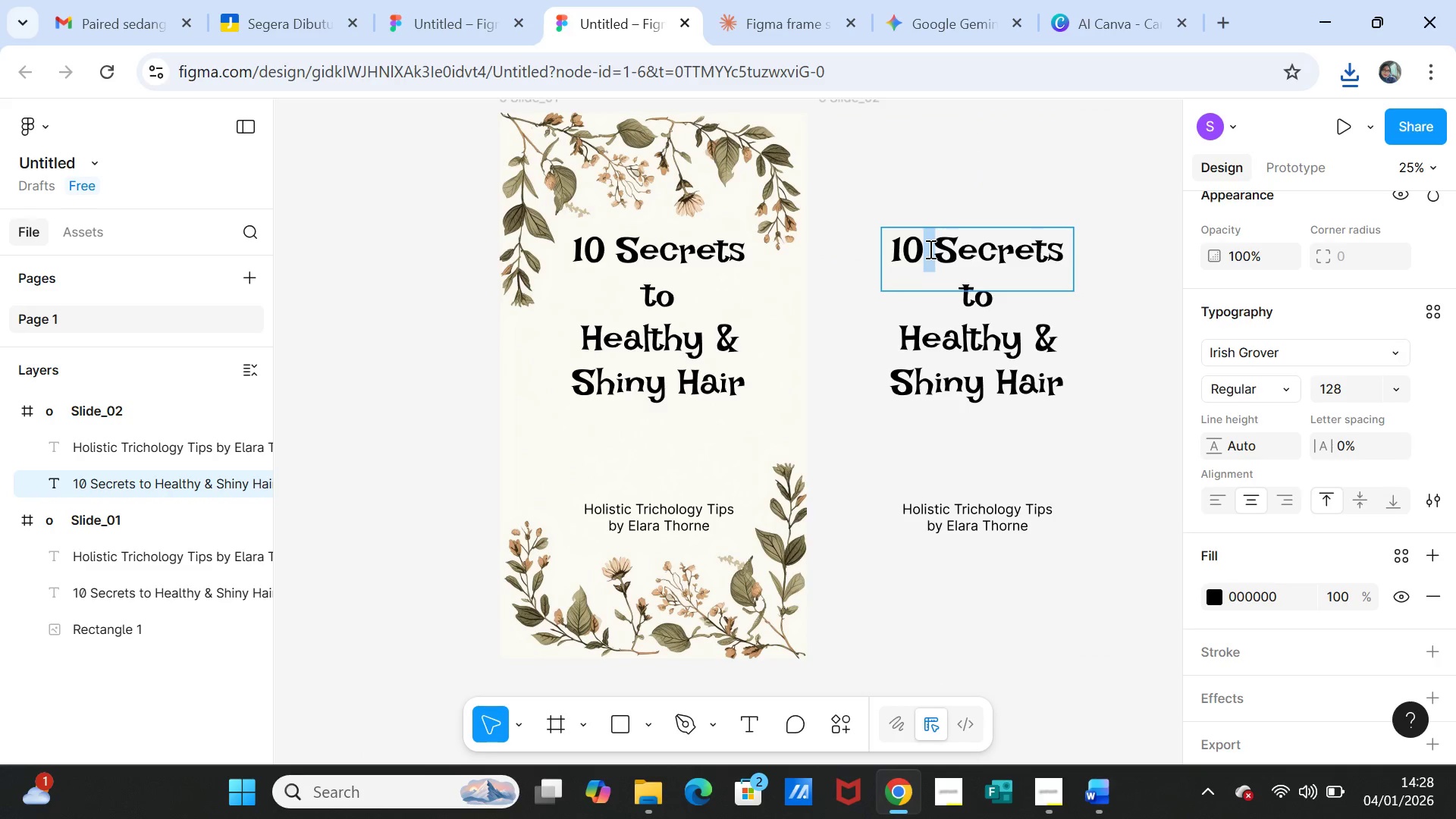 
triple_click([929, 249])
 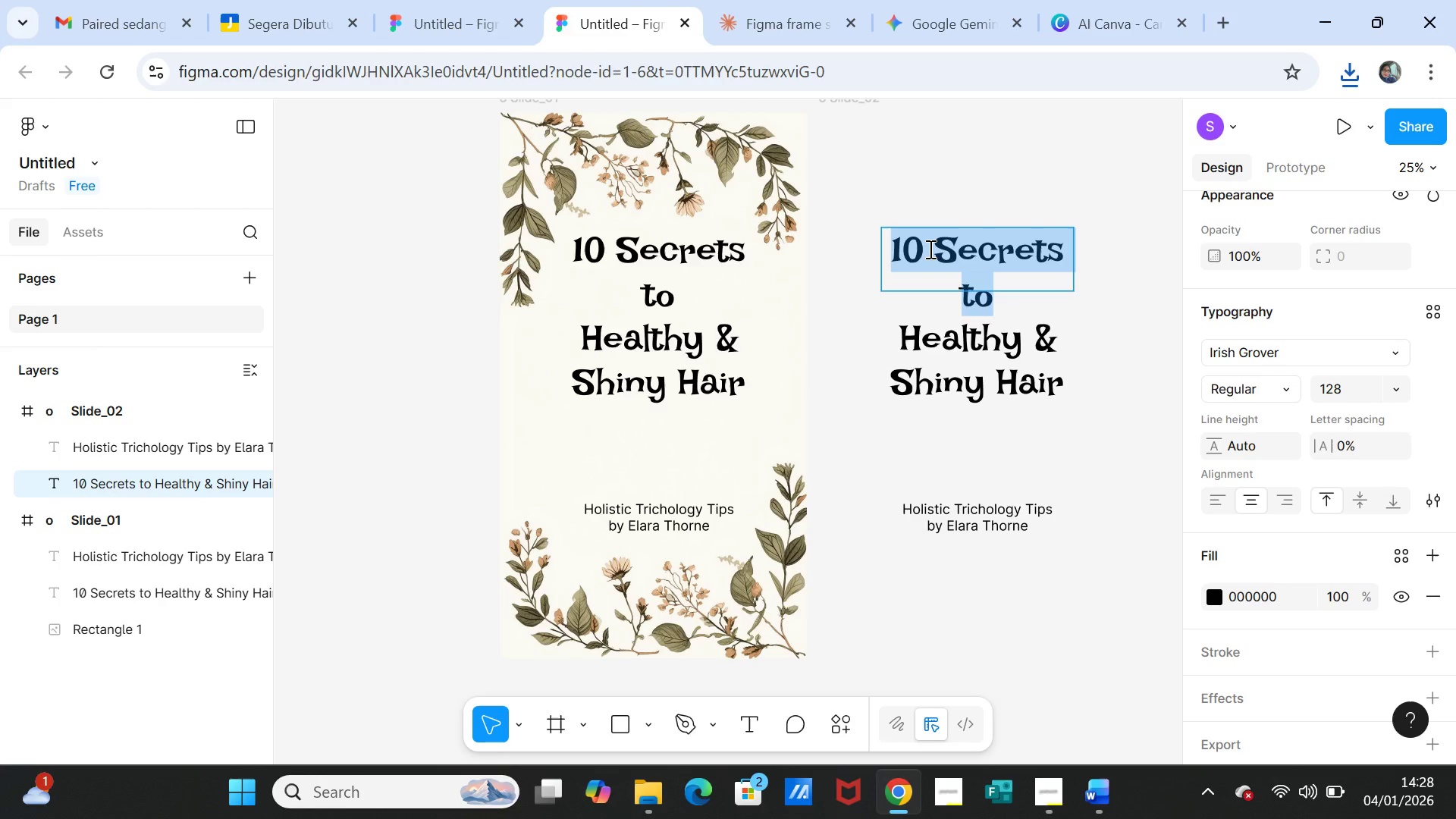 
key(Shift+ArrowDown)
 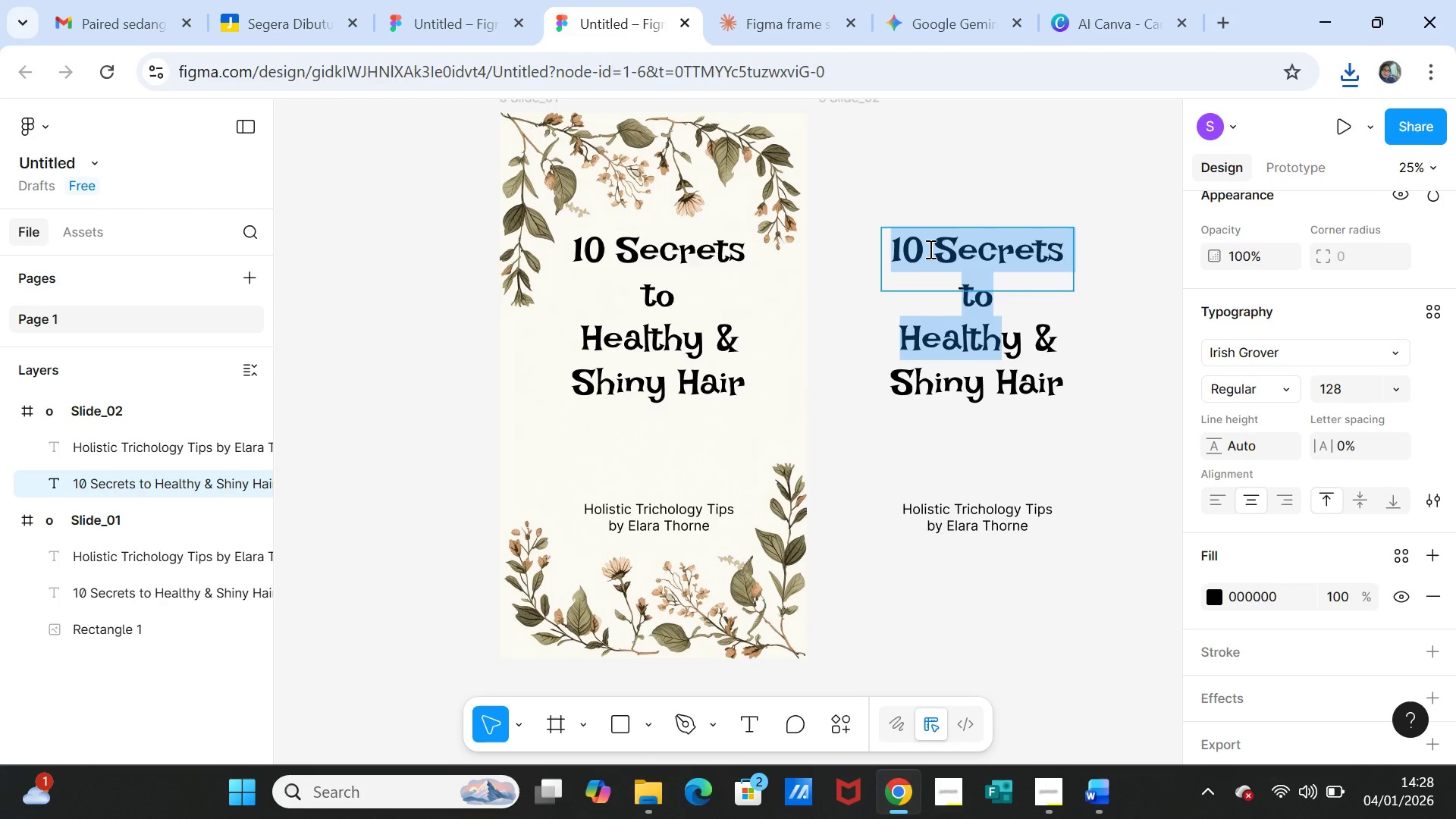 
key(Shift+ArrowDown)
 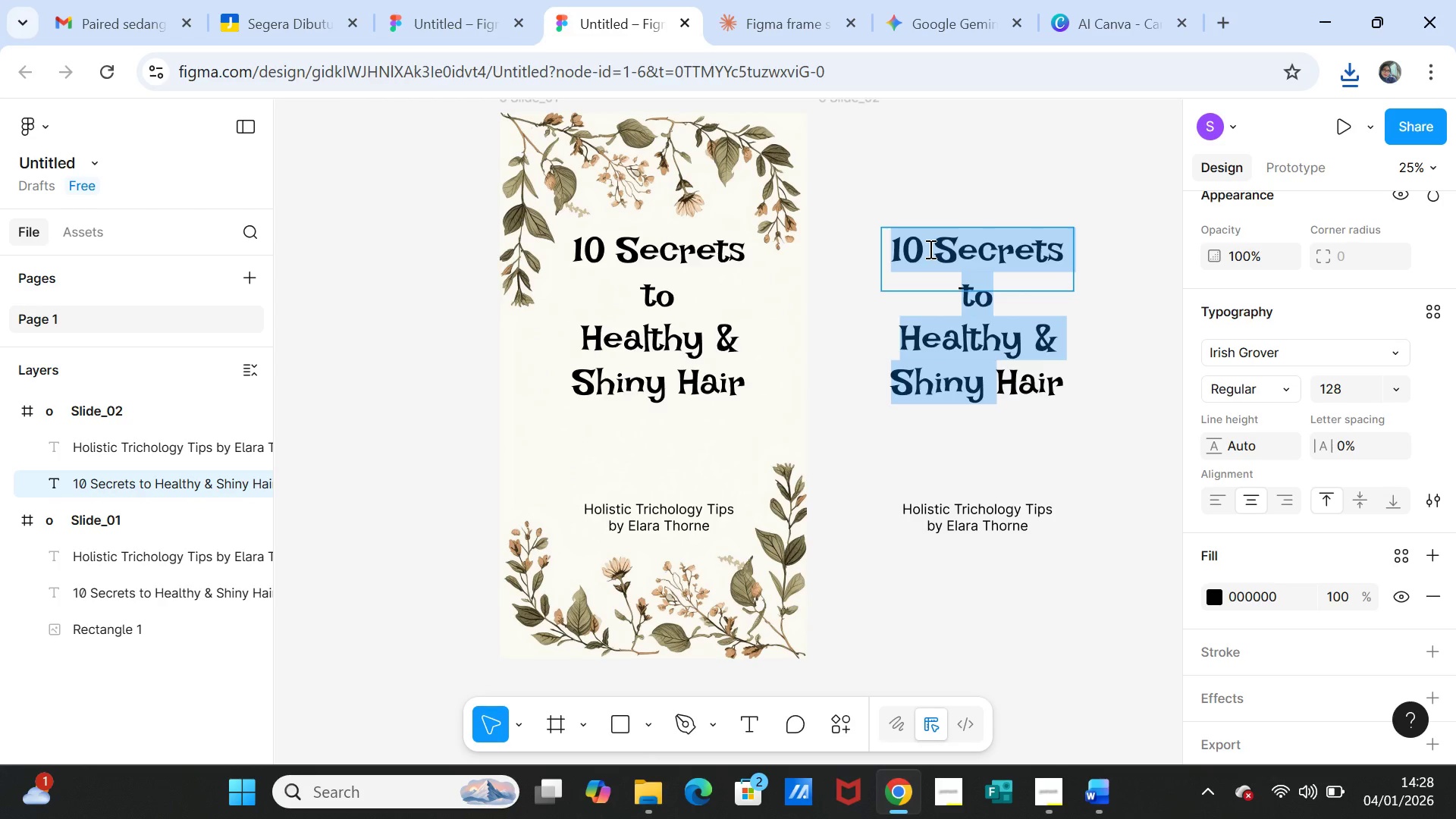 
key(Shift+ArrowDown)
 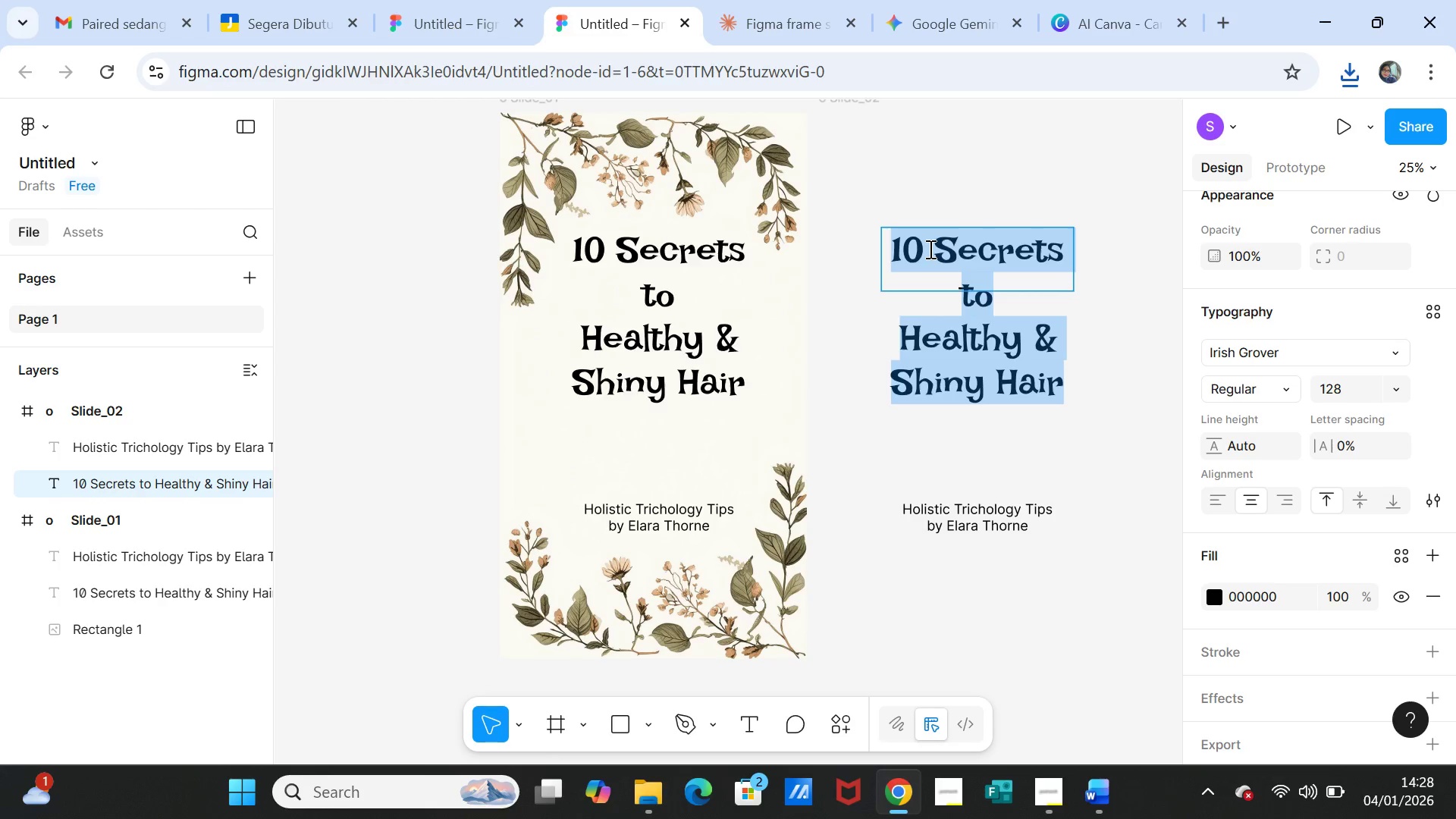 
key(Control+V)
 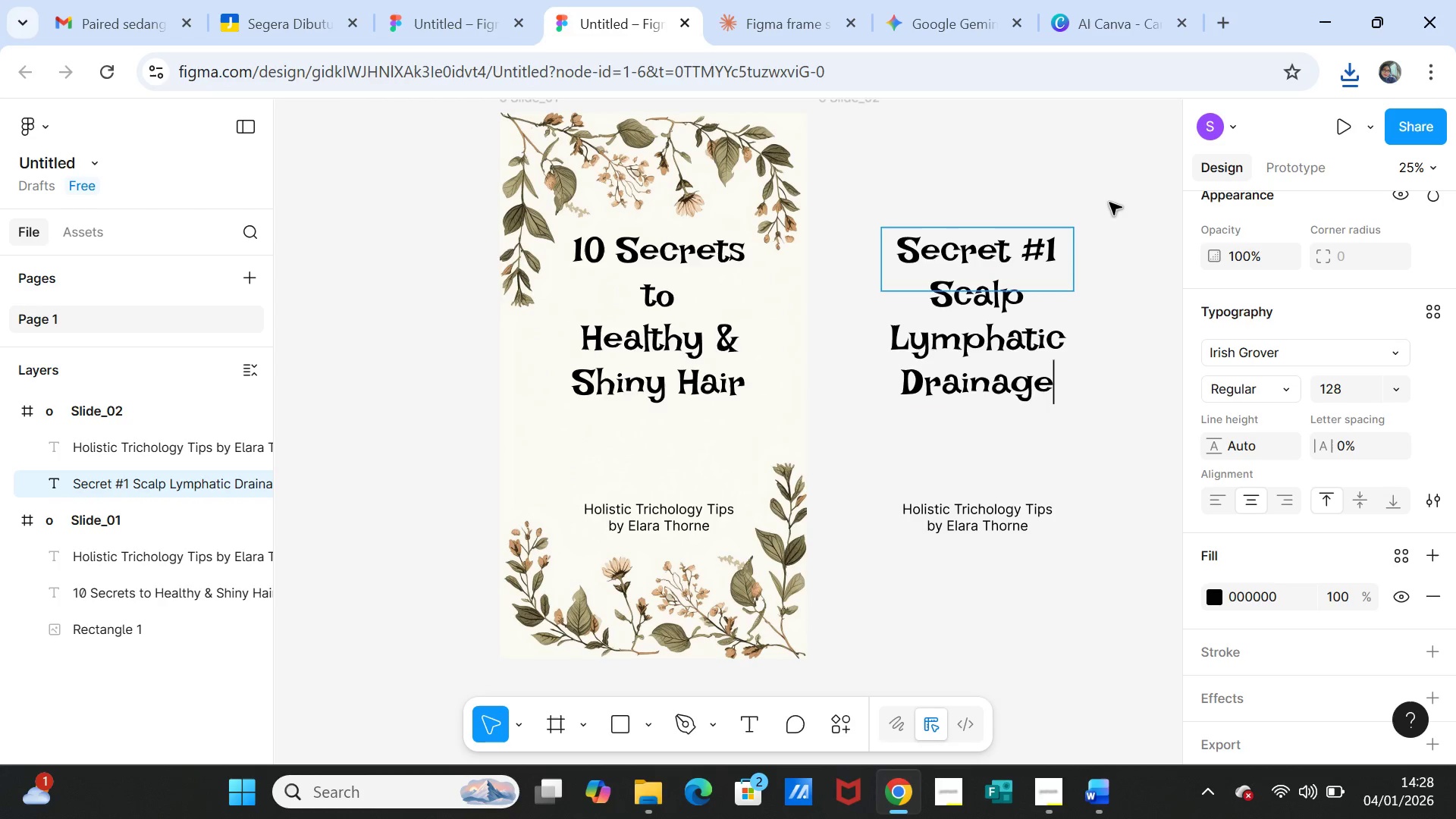 
left_click([1109, 217])
 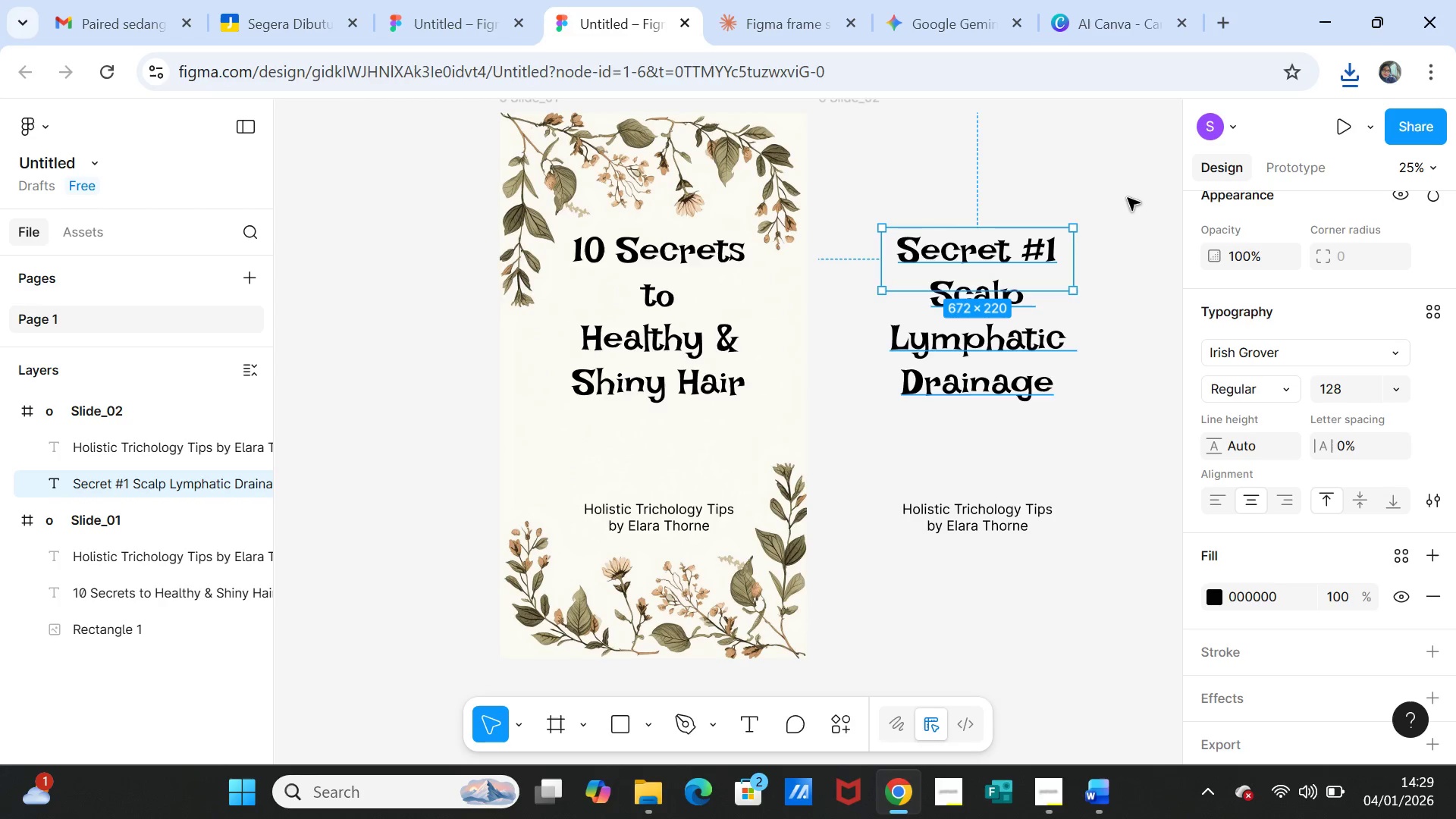 
left_click([1128, 192])
 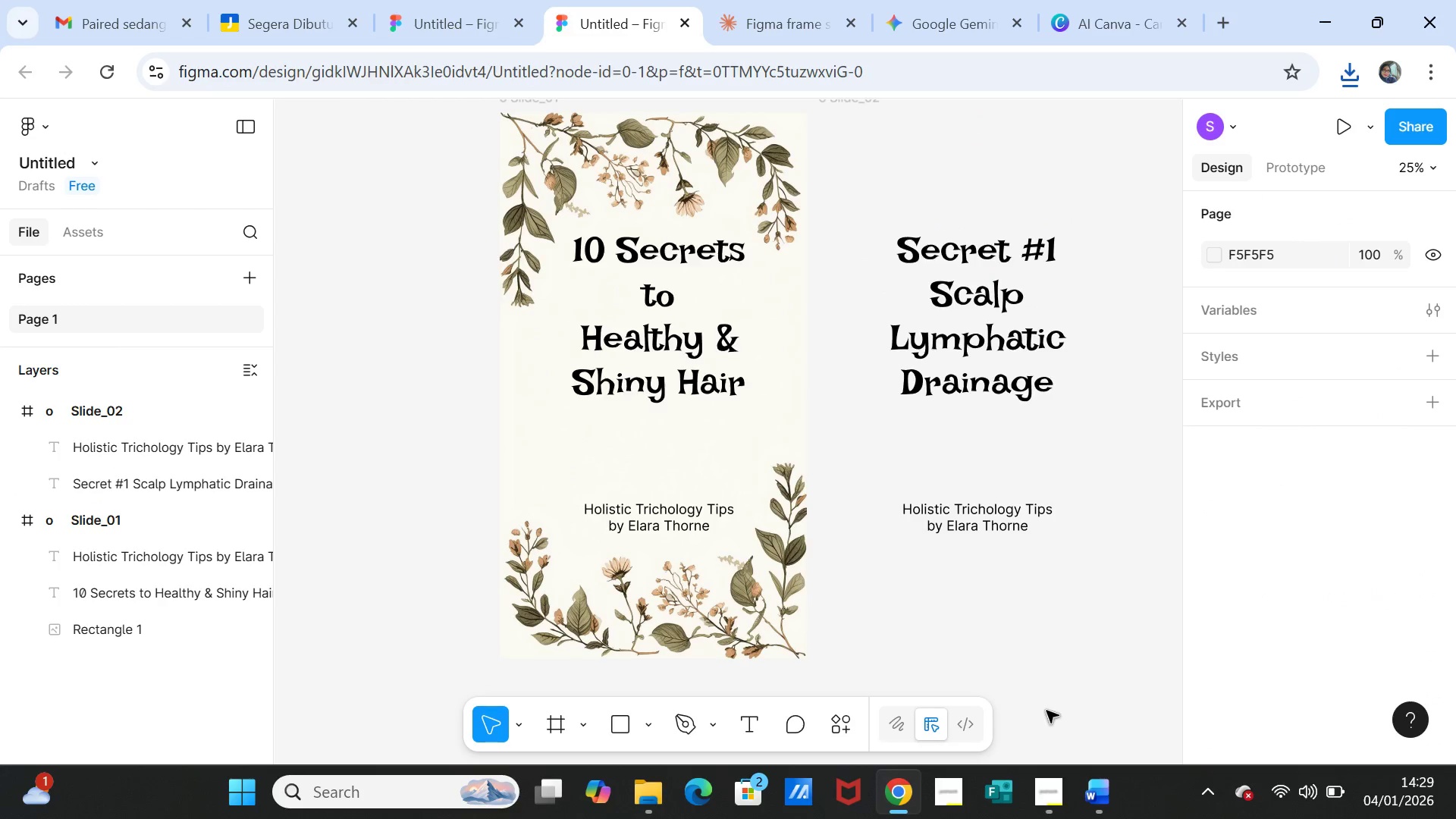 
left_click([1110, 802])
 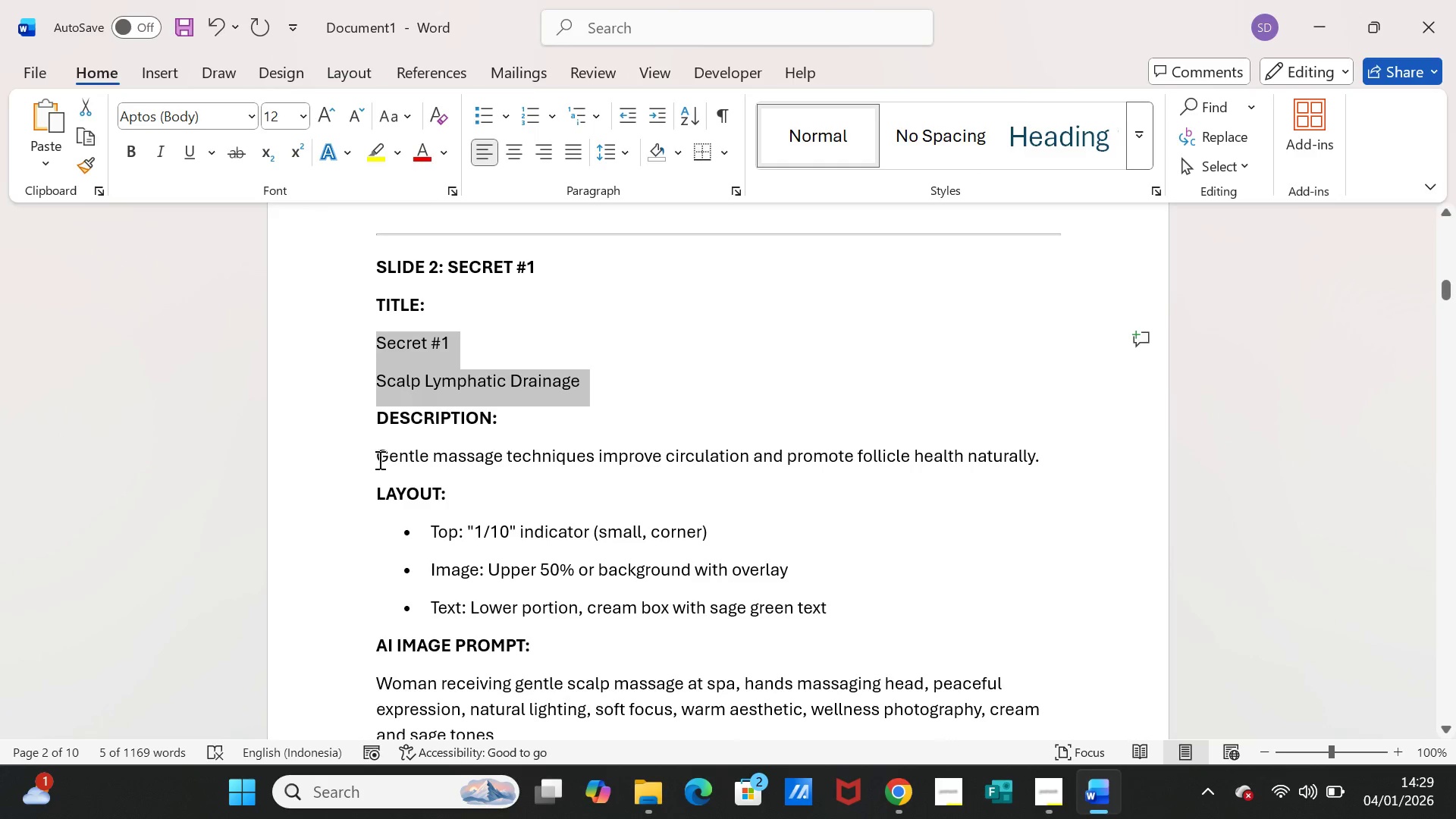 
left_click_drag(start_coordinate=[377, 459], to_coordinate=[1038, 448])
 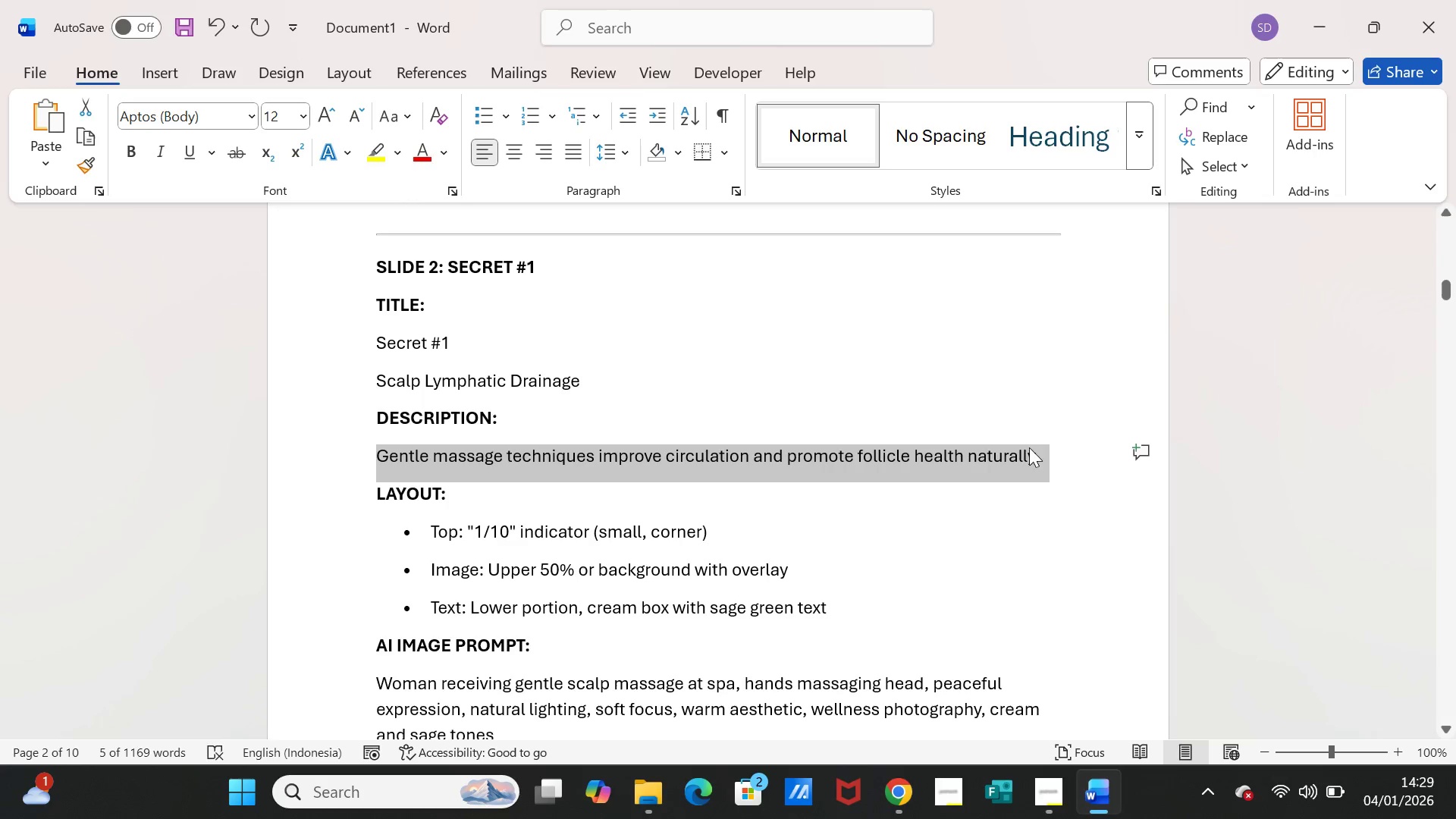 
key(Control+C)
 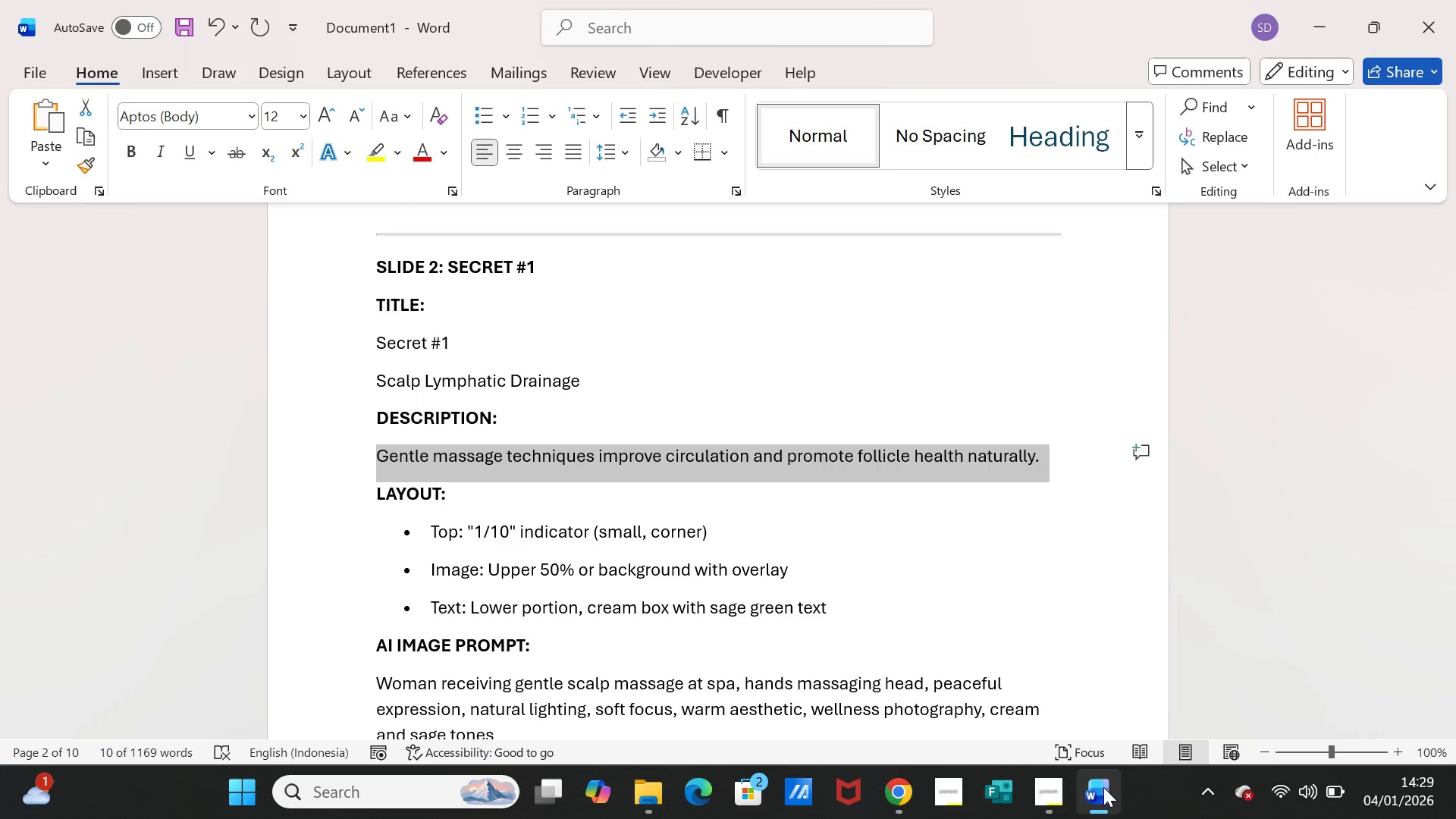 
left_click([1103, 797])
 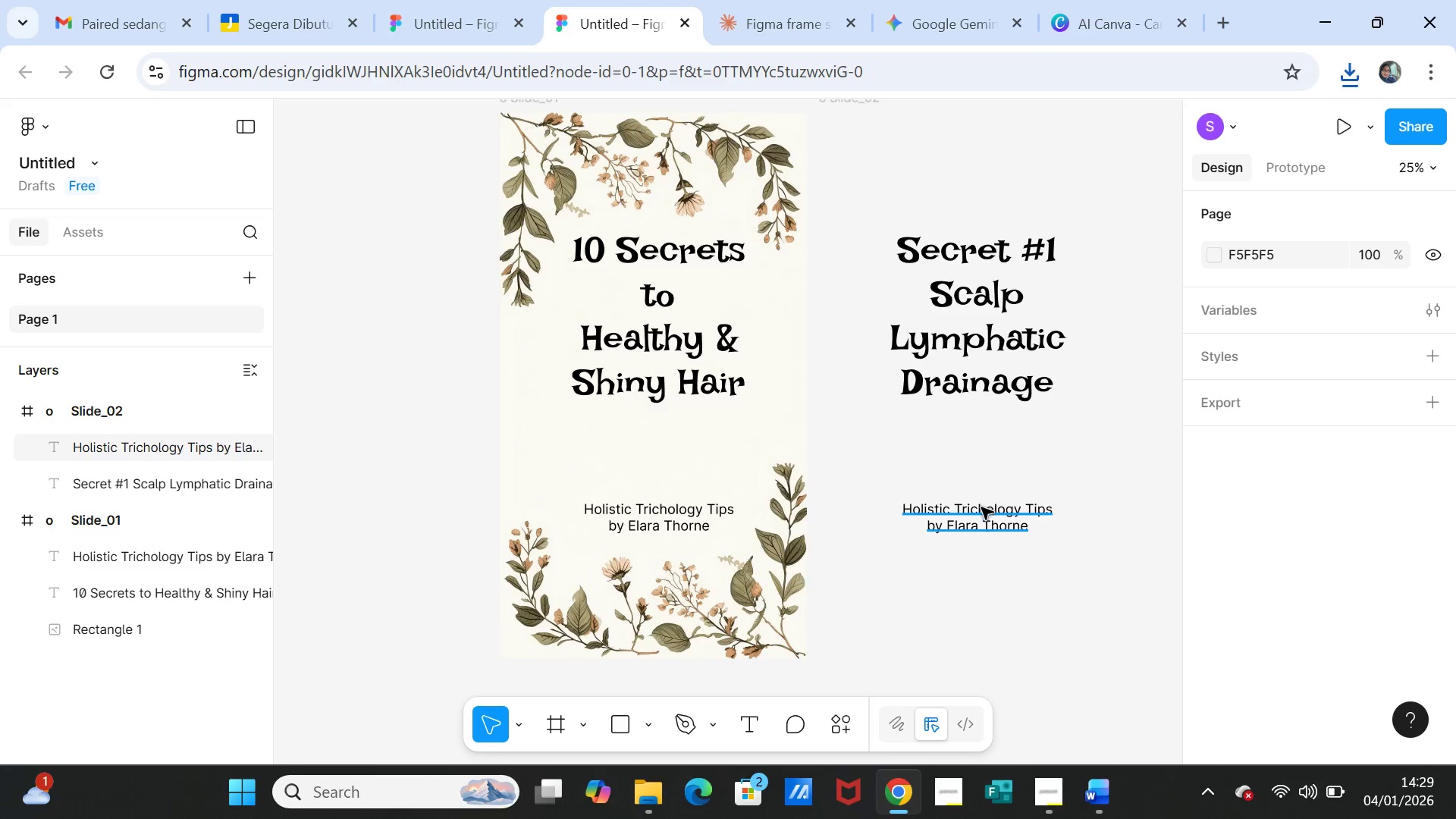 
double_click([982, 510])
 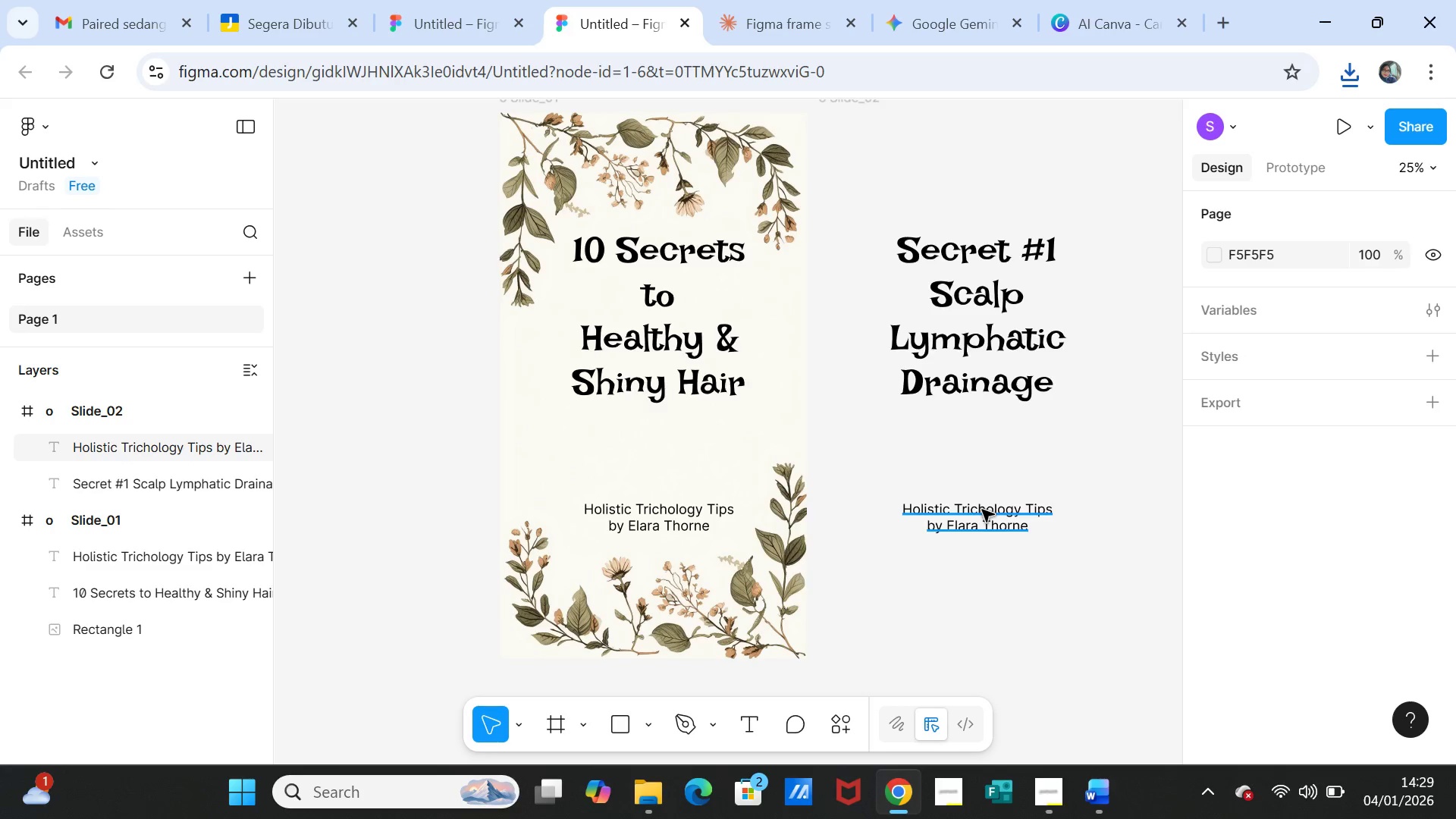 
triple_click([982, 510])
 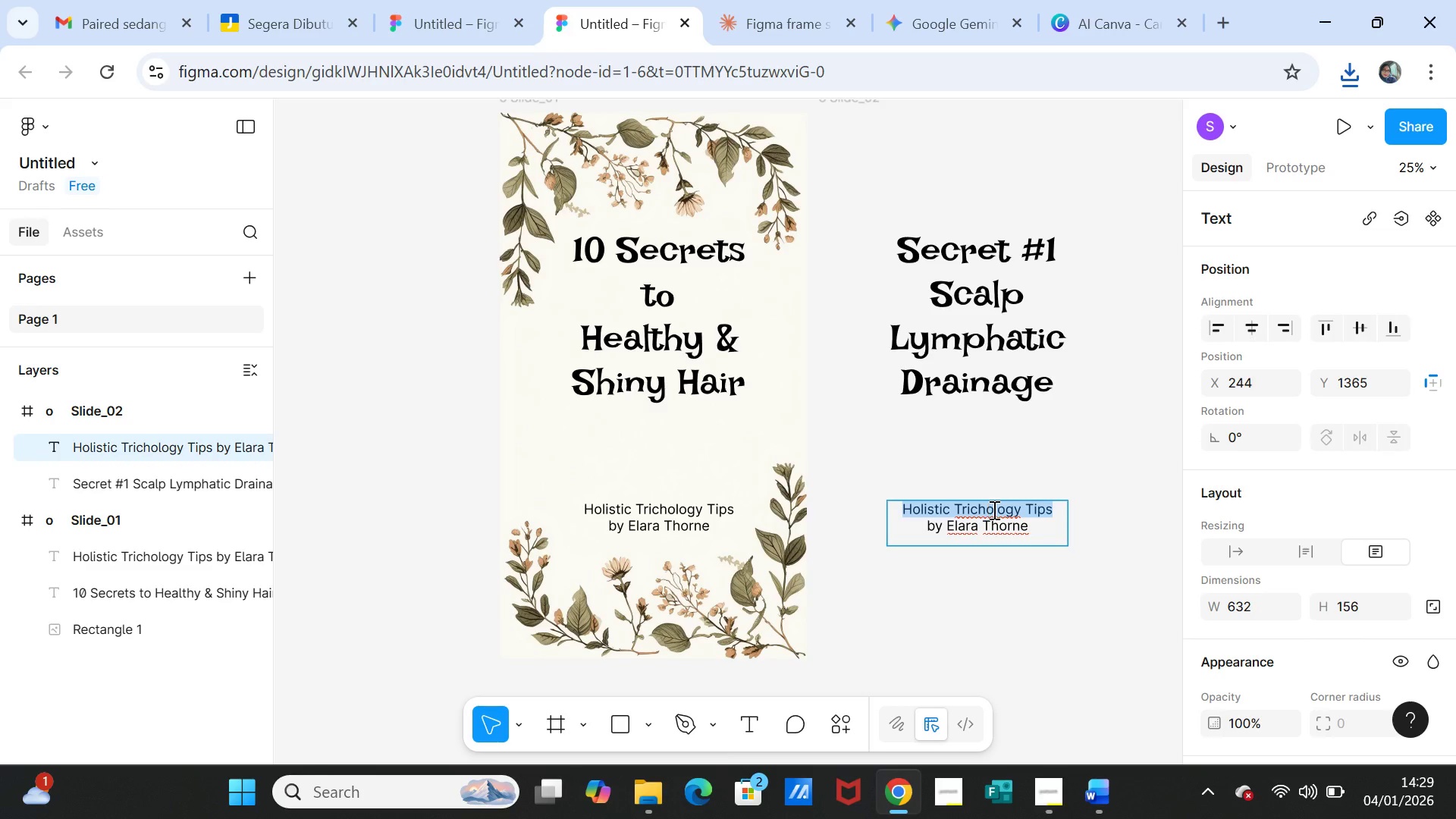 
key(Shift+ArrowDown)
 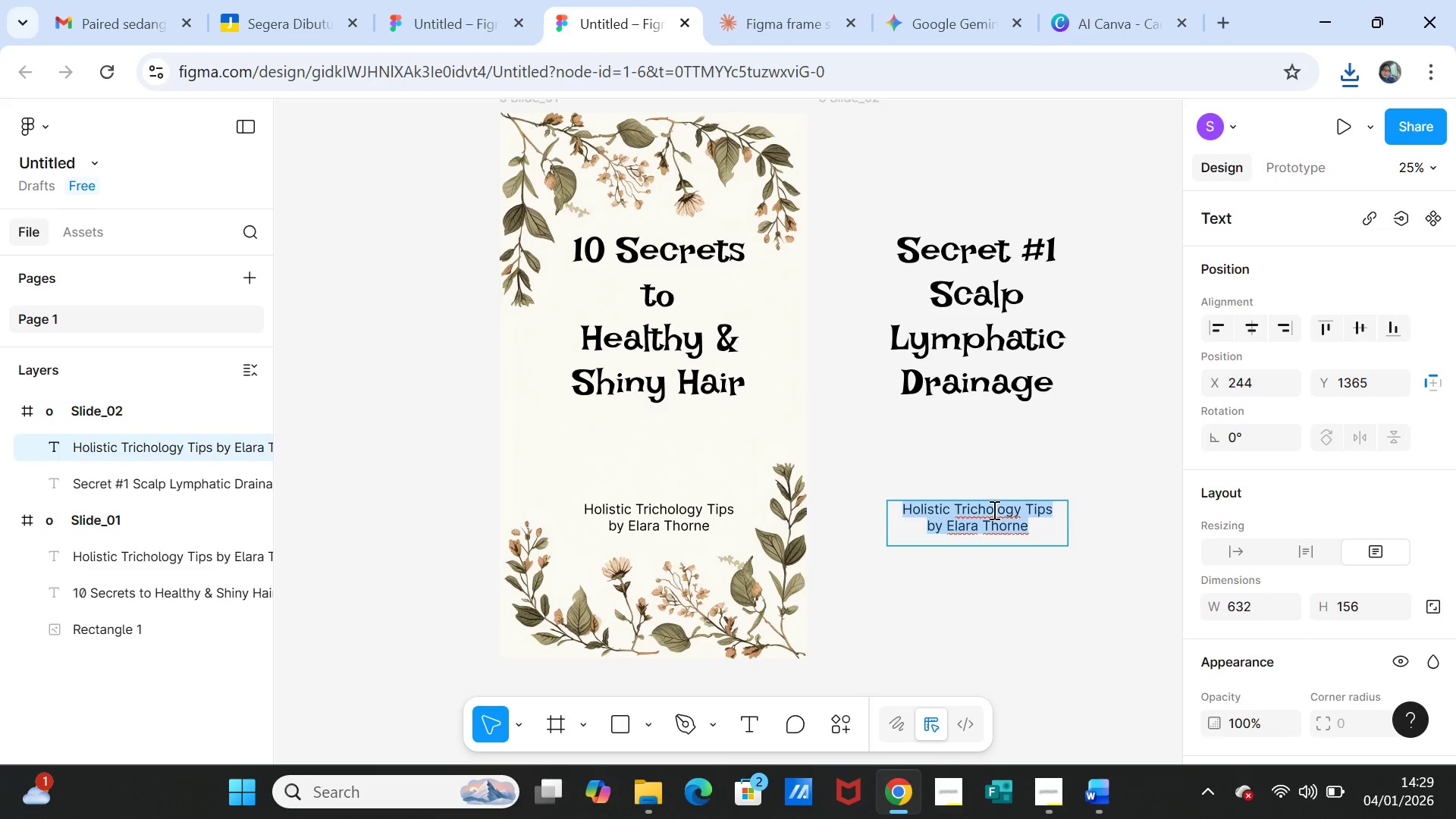 
key(Control+V)
 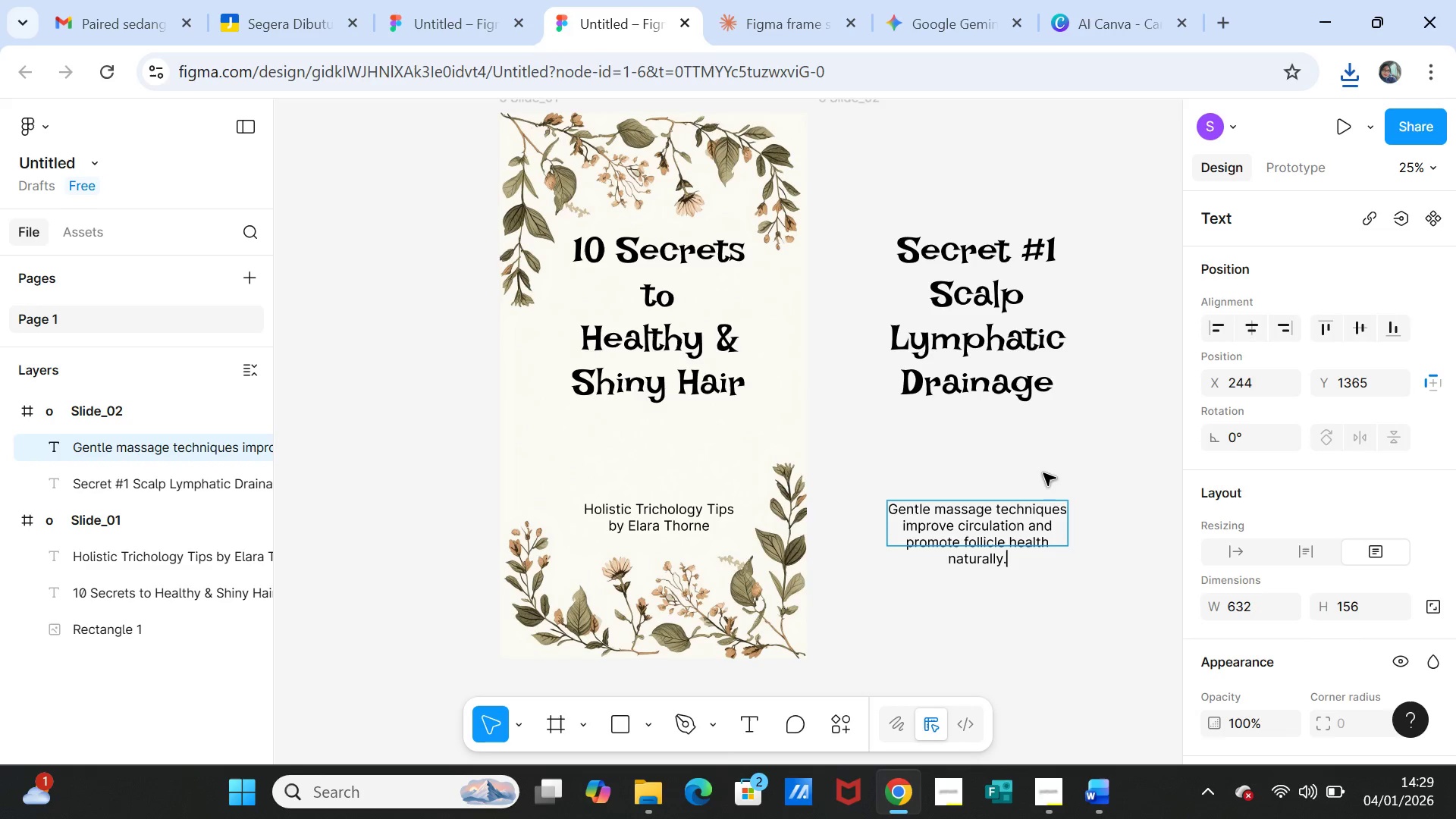 
left_click([1070, 444])
 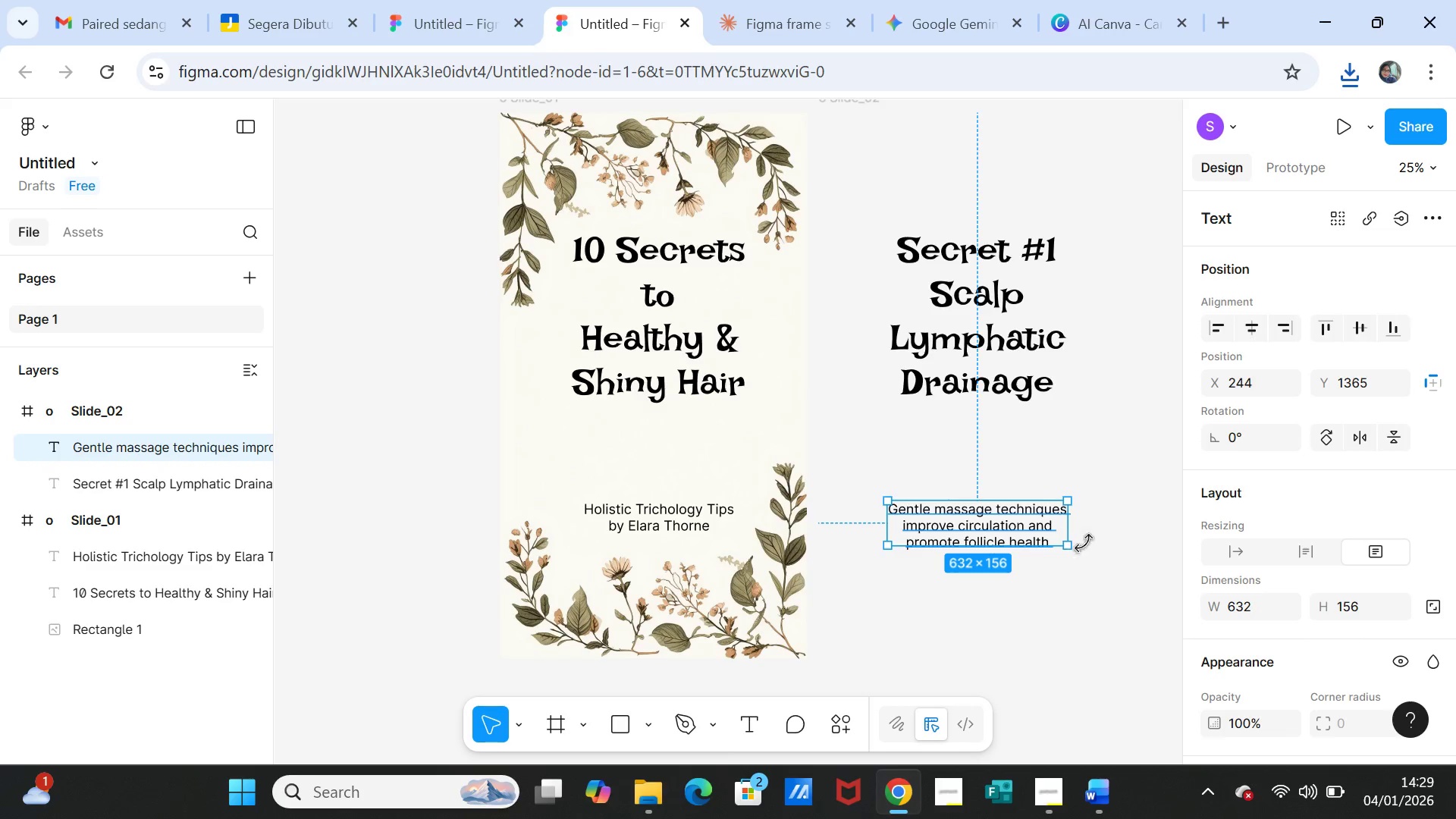 
left_click([1090, 554])
 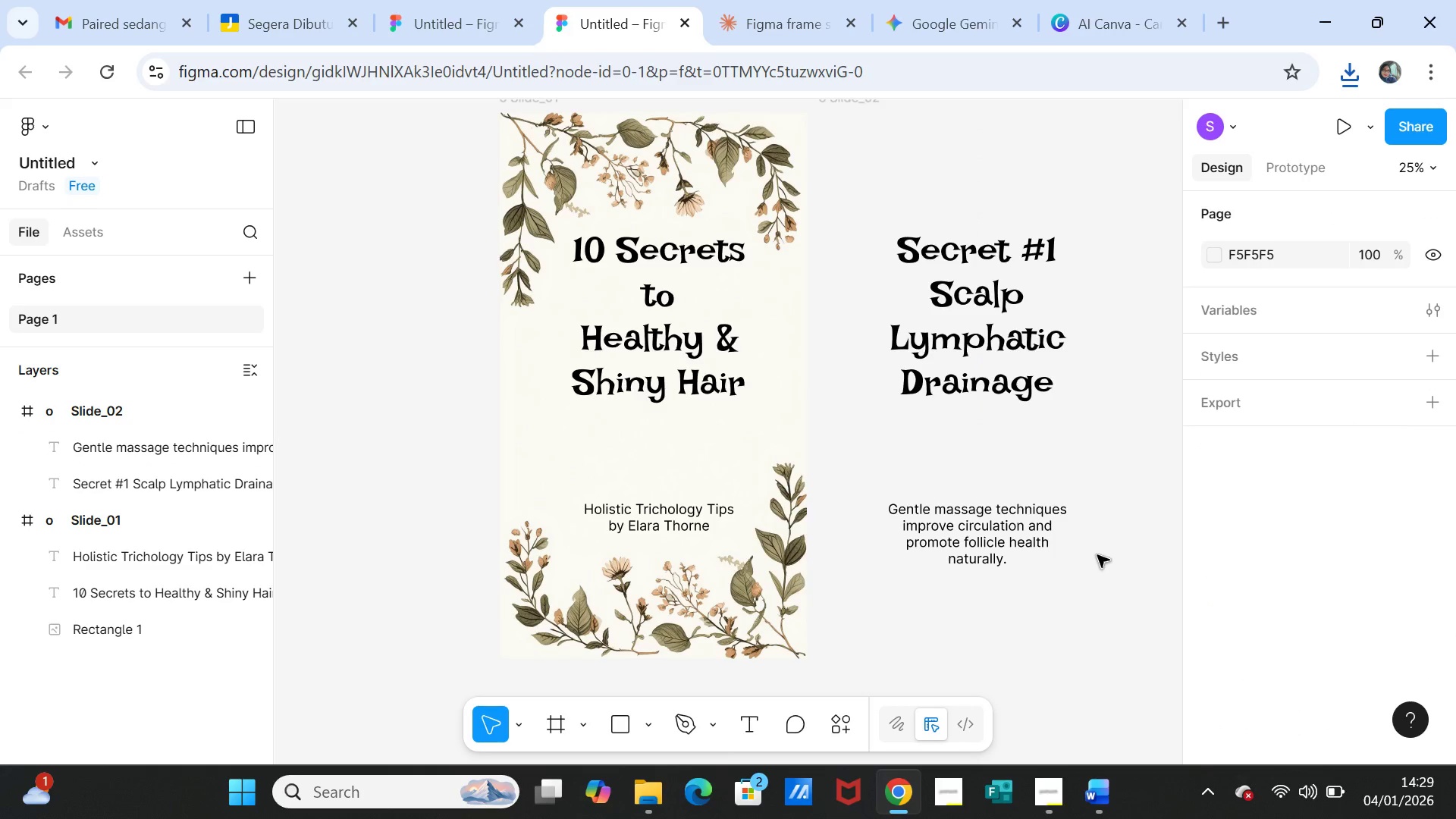 
left_click([1105, 566])
 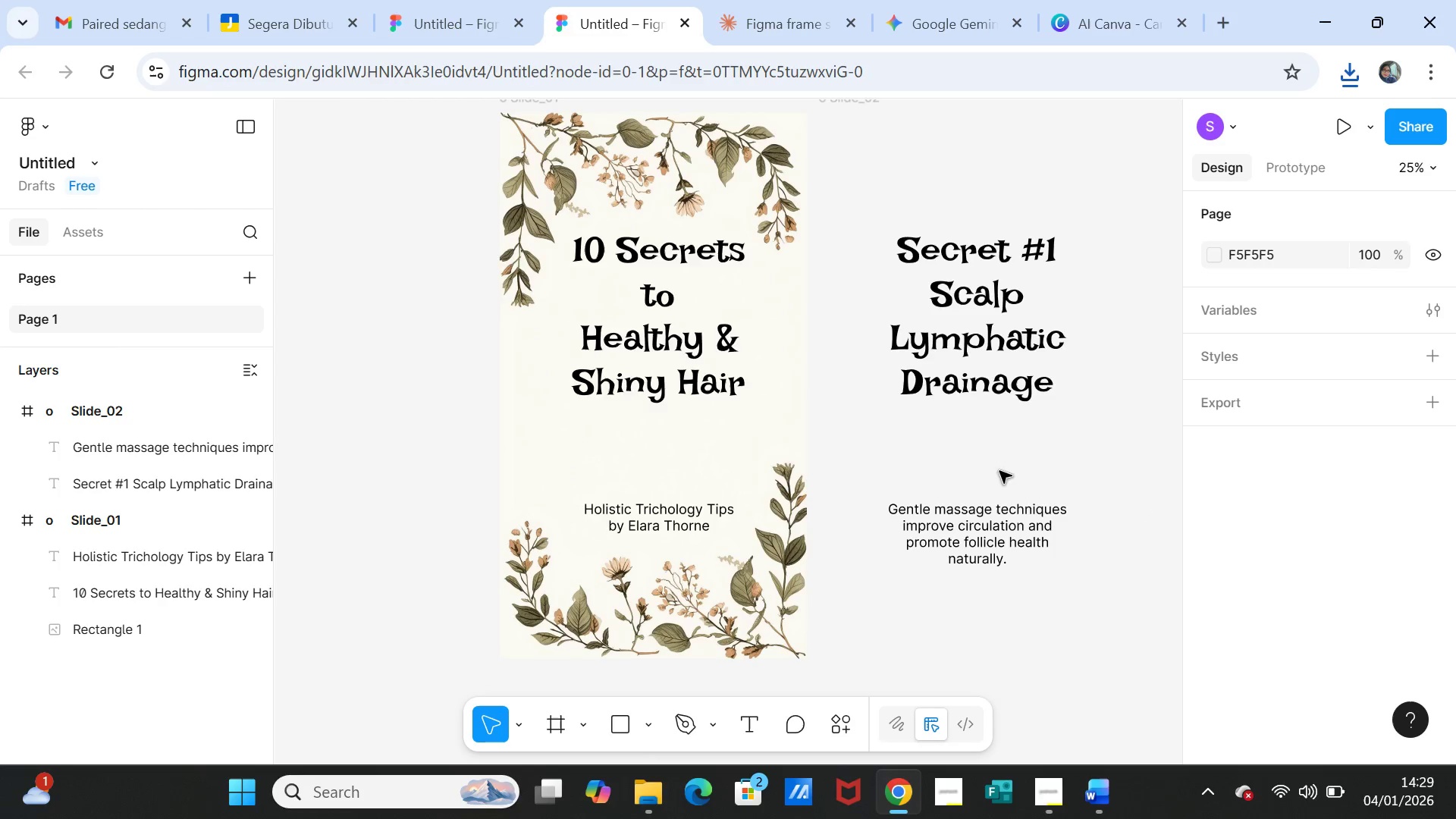 
left_click([1025, 177])
 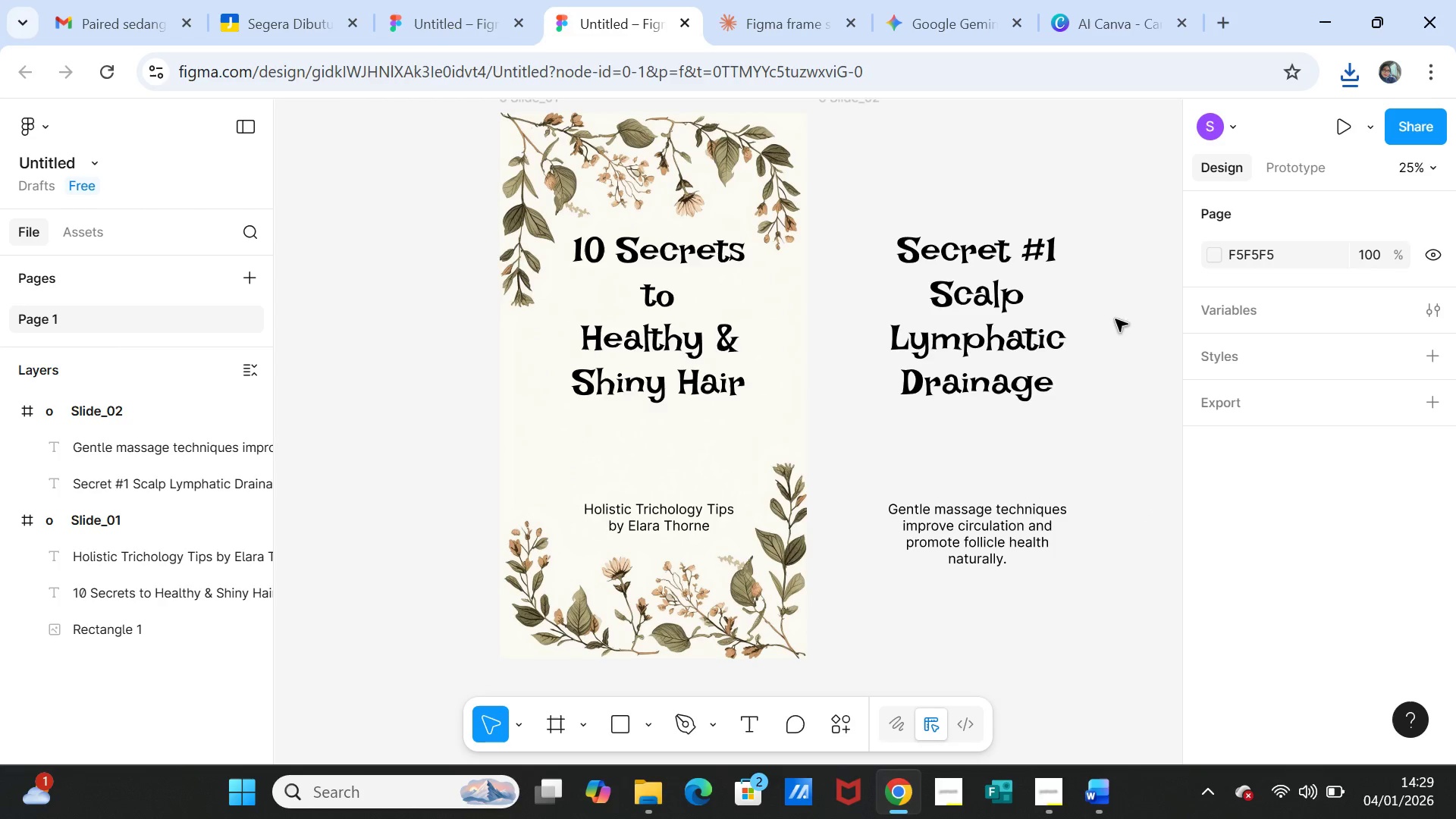 
left_click([1101, 351])
 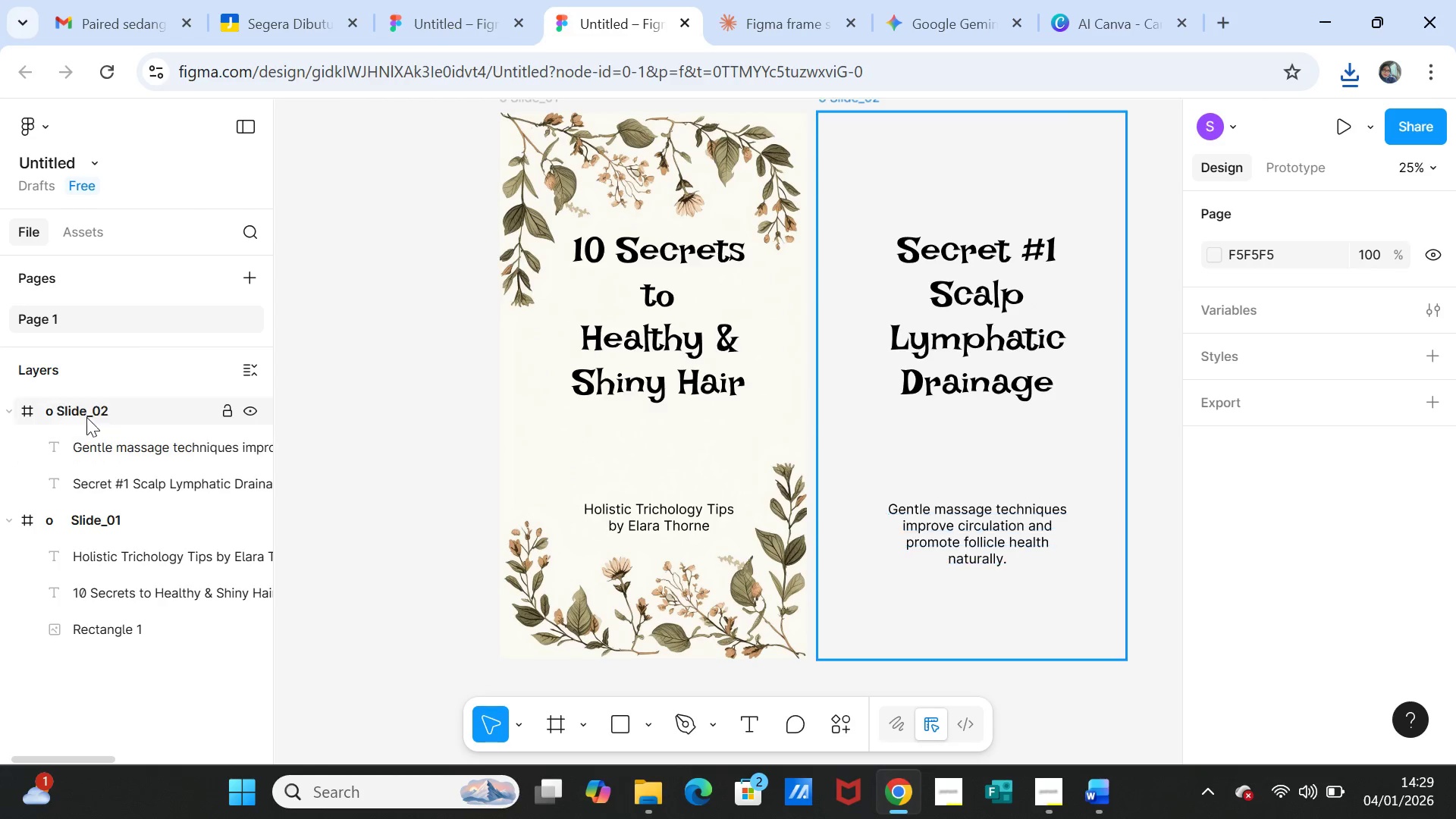 
left_click([103, 406])
 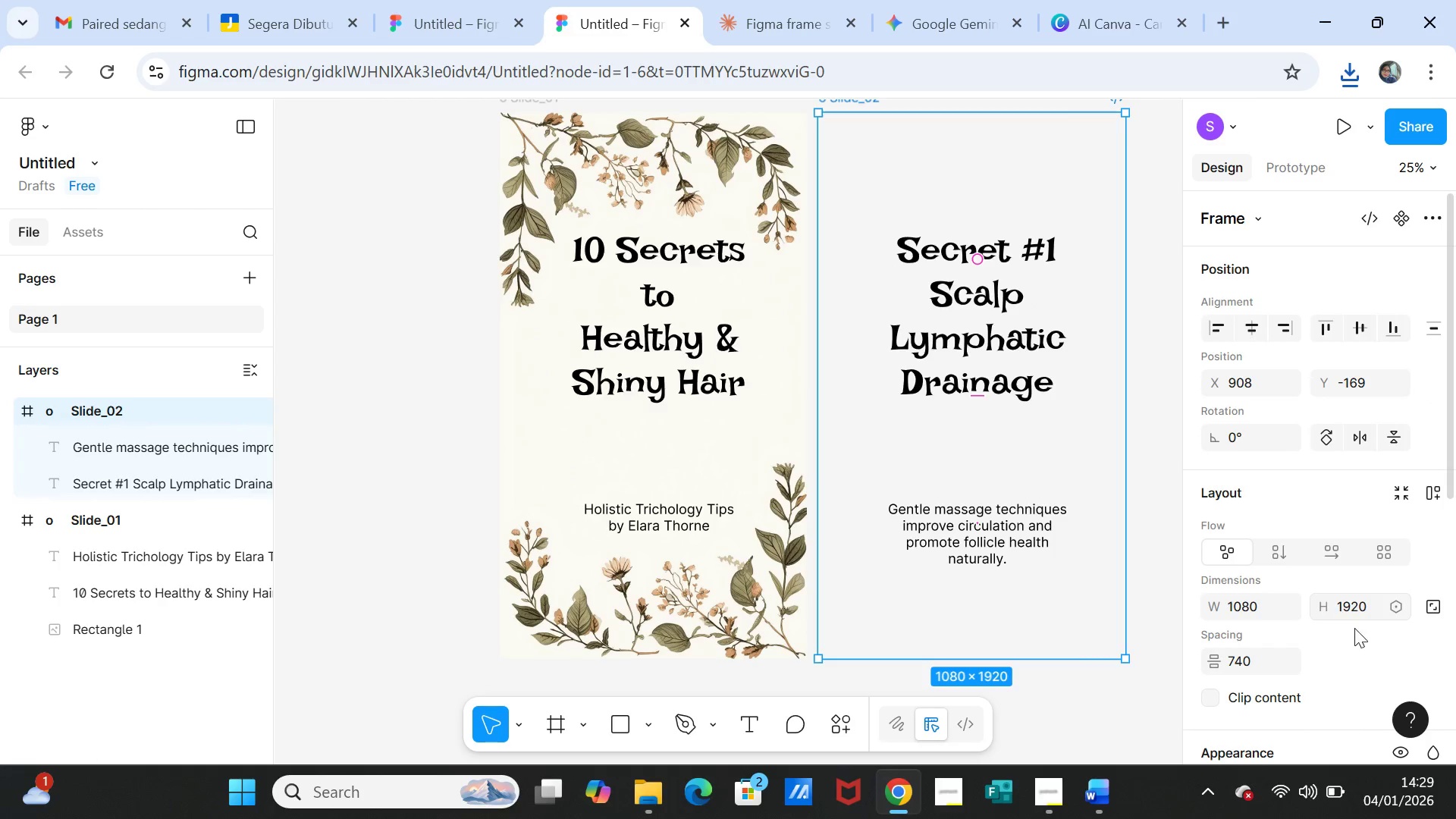 
scroll: coordinate [1426, 598], scroll_direction: down, amount: 4.0
 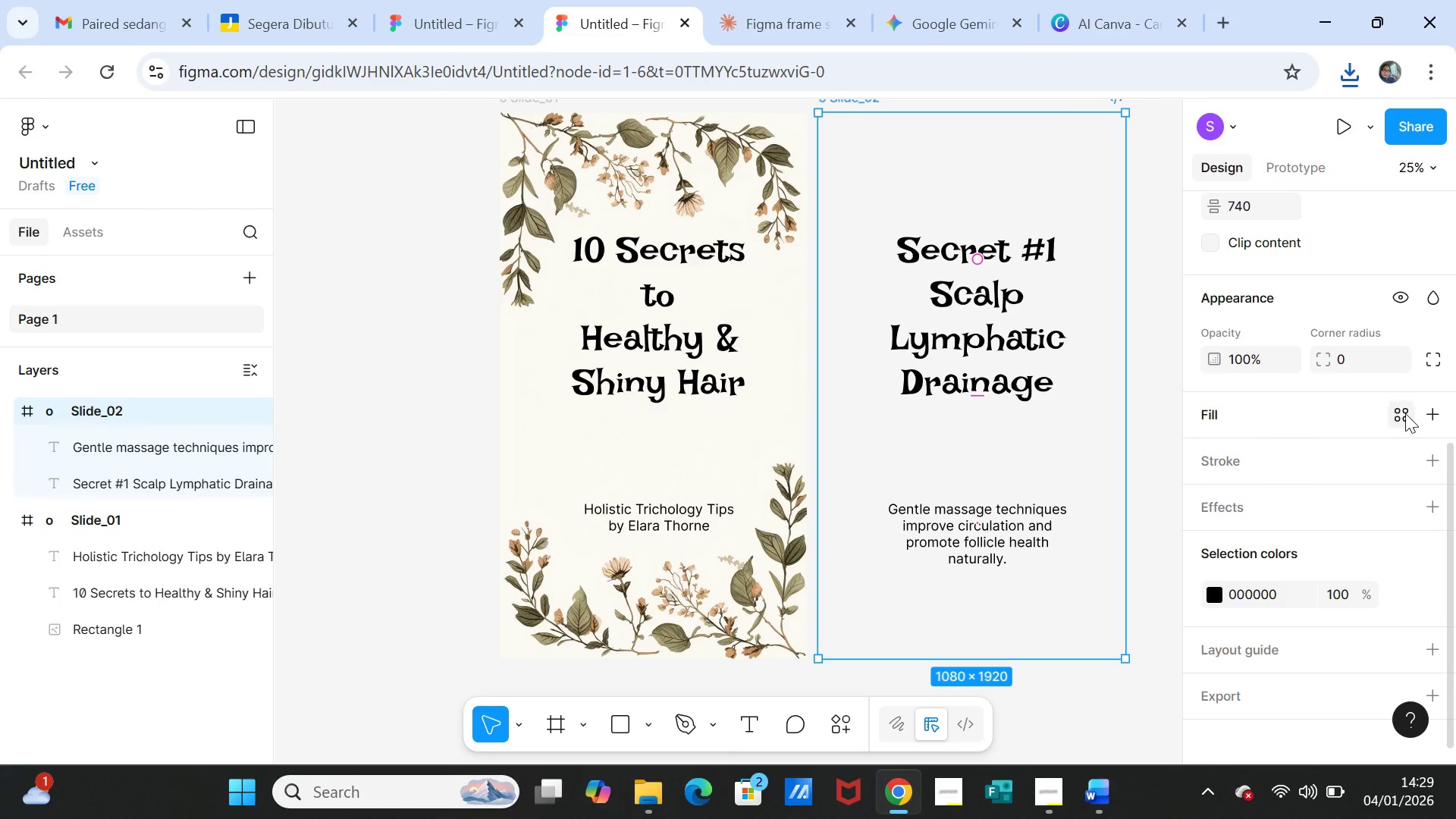 
left_click([1405, 413])
 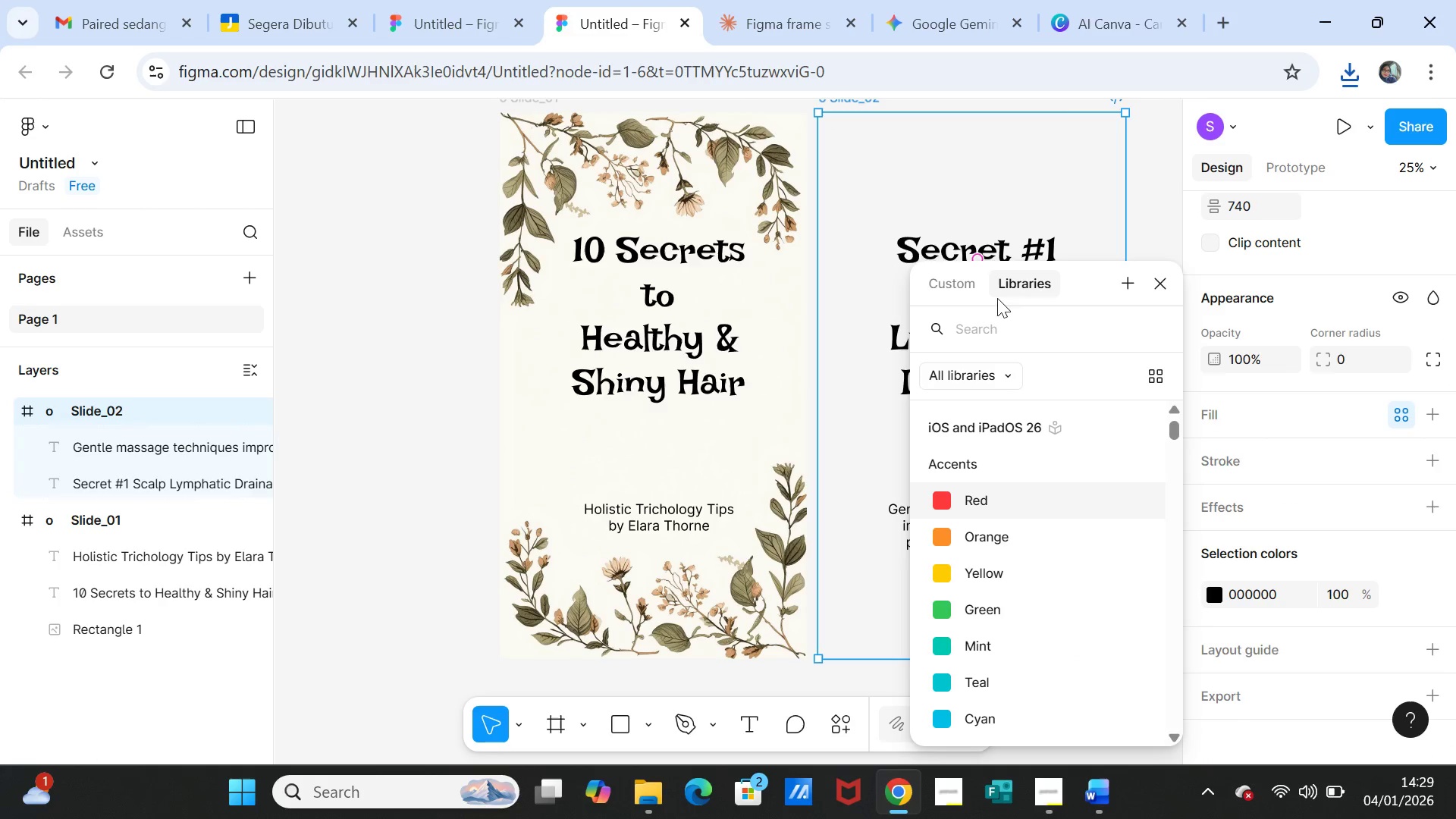 
left_click([952, 281])
 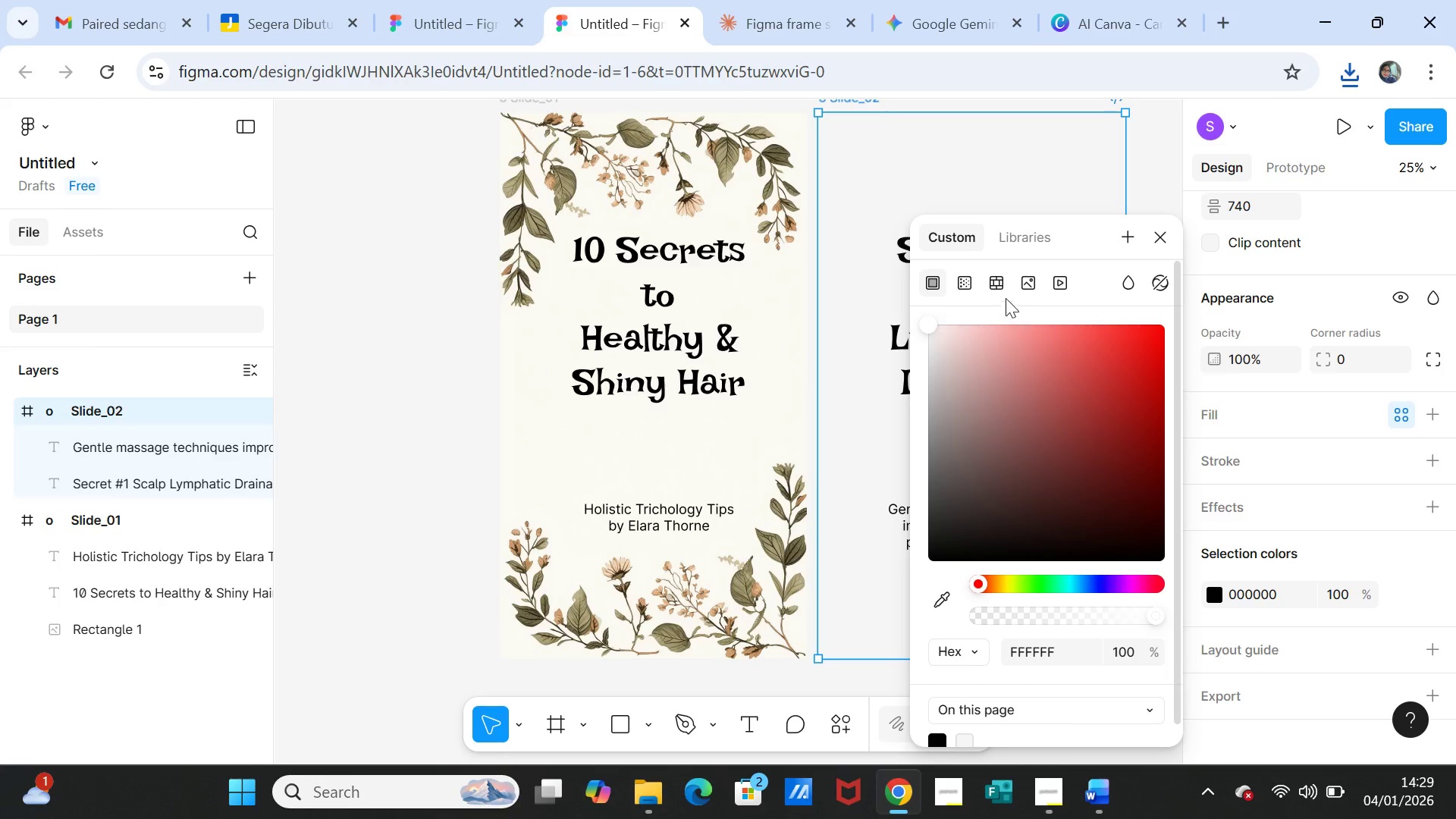 
left_click([1025, 283])
 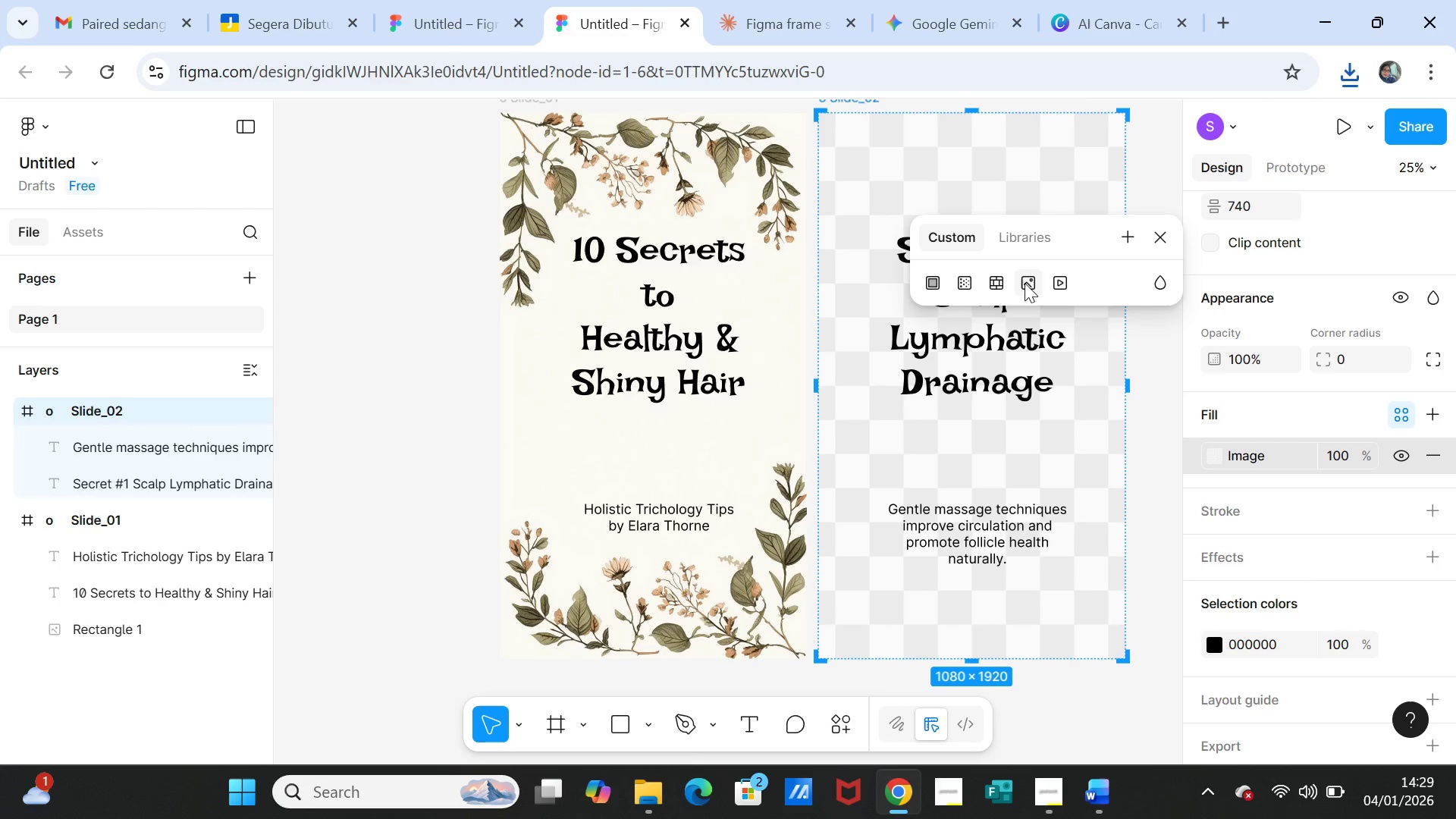 
left_click([1023, 285])
 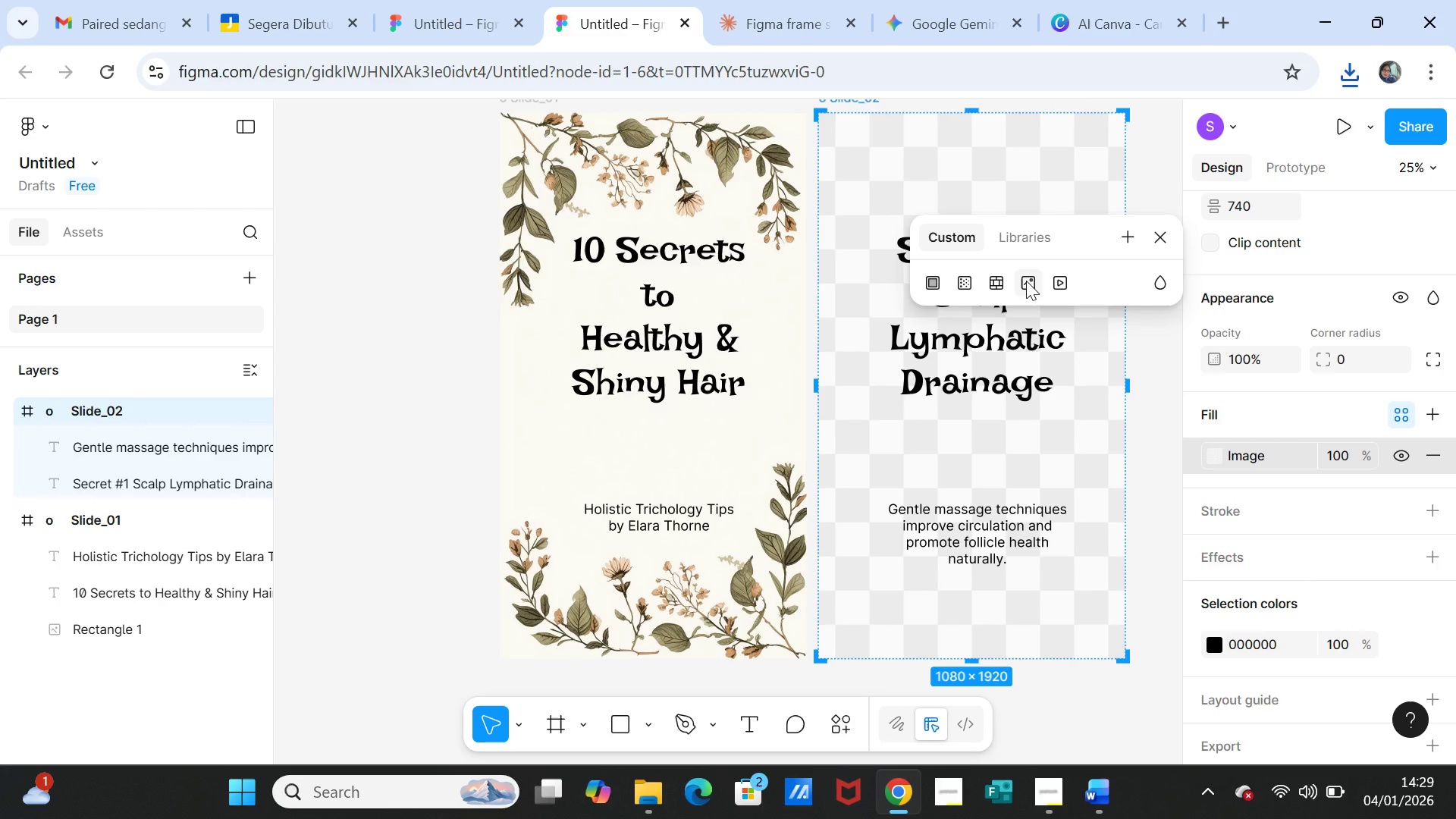 
left_click([1026, 281])
 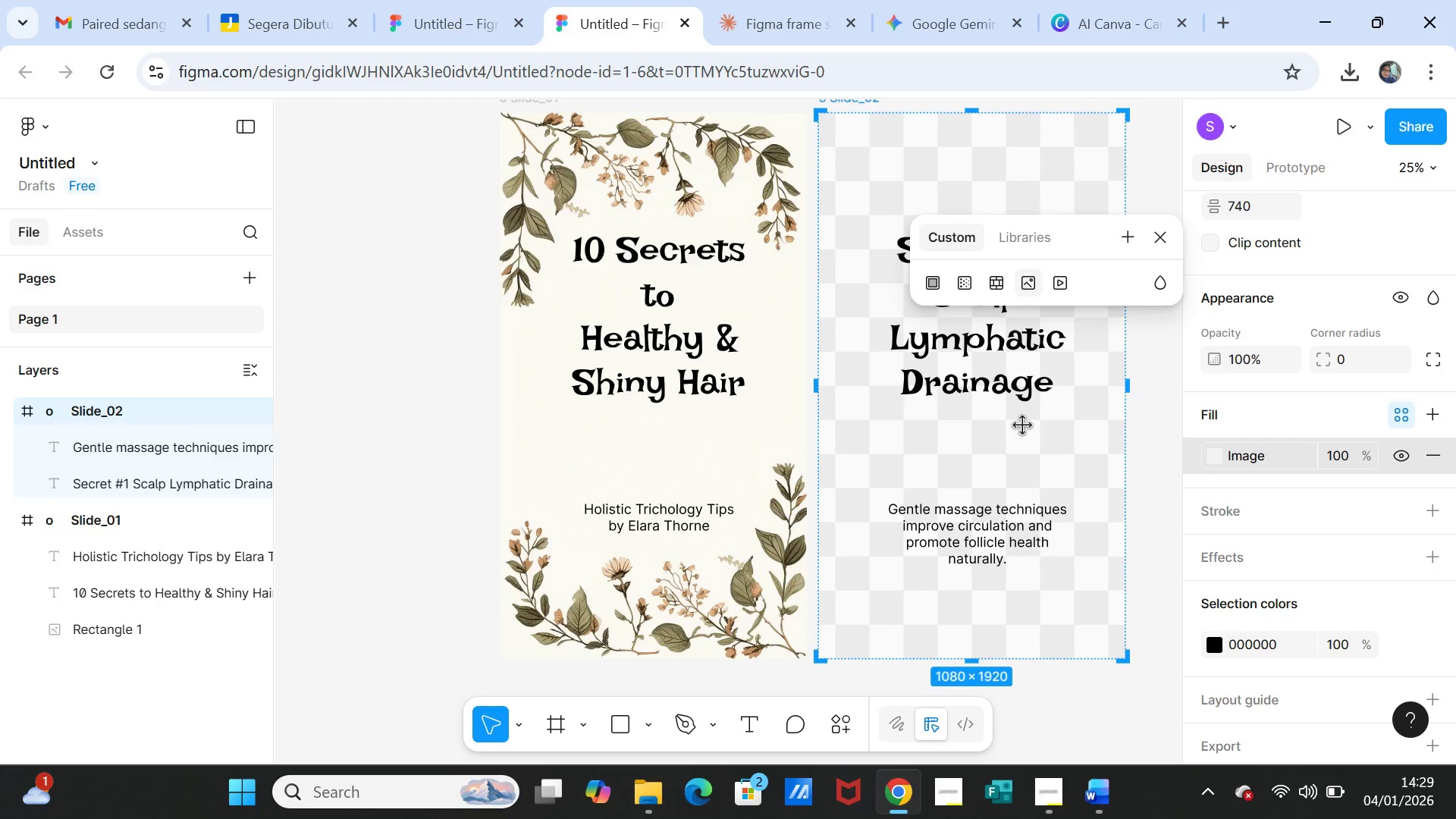 
left_click([1031, 430])
 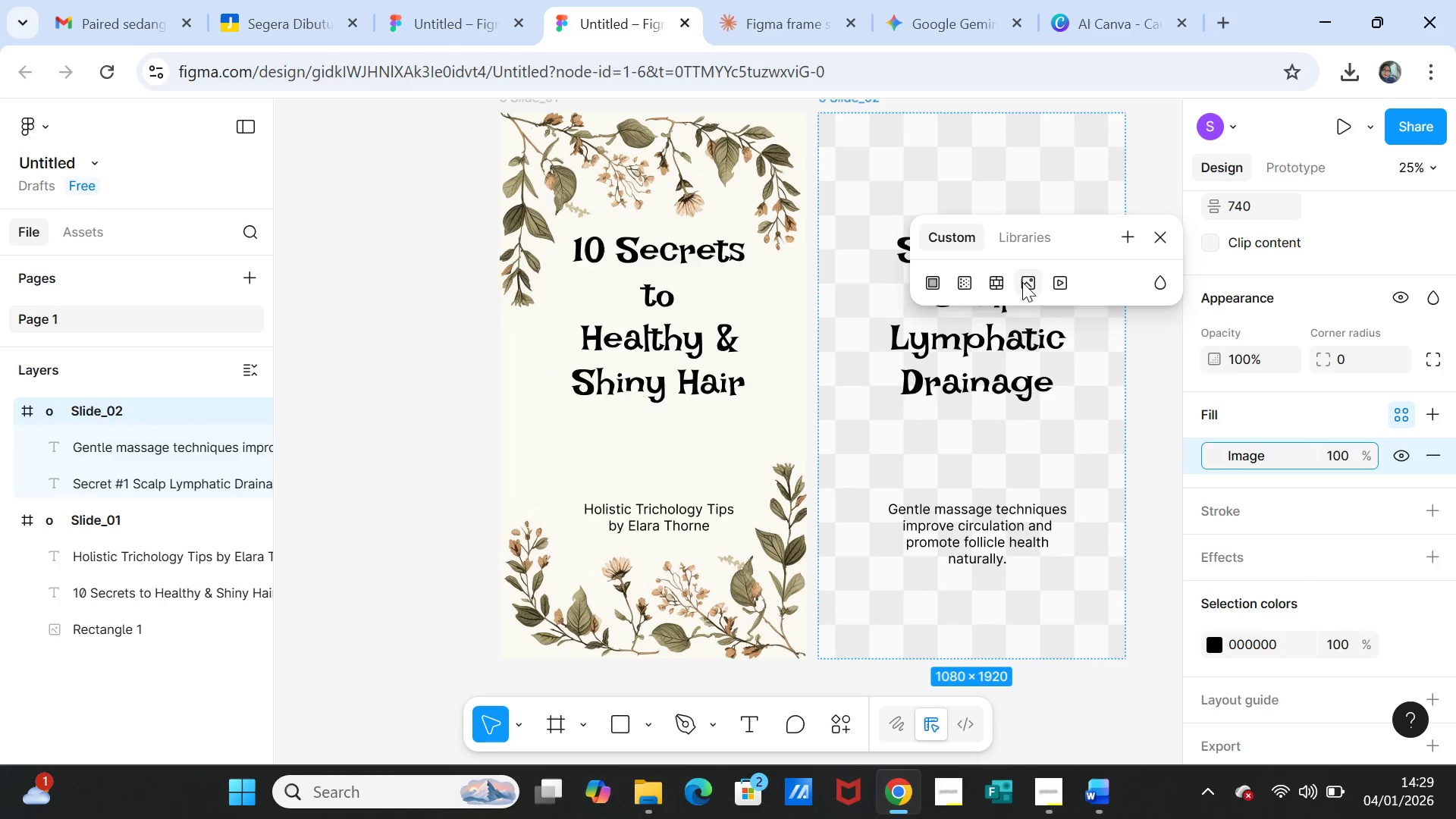 
left_click([1022, 281])
 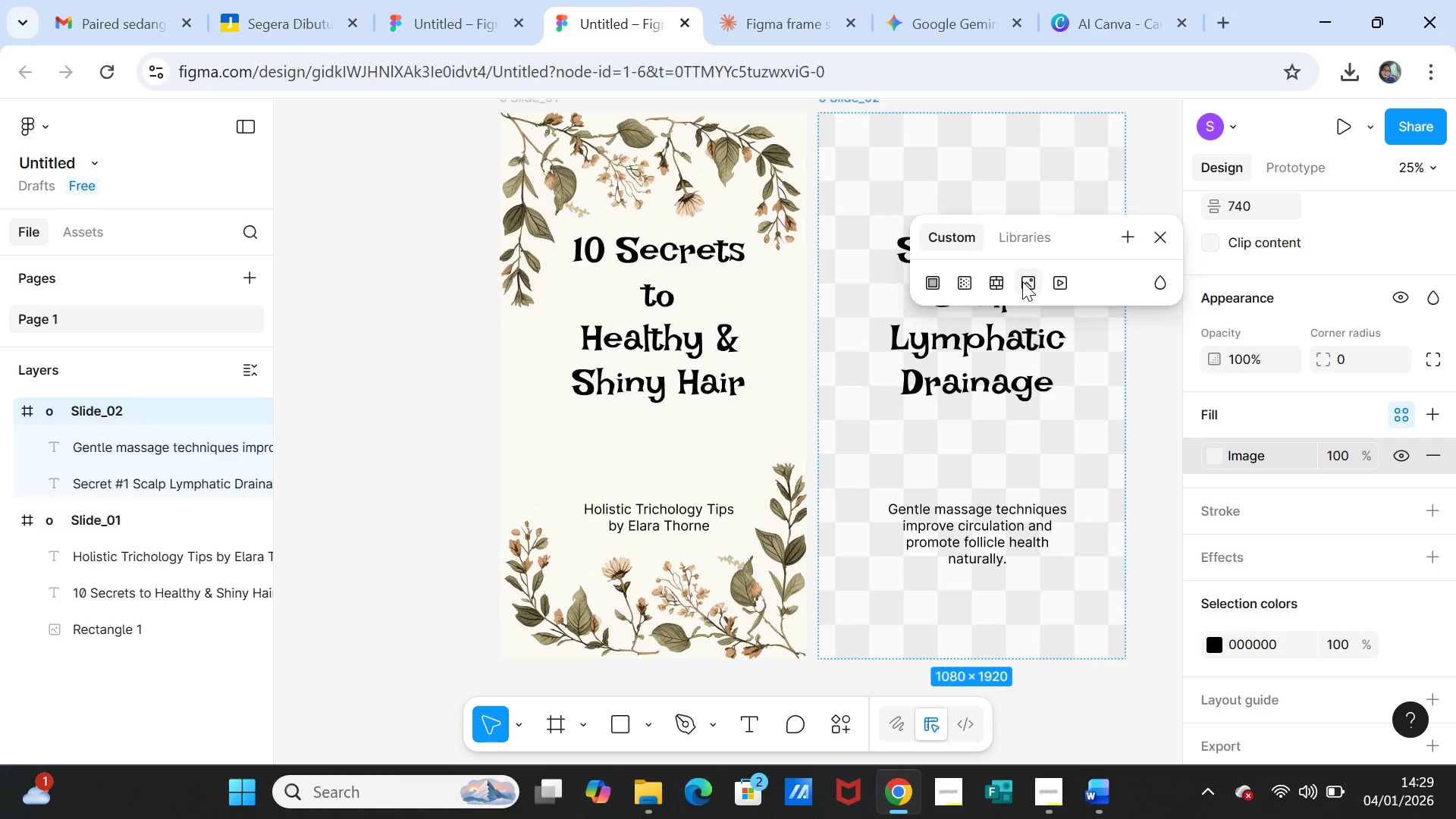 
double_click([1022, 281])
 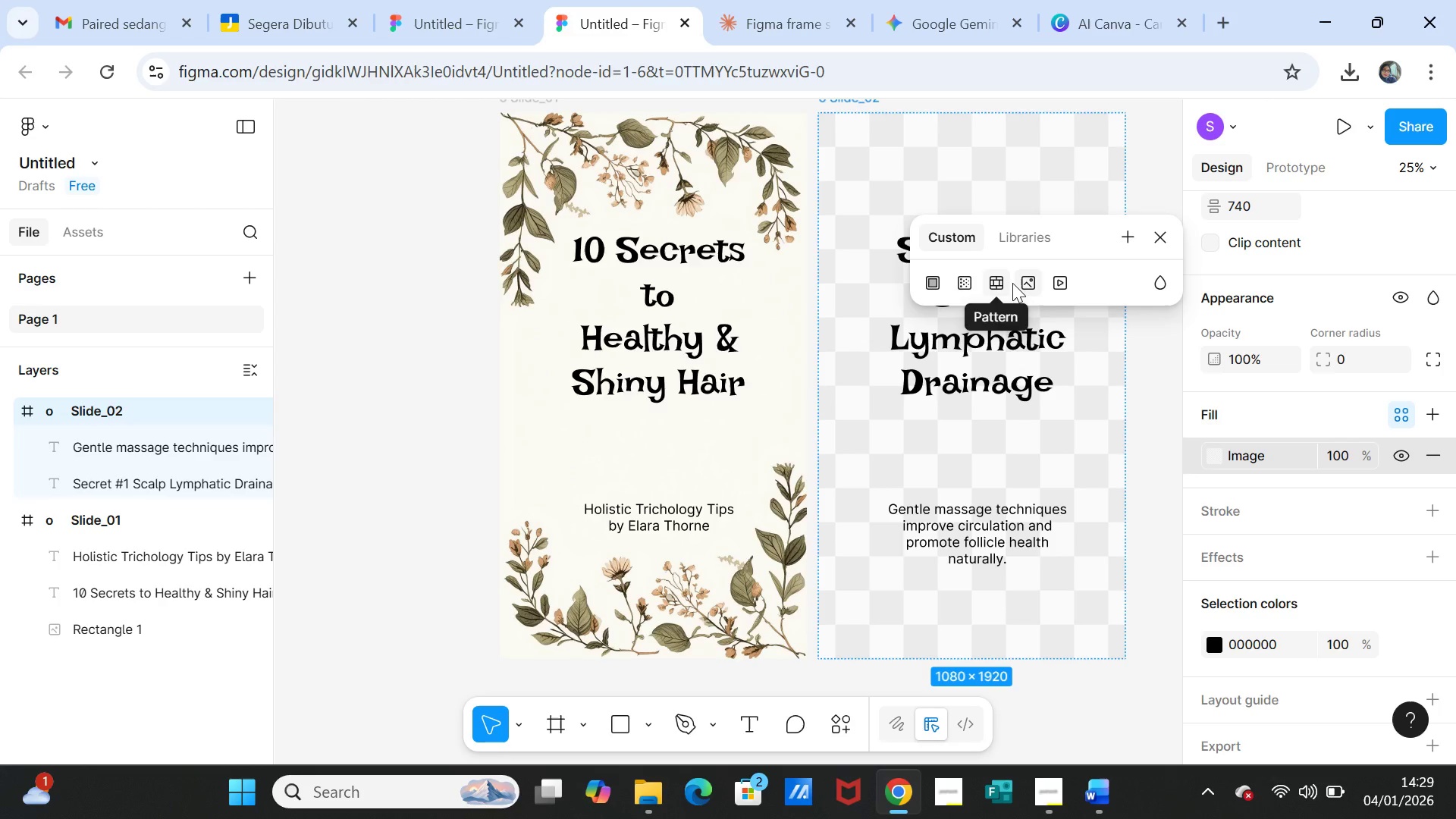 
left_click([1031, 279])
 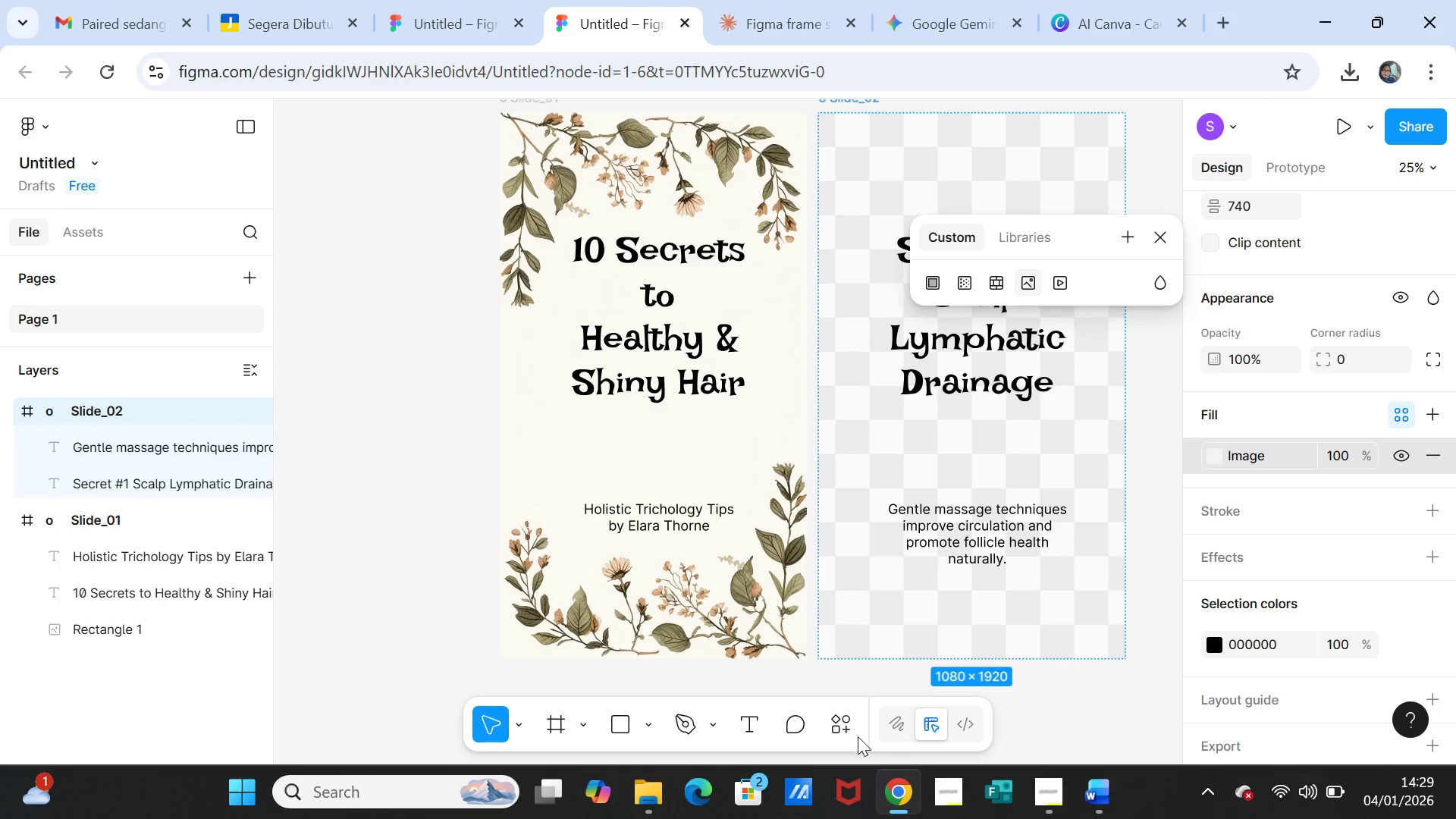 
left_click([842, 727])
 